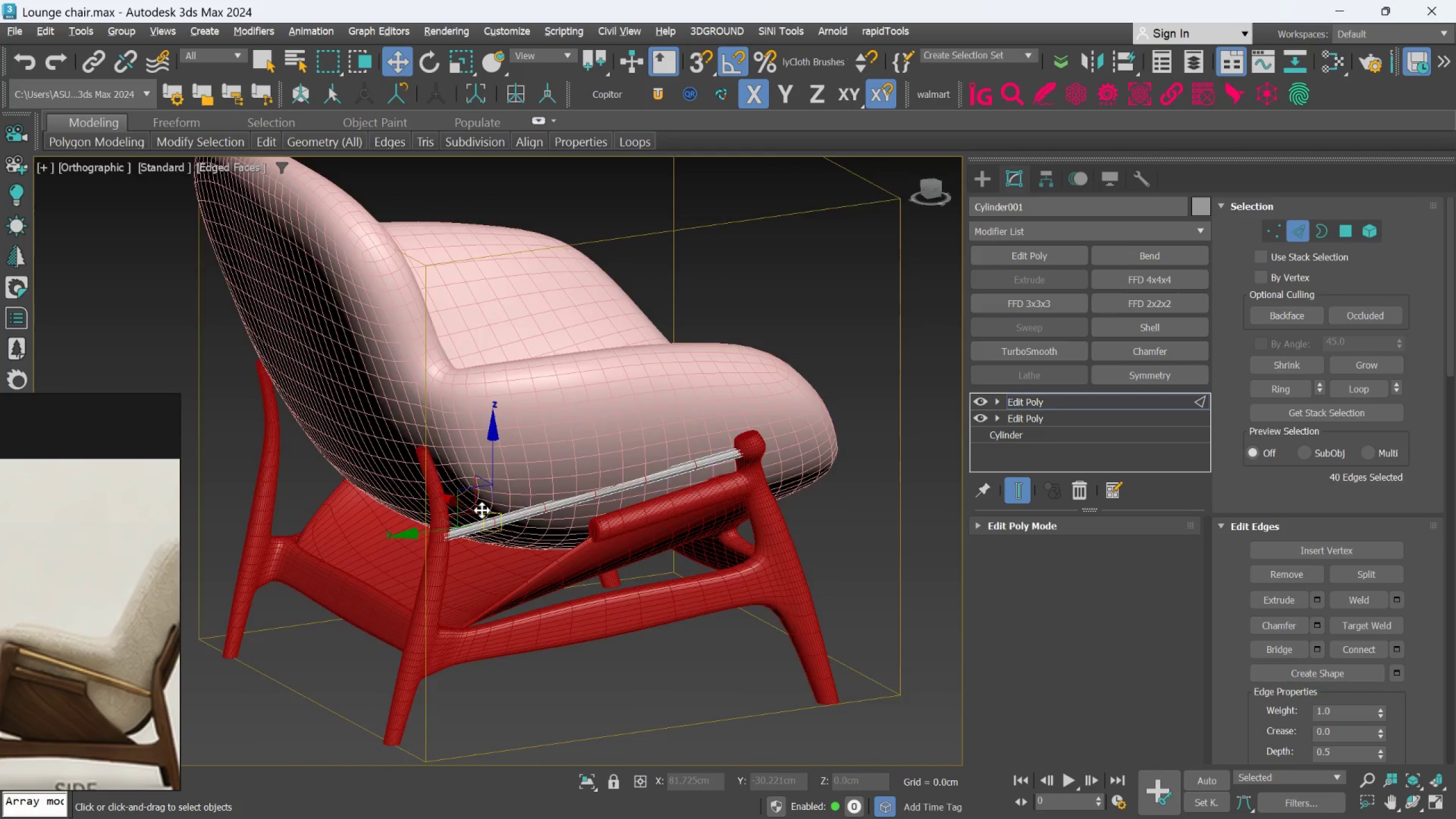 
scroll: coordinate [505, 539], scroll_direction: down, amount: 3.0
 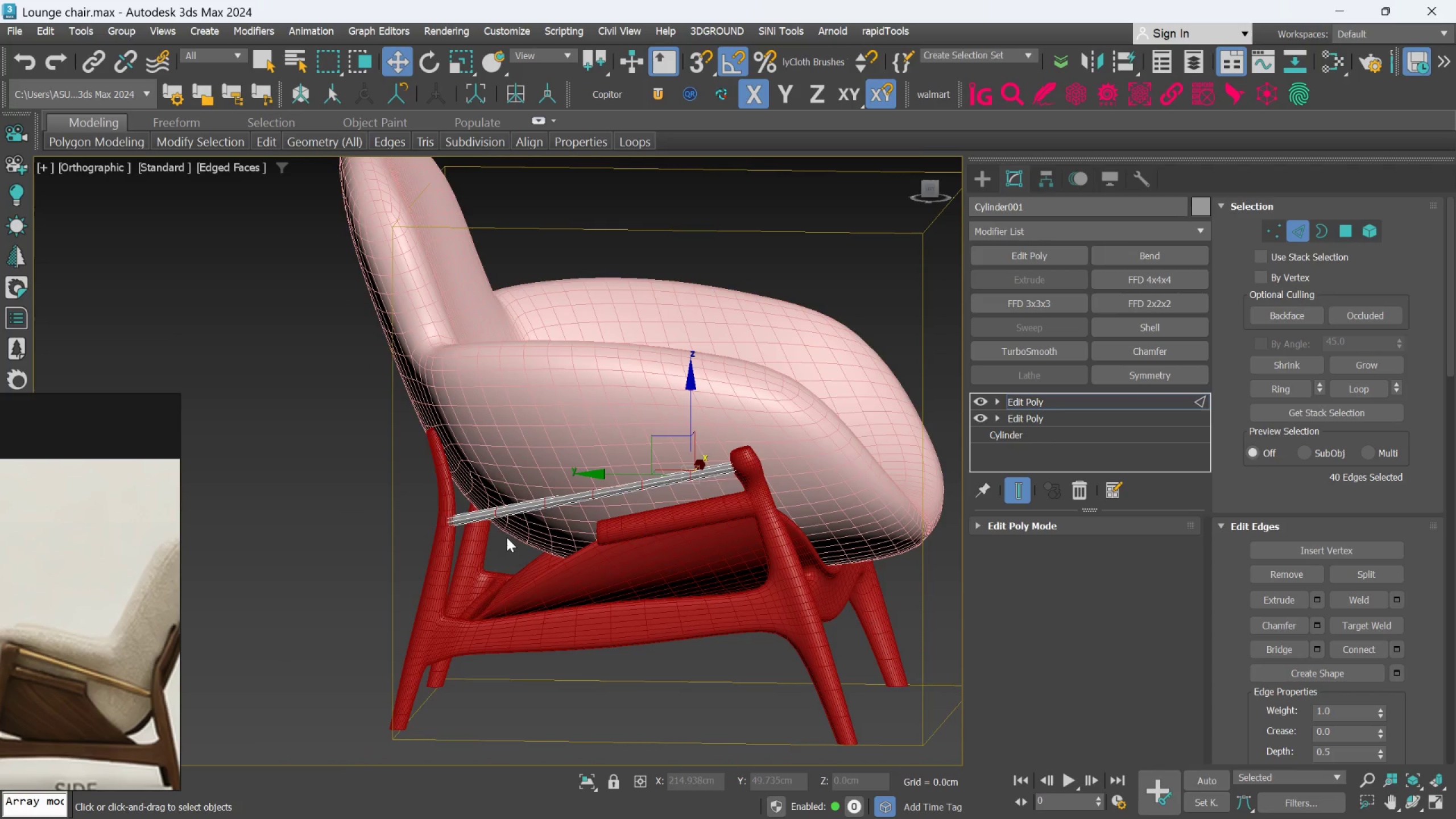 
hold_key(key=AltLeft, duration=0.52)
 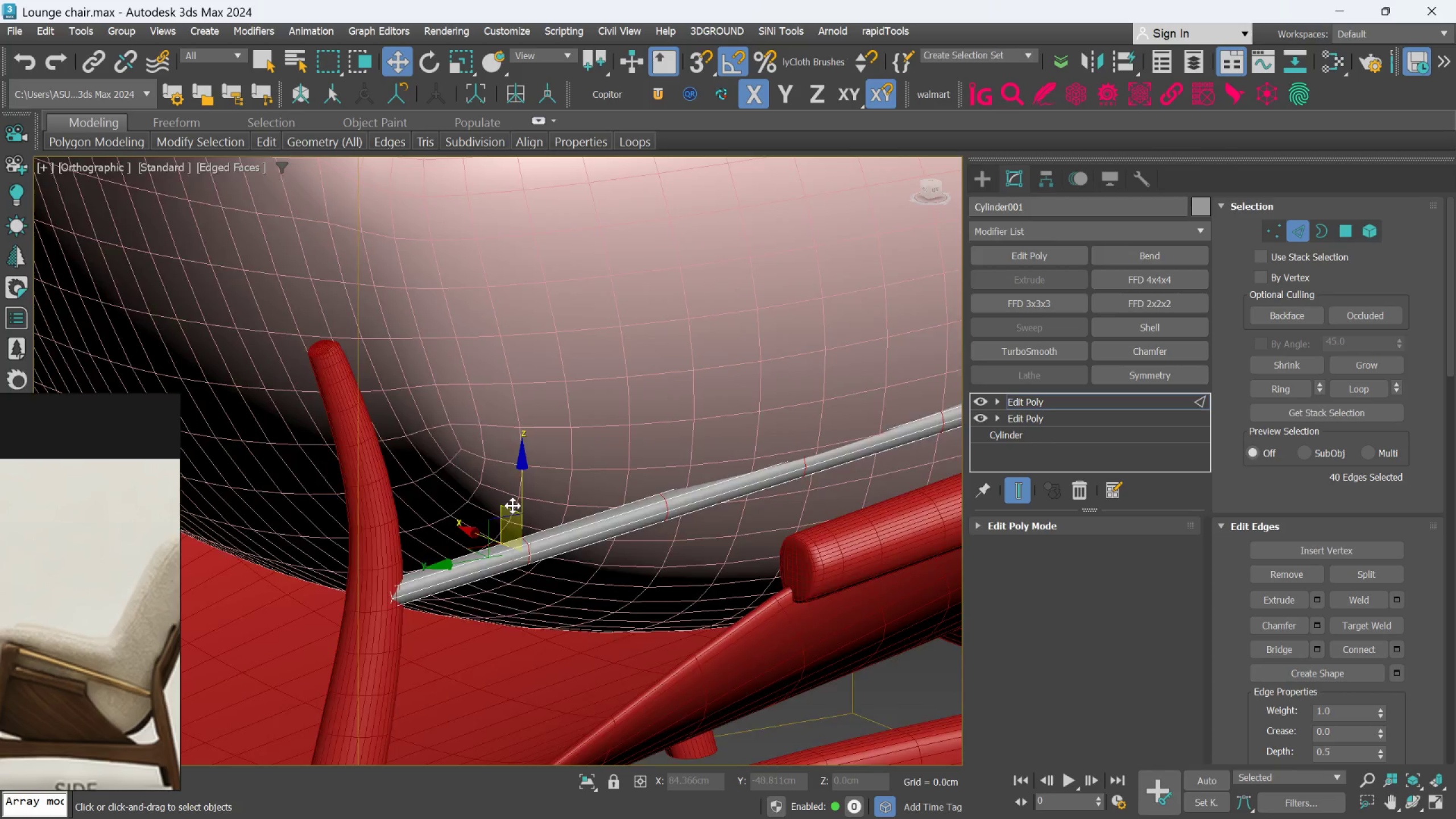 
scroll: coordinate [481, 510], scroll_direction: up, amount: 3.0
 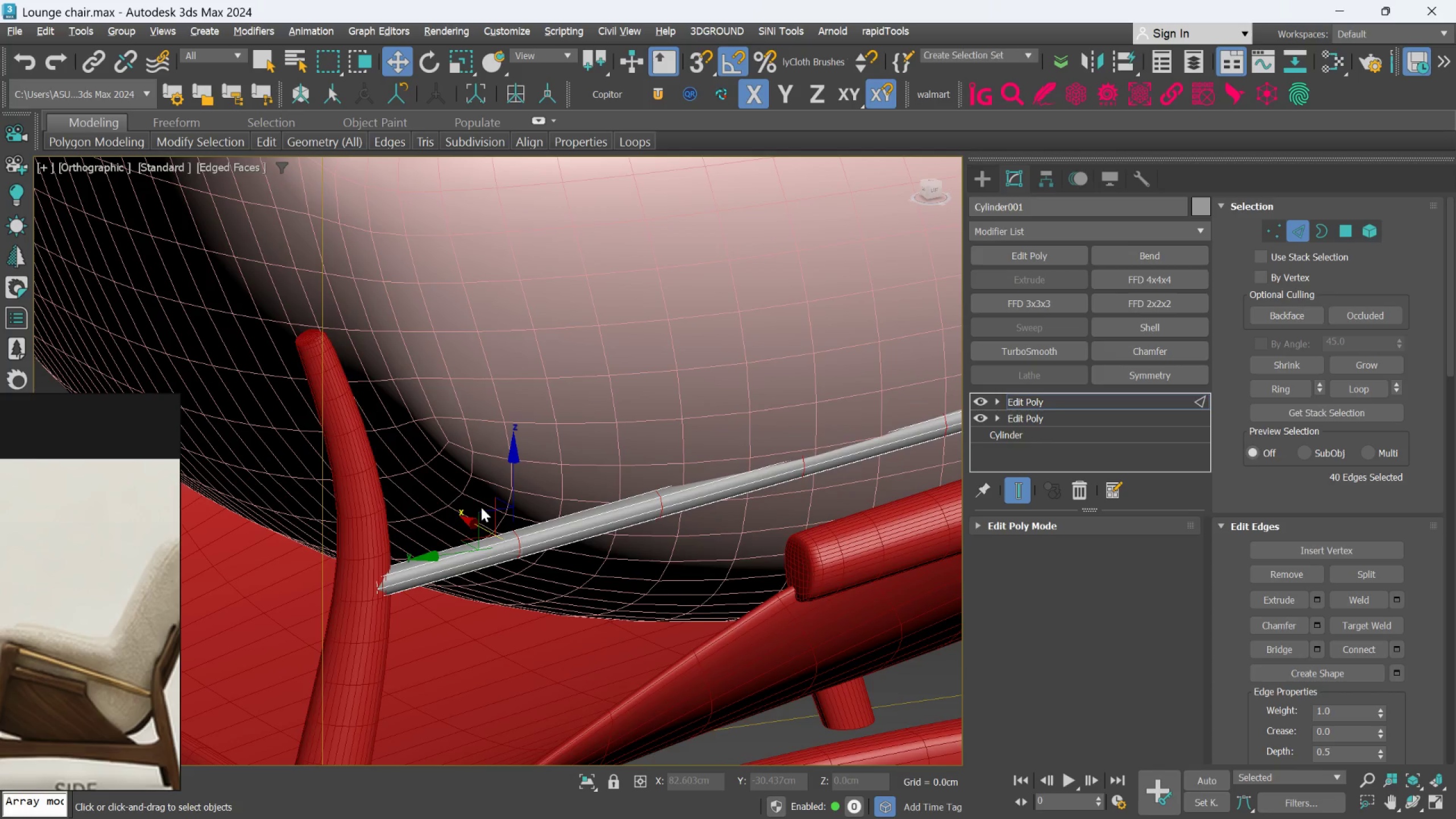 
hold_key(key=AltLeft, duration=0.5)
 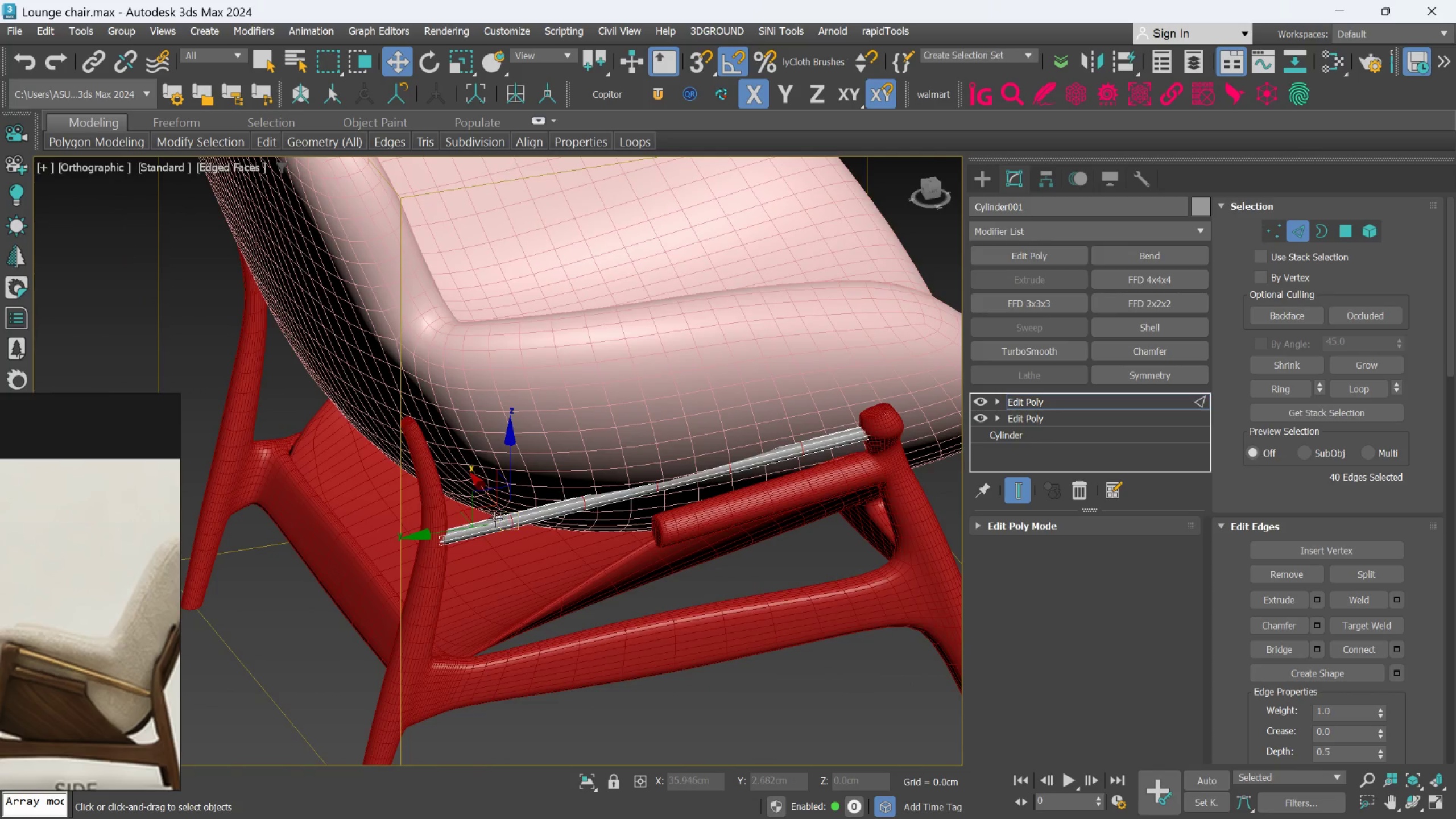 
scroll: coordinate [512, 506], scroll_direction: down, amount: 2.0
 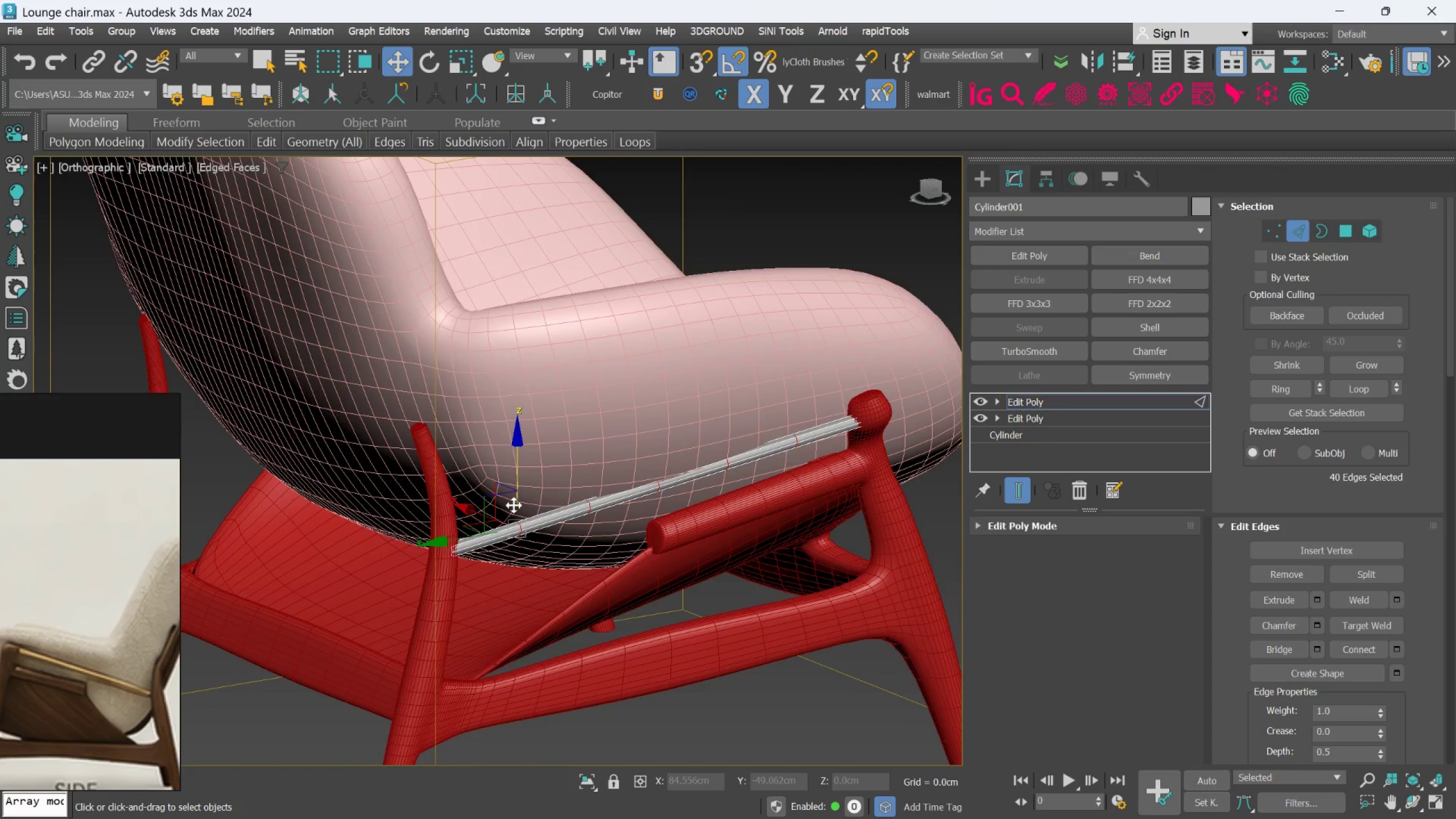 
scroll: coordinate [491, 520], scroll_direction: up, amount: 2.0
 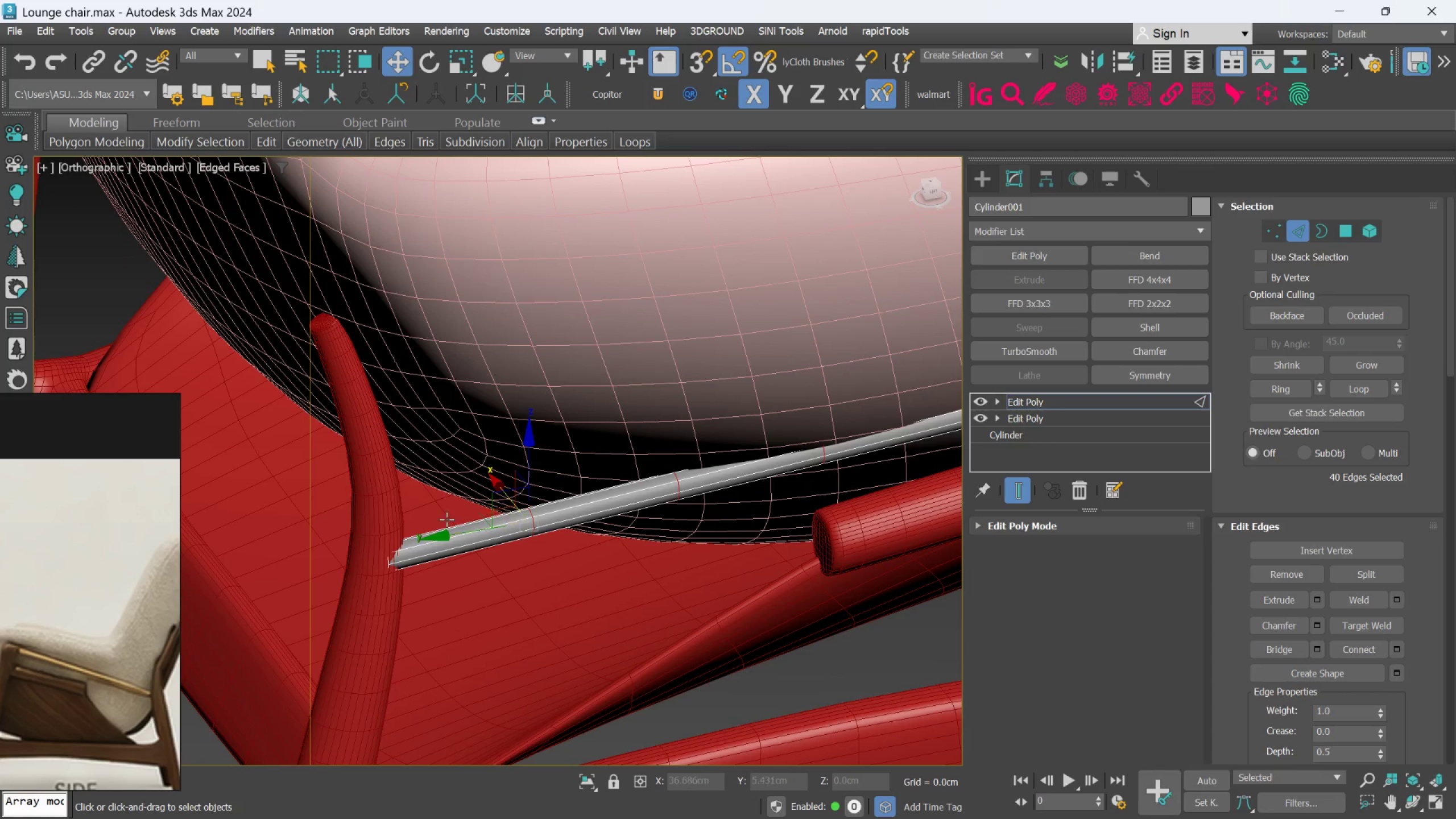 
hold_key(key=AltLeft, duration=0.39)
 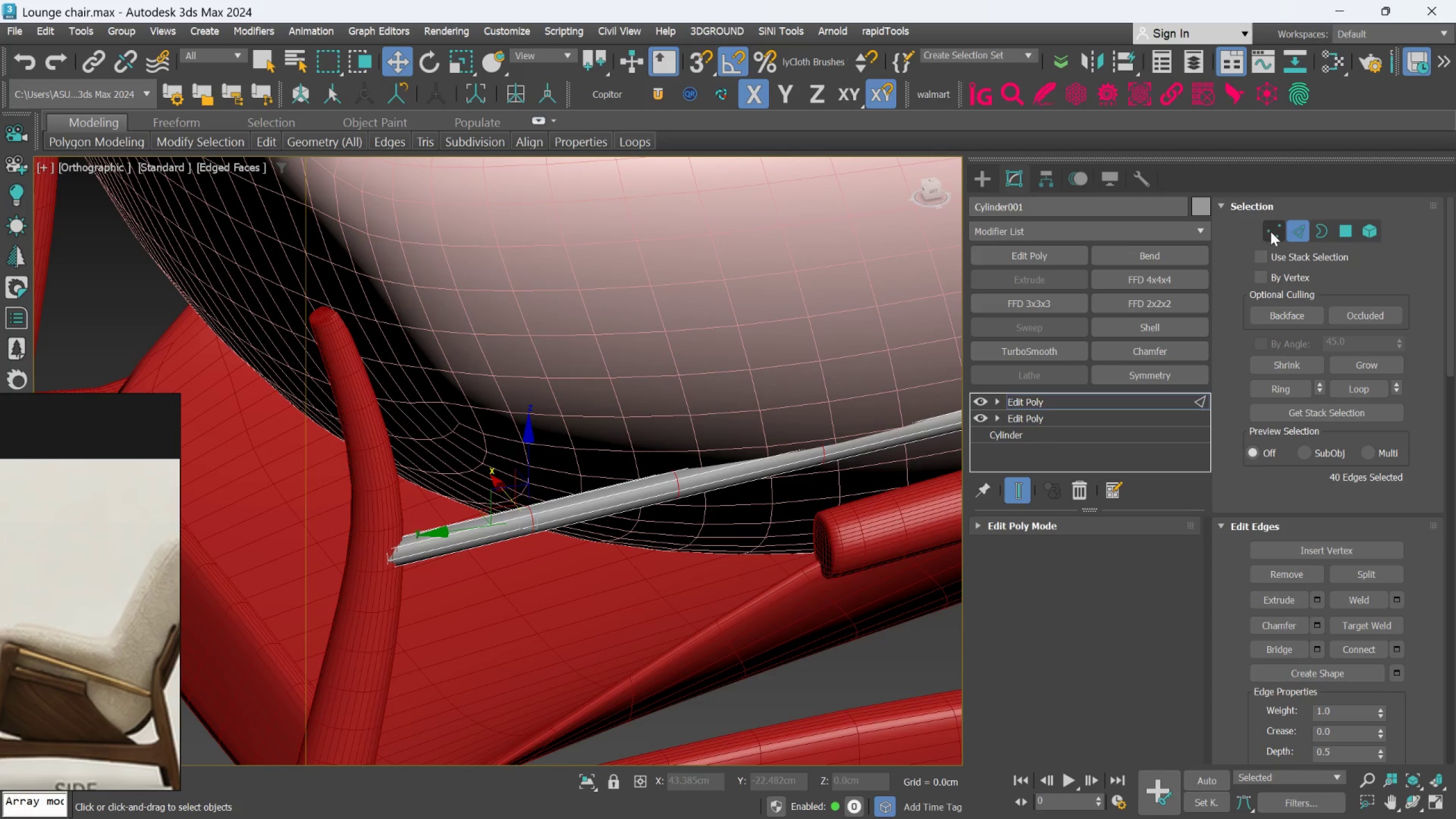 
left_click([1271, 231])
 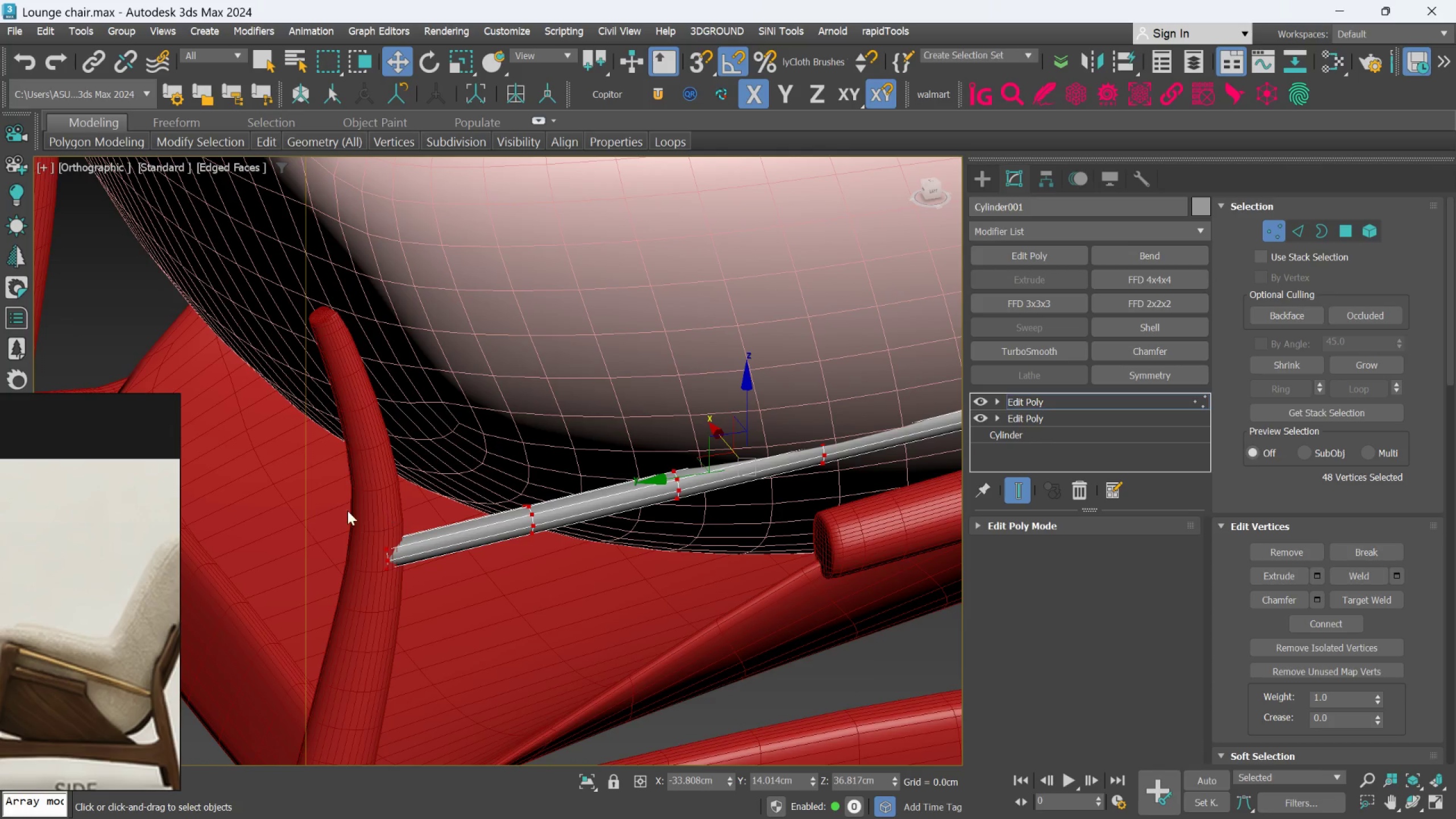 
left_click_drag(start_coordinate=[315, 504], to_coordinate=[413, 613])
 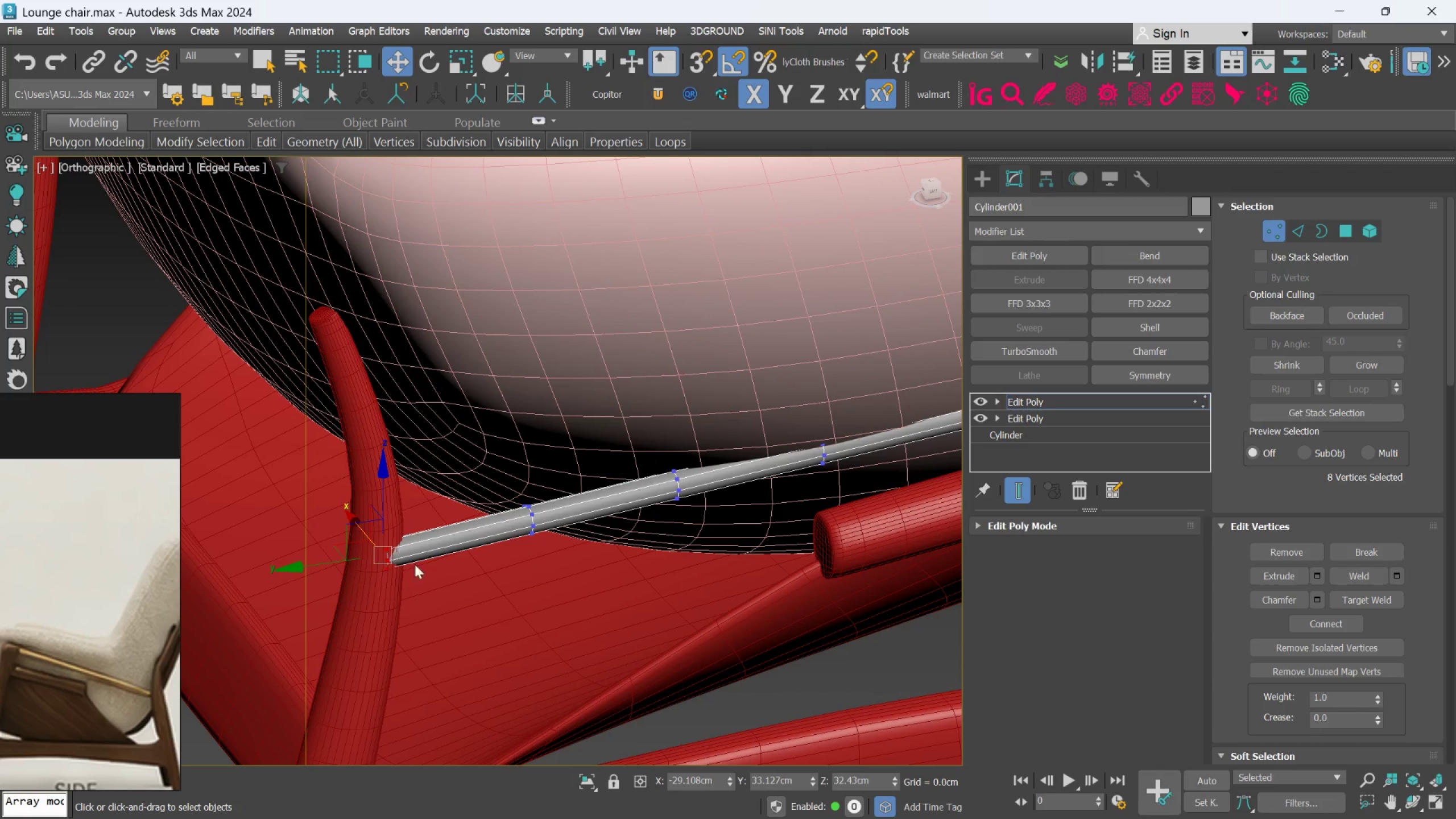 
key(Control+Z)
 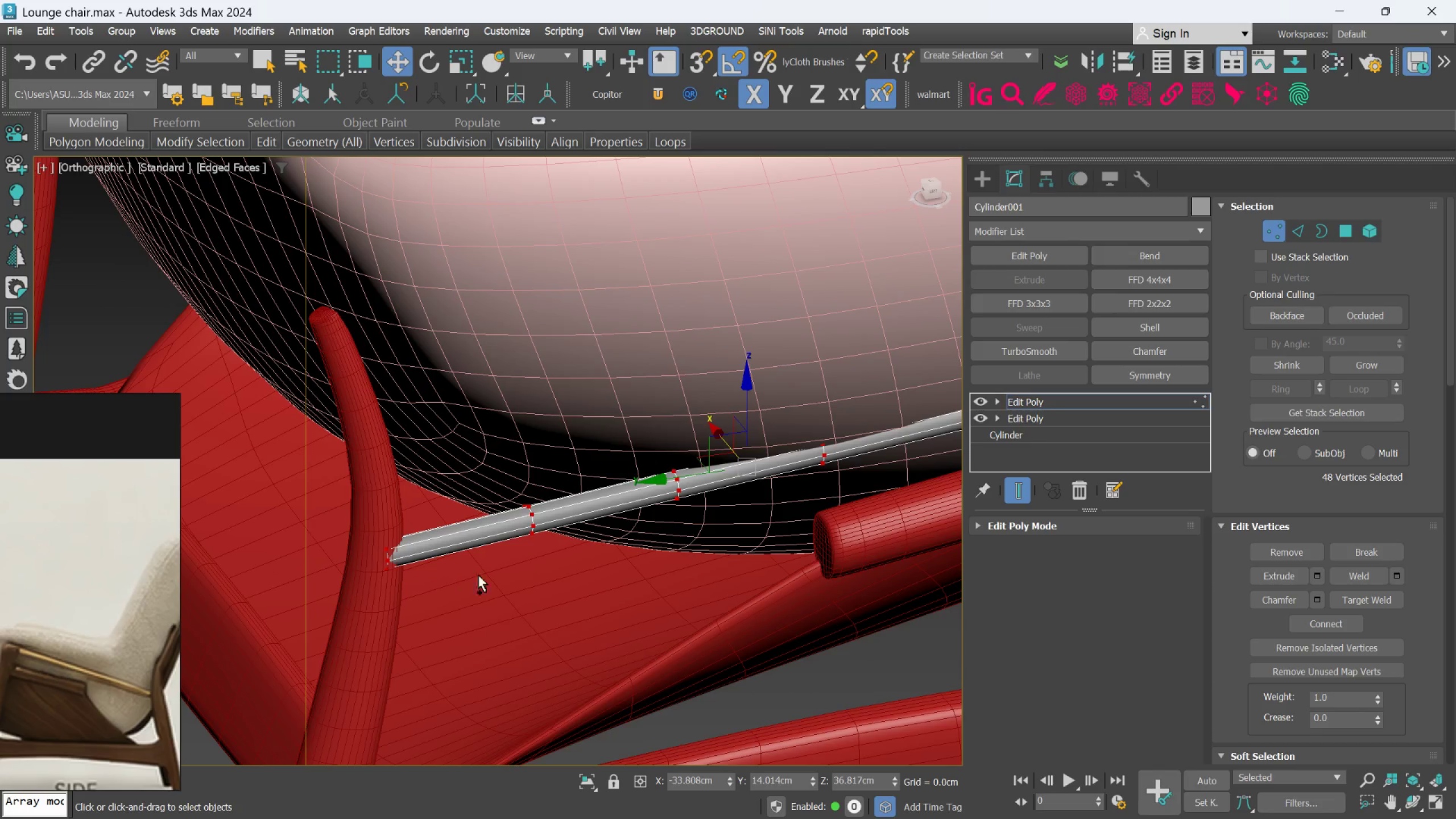 
key(Control+Z)
 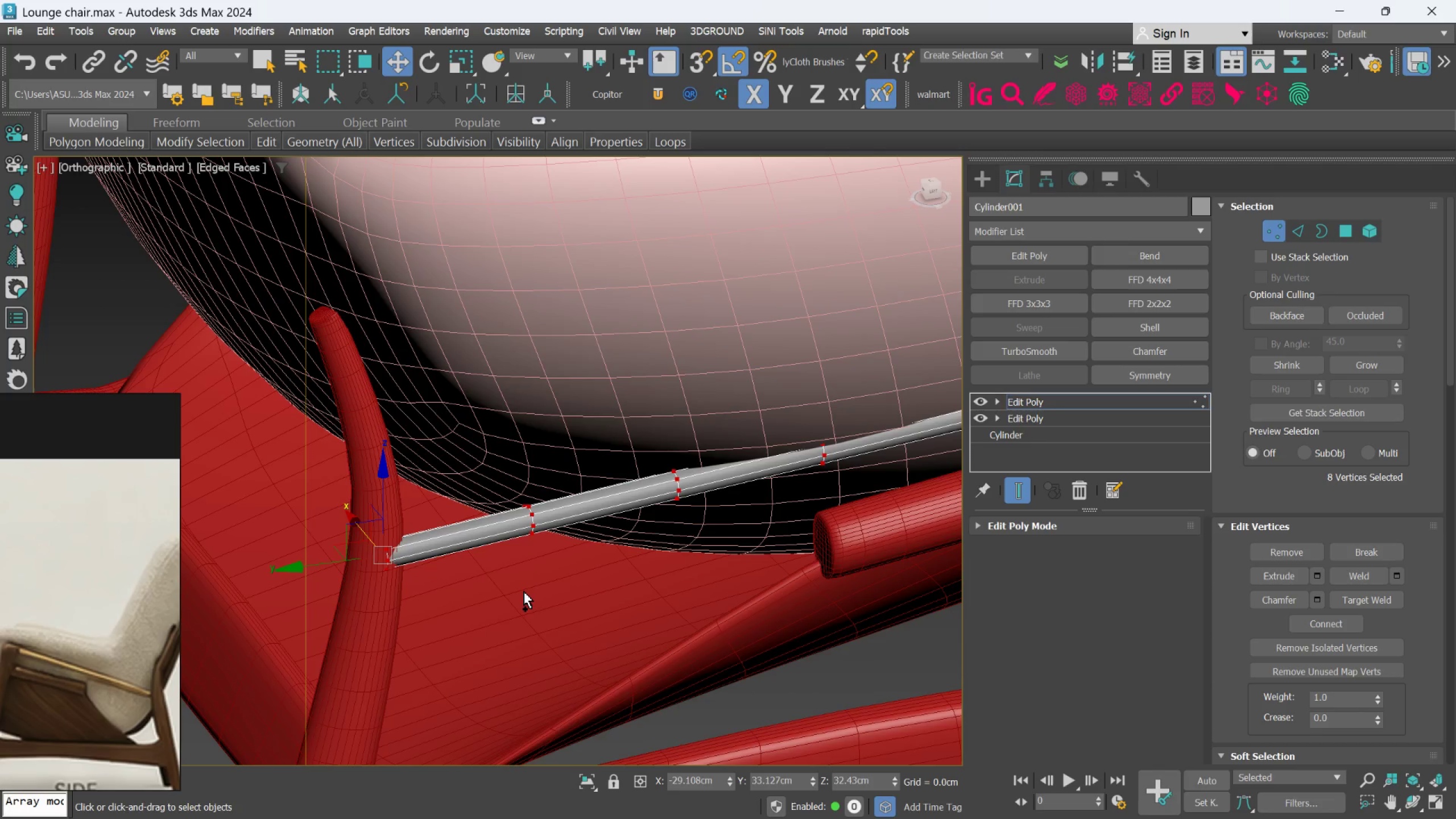 
key(Control+Z)
 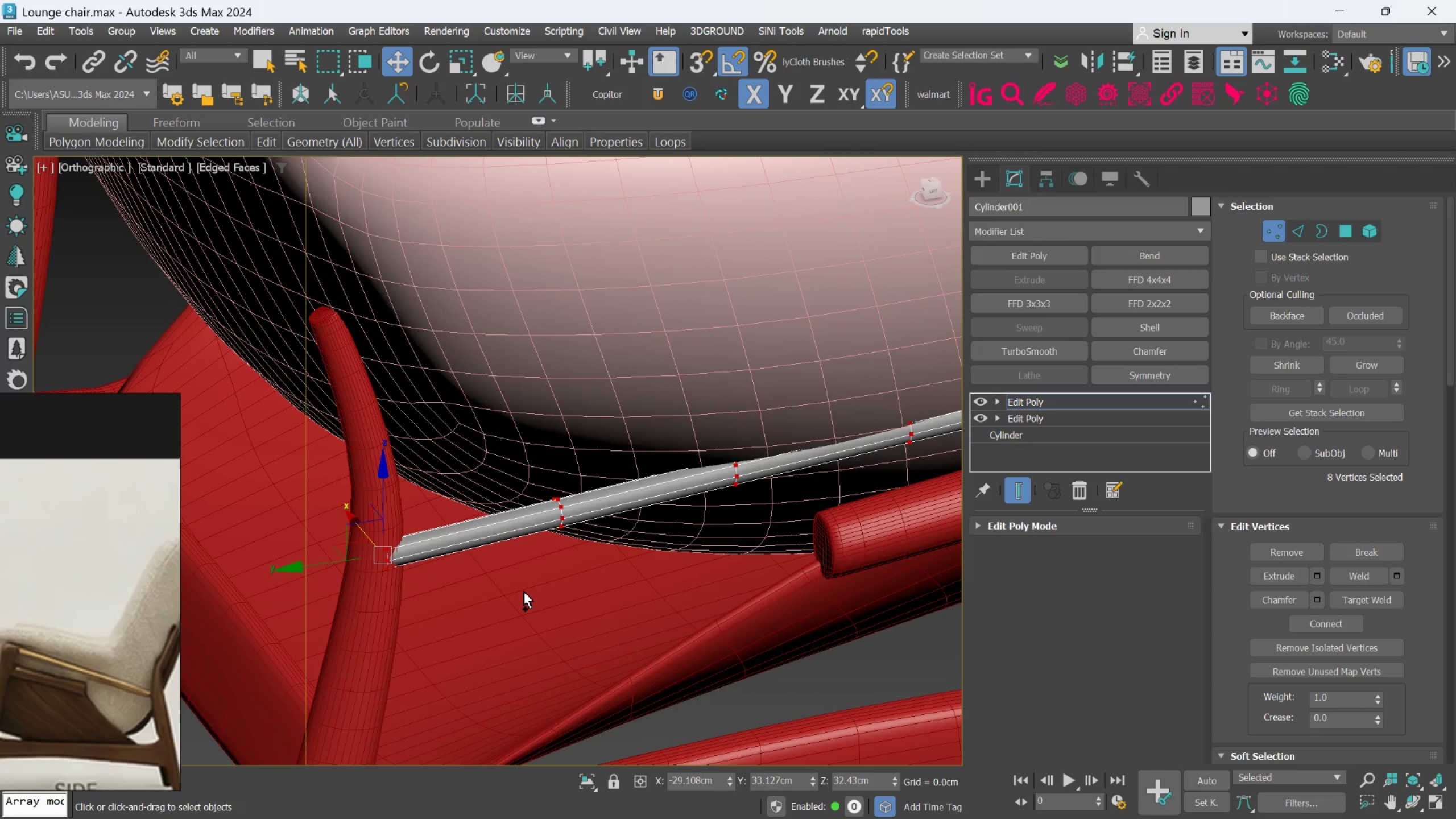 
key(Control+Z)
 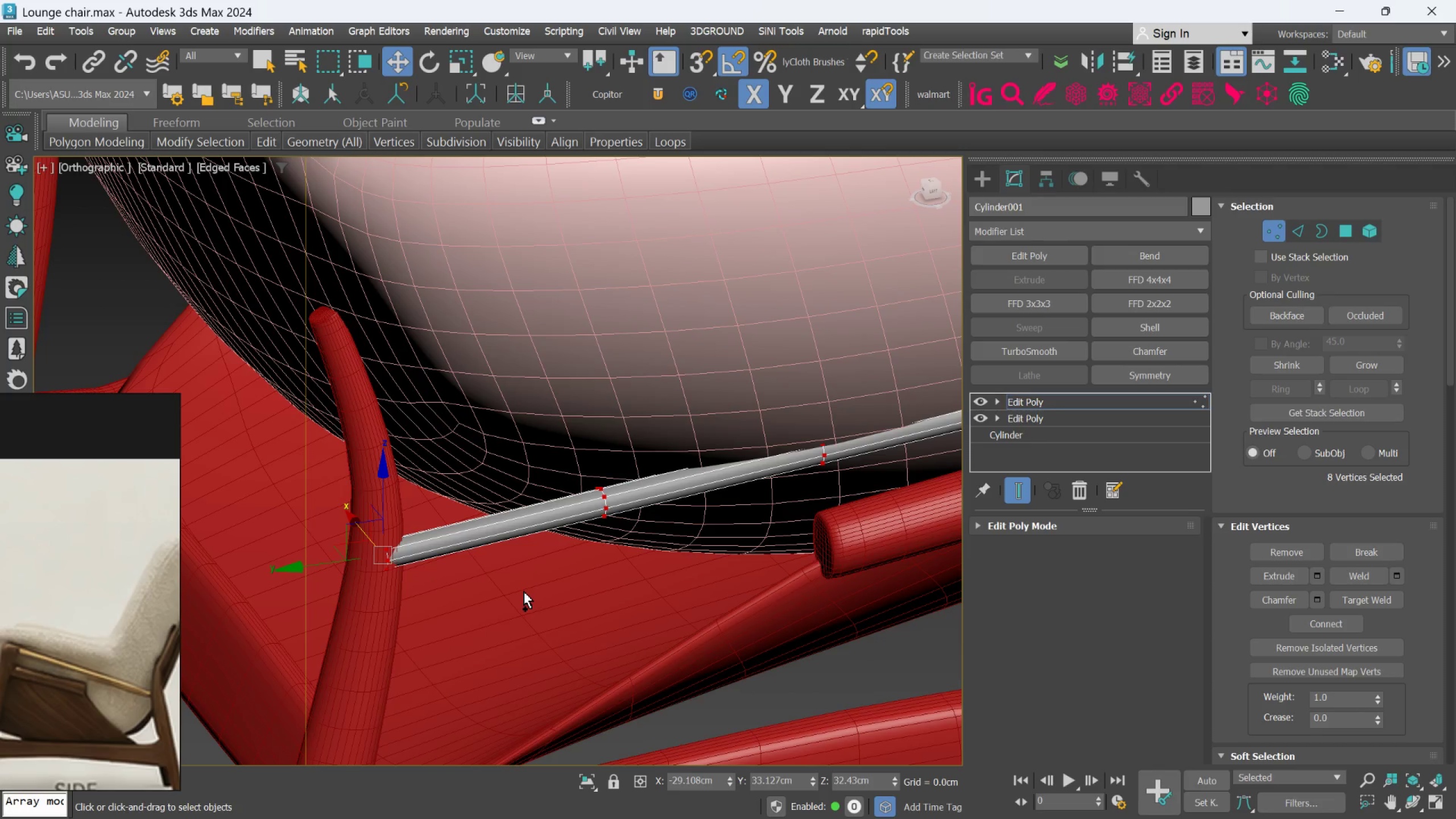 
key(Control+Z)
 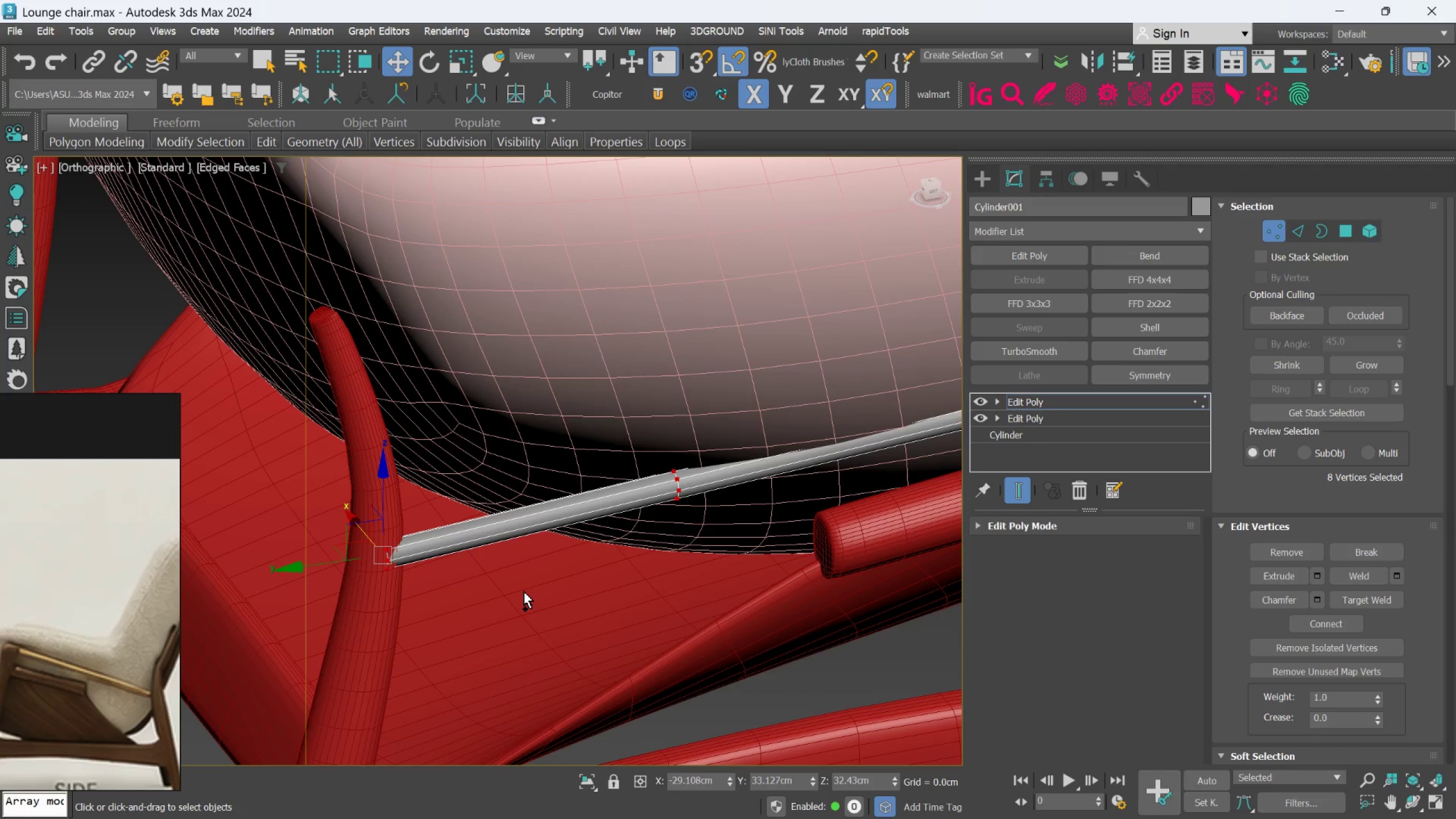 
key(Control+Z)
 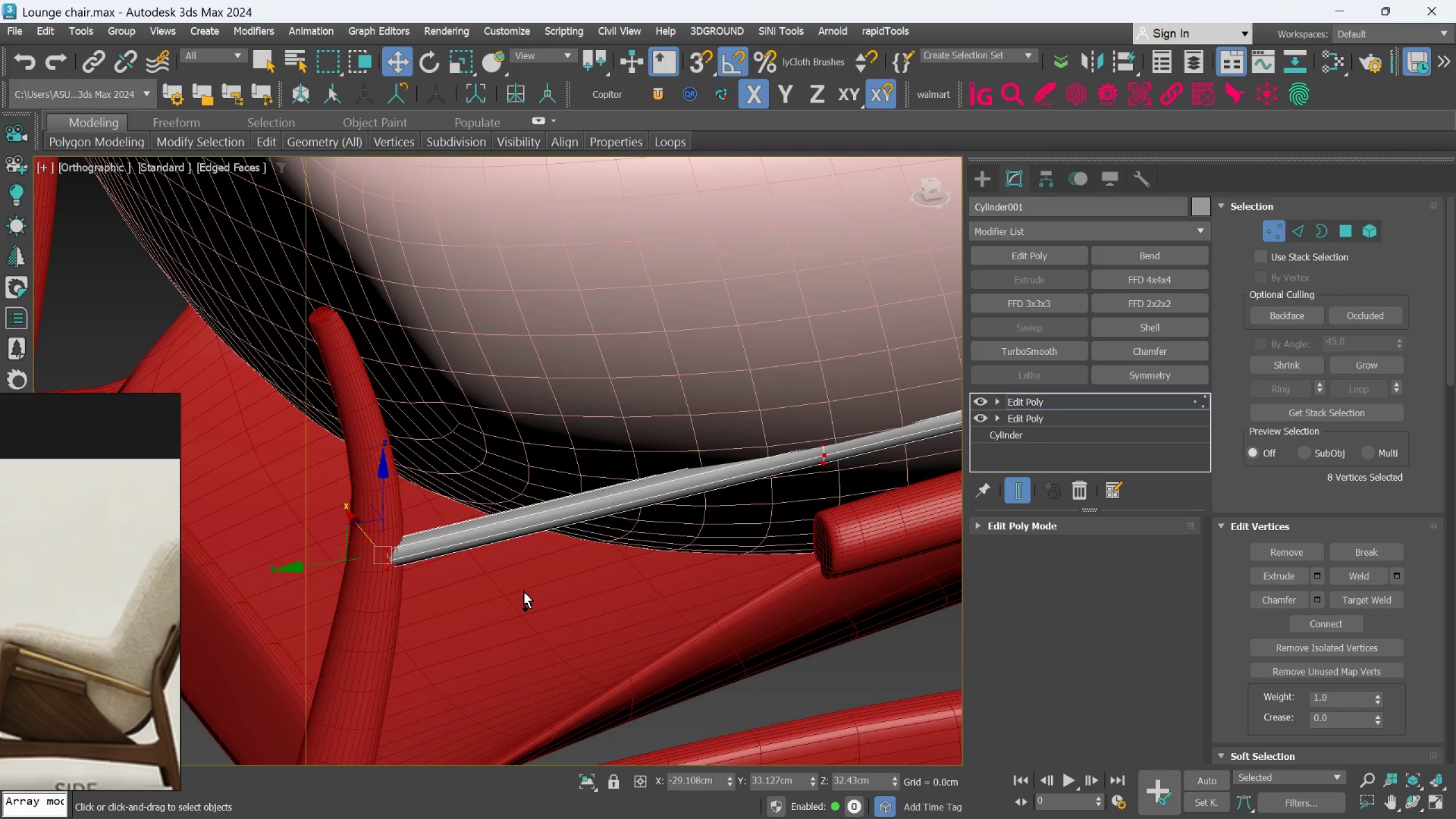 
key(Control+Z)
 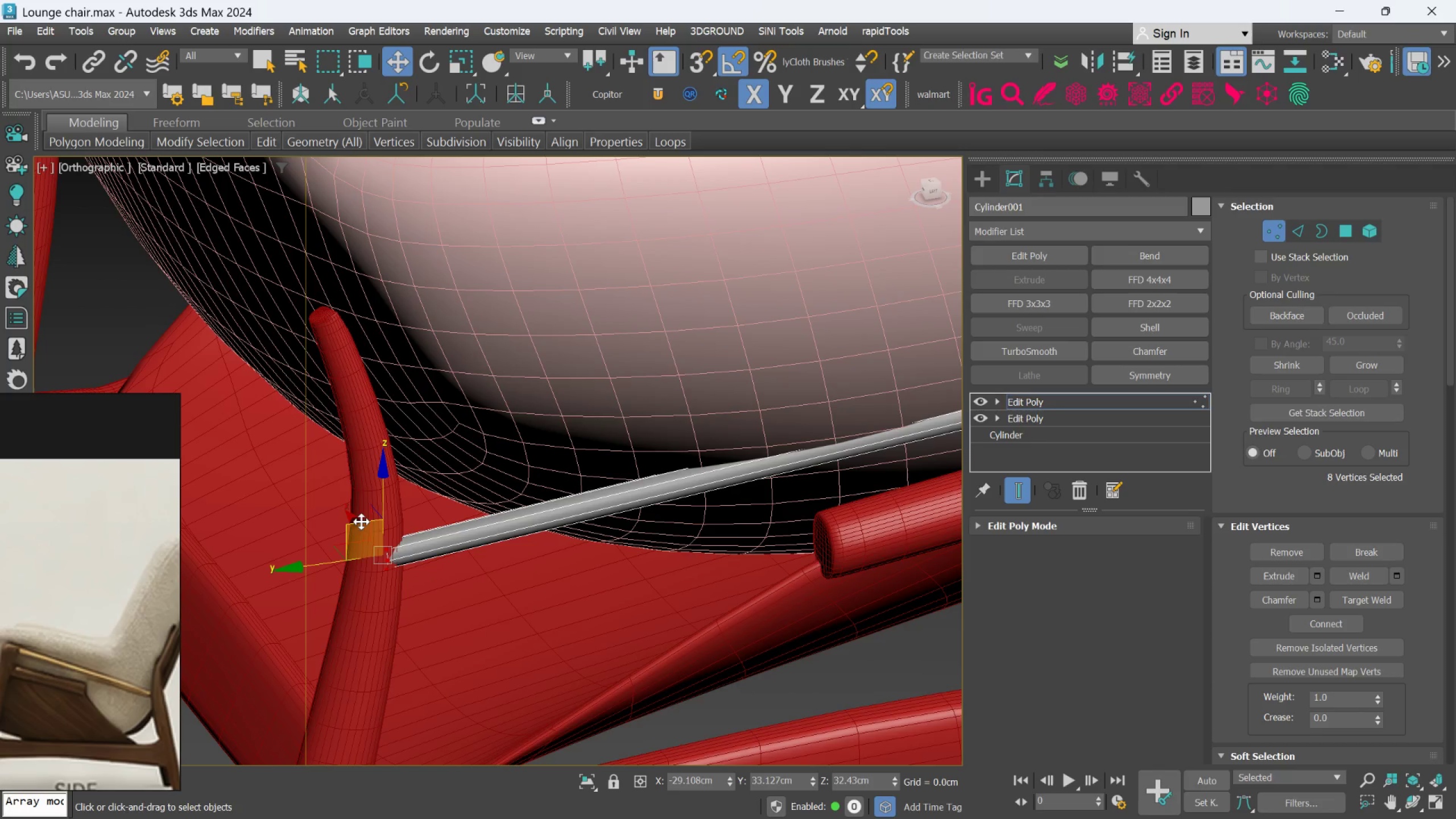 
left_click_drag(start_coordinate=[358, 520], to_coordinate=[355, 518])
 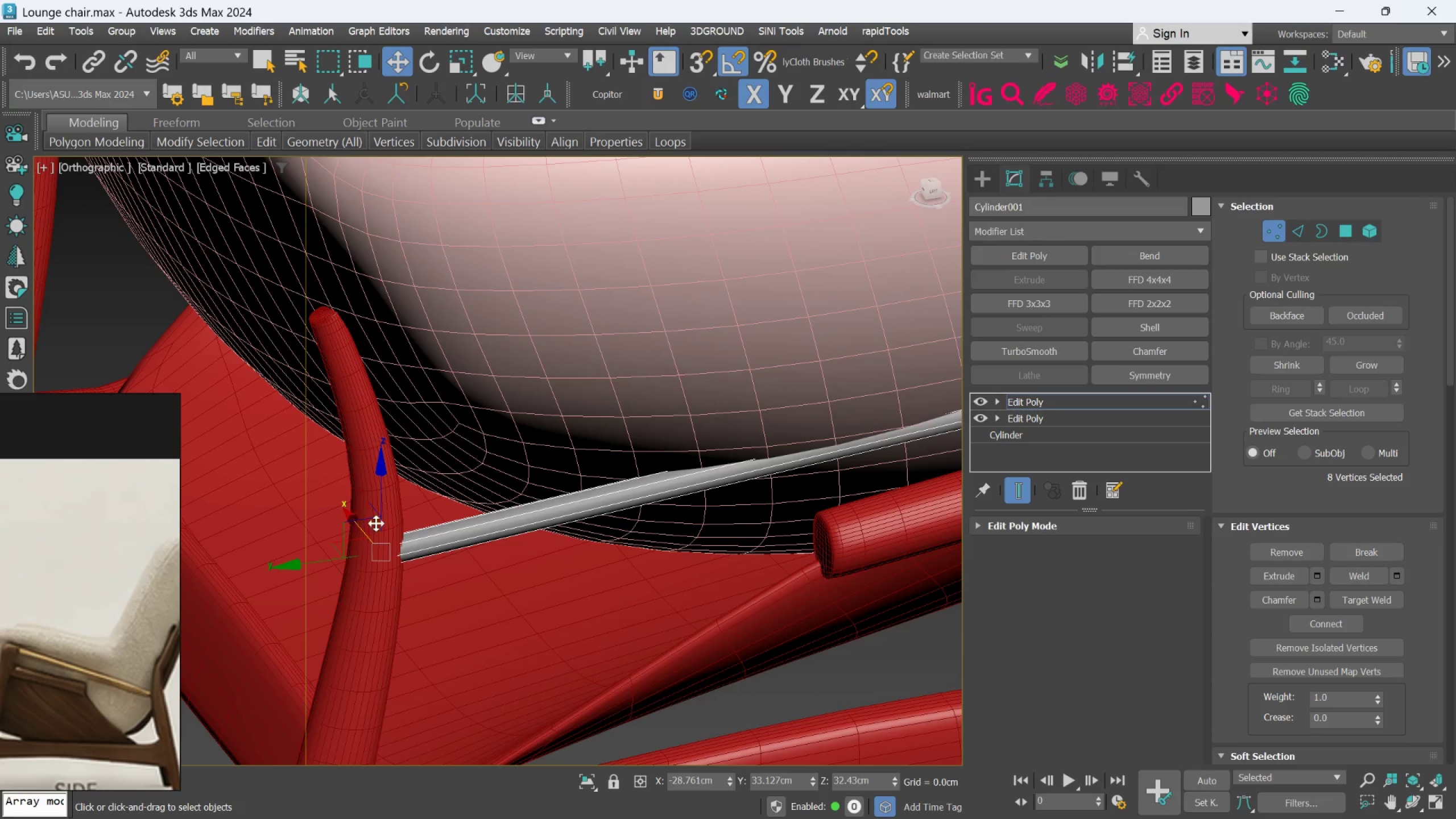 
scroll: coordinate [383, 524], scroll_direction: down, amount: 2.0
 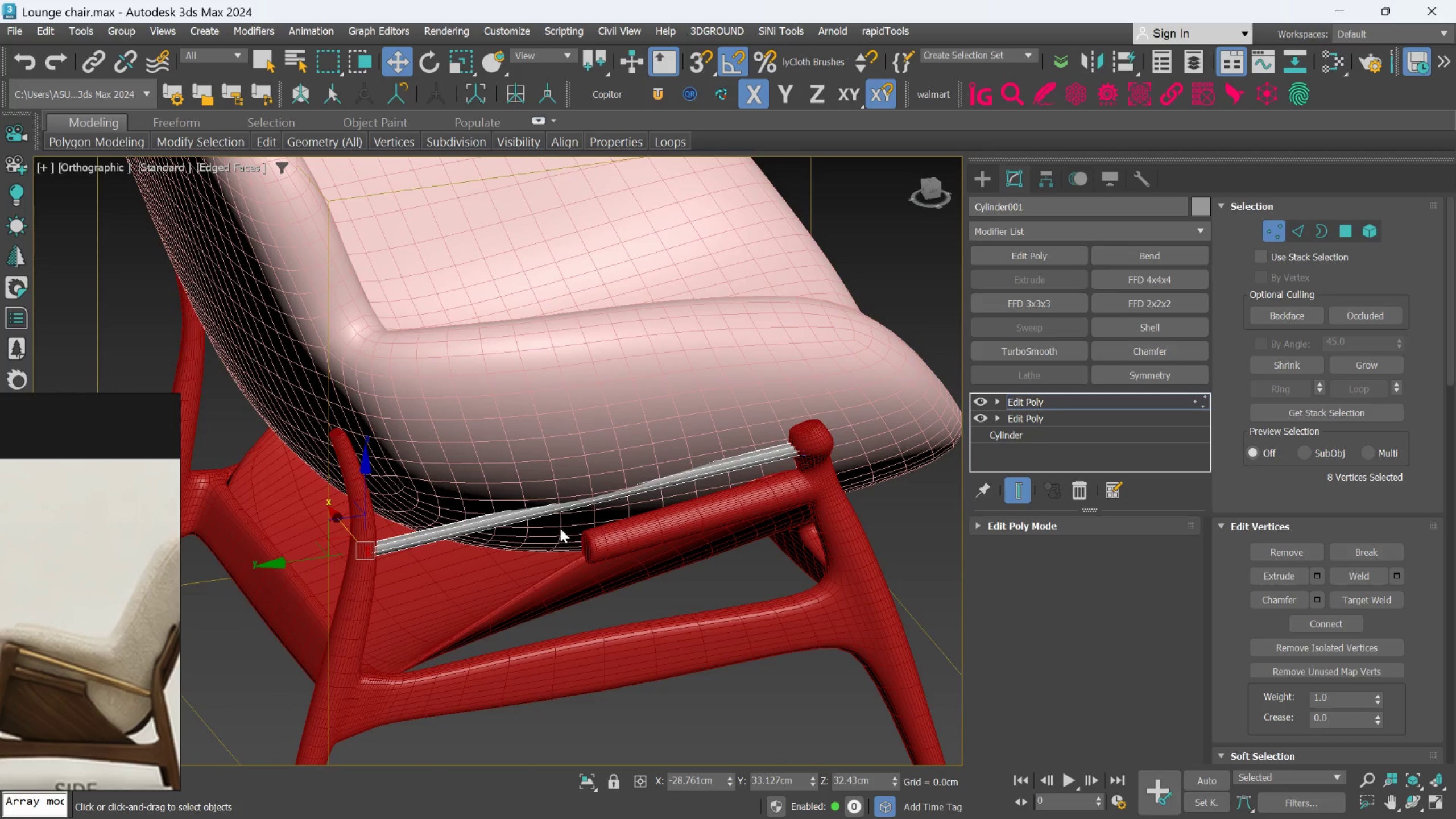 
left_click([1296, 222])
 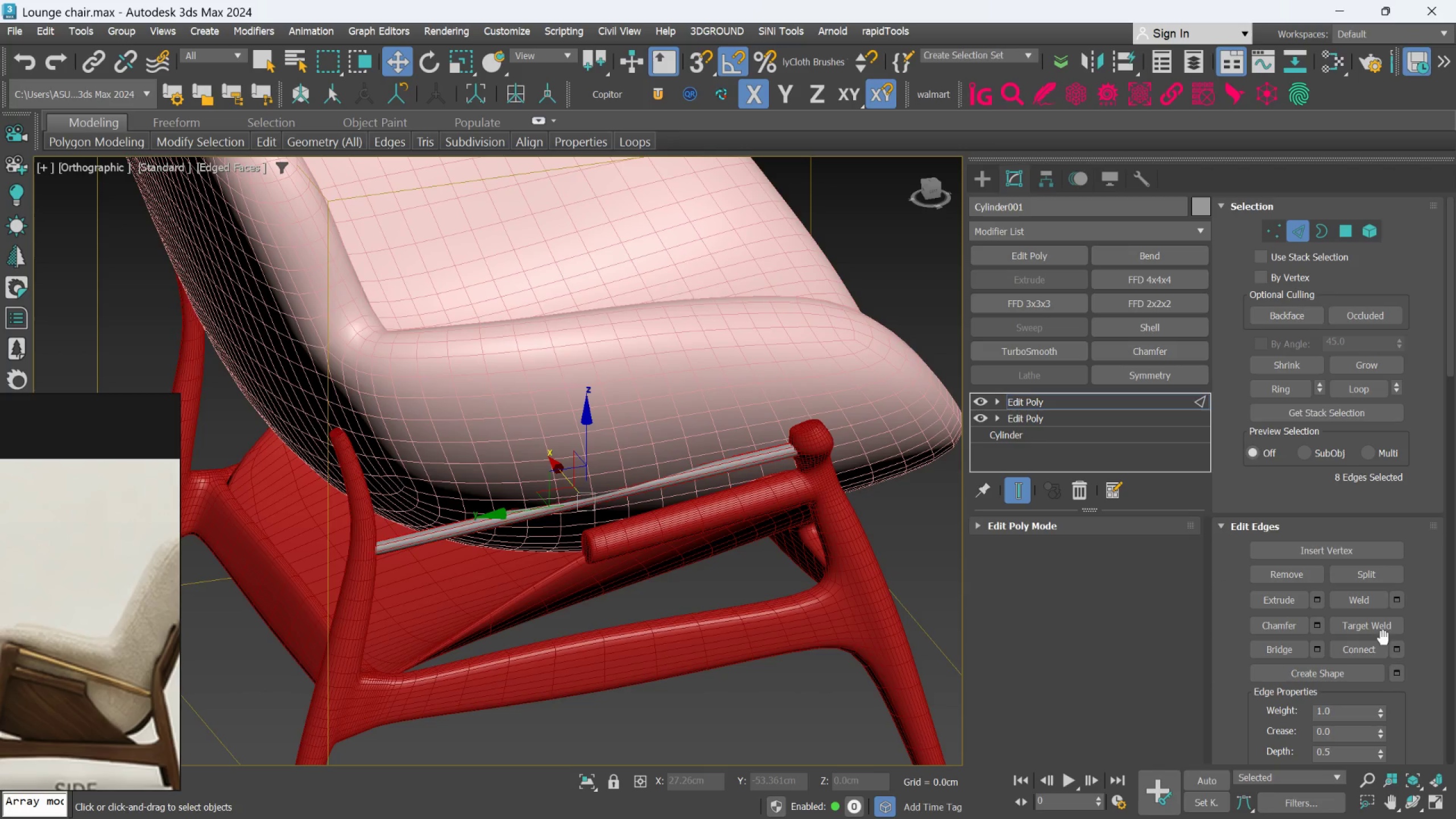 
left_click([1395, 645])
 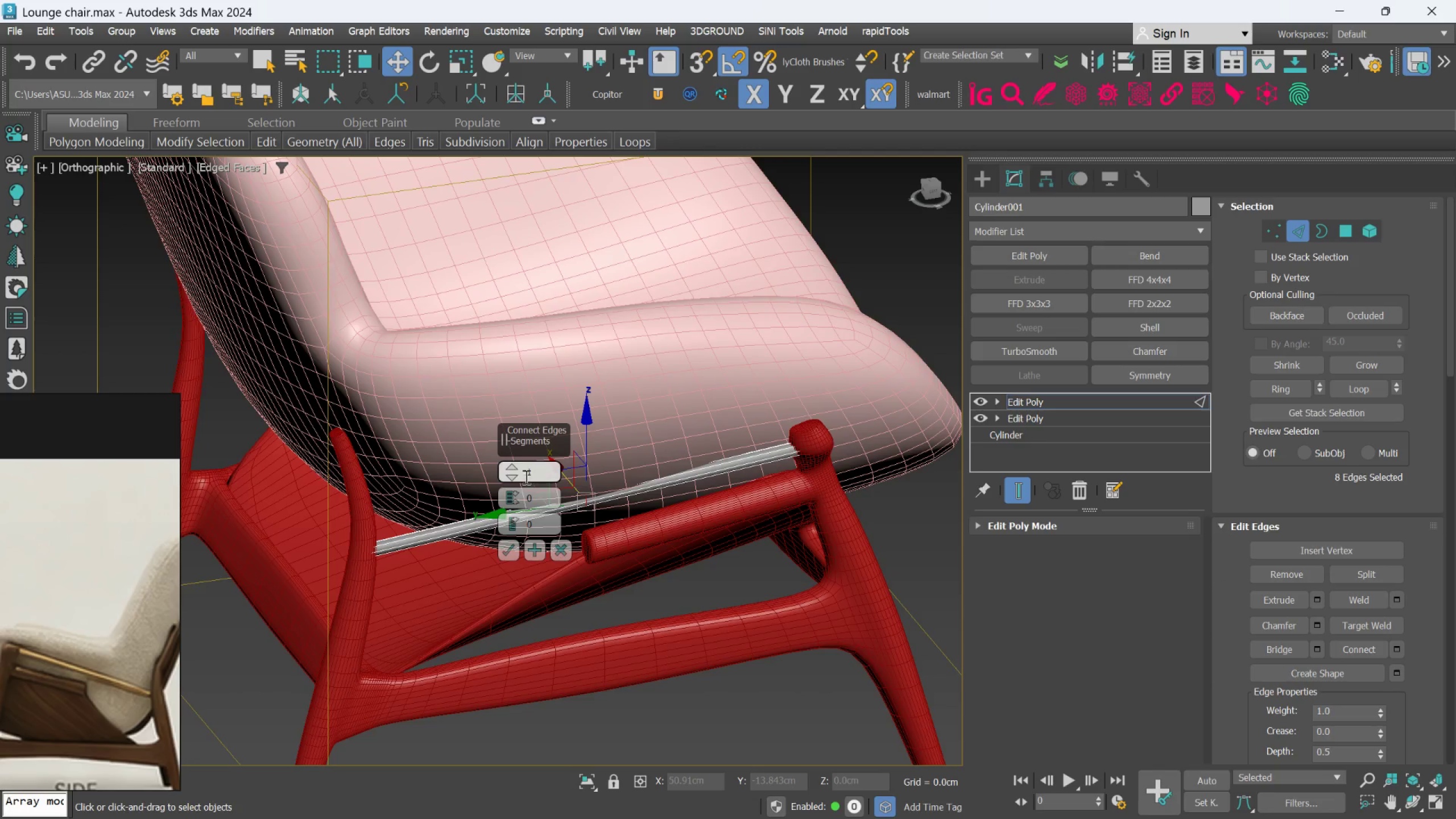 
double_click([510, 469])
 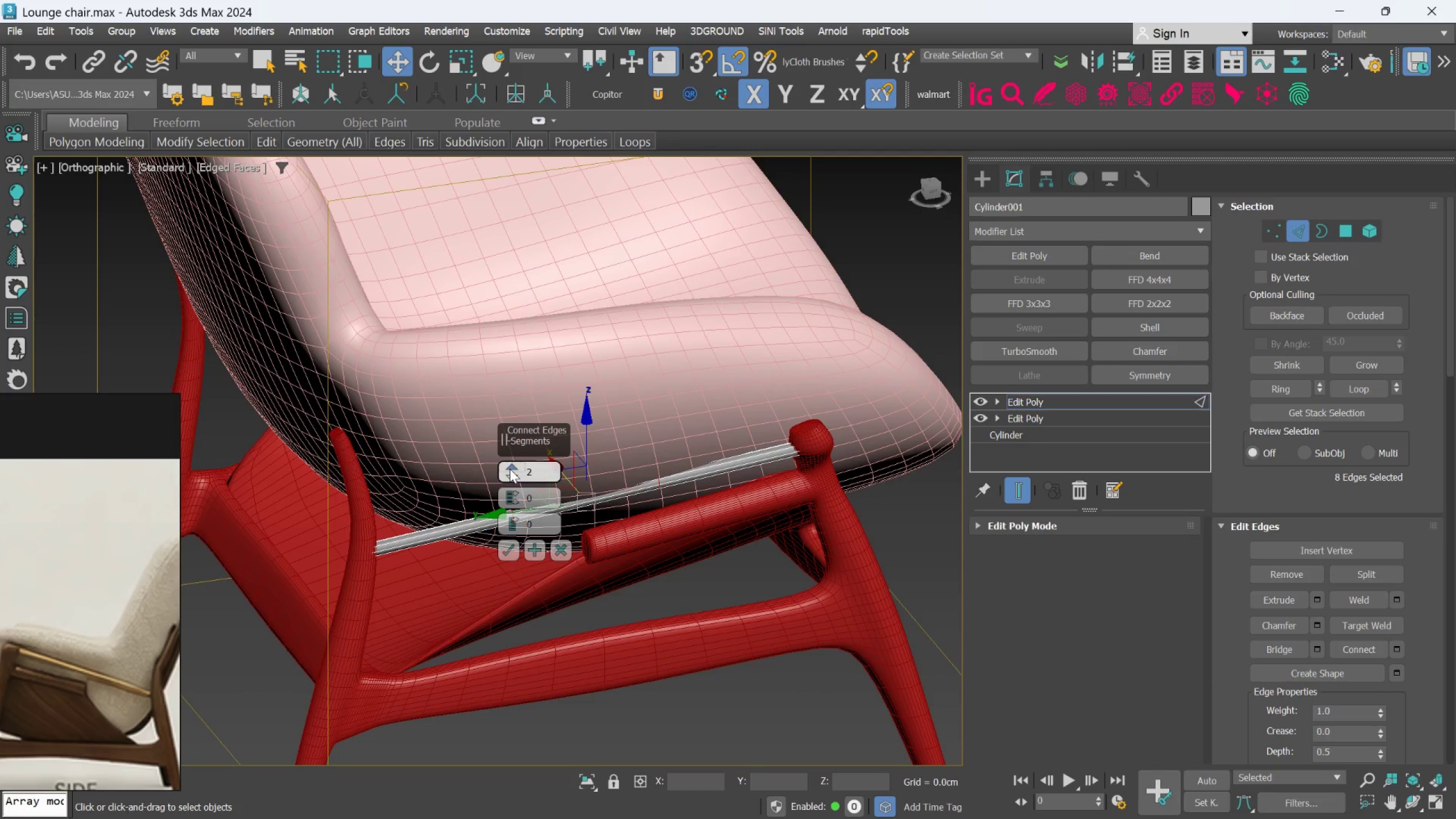 
triple_click([510, 469])
 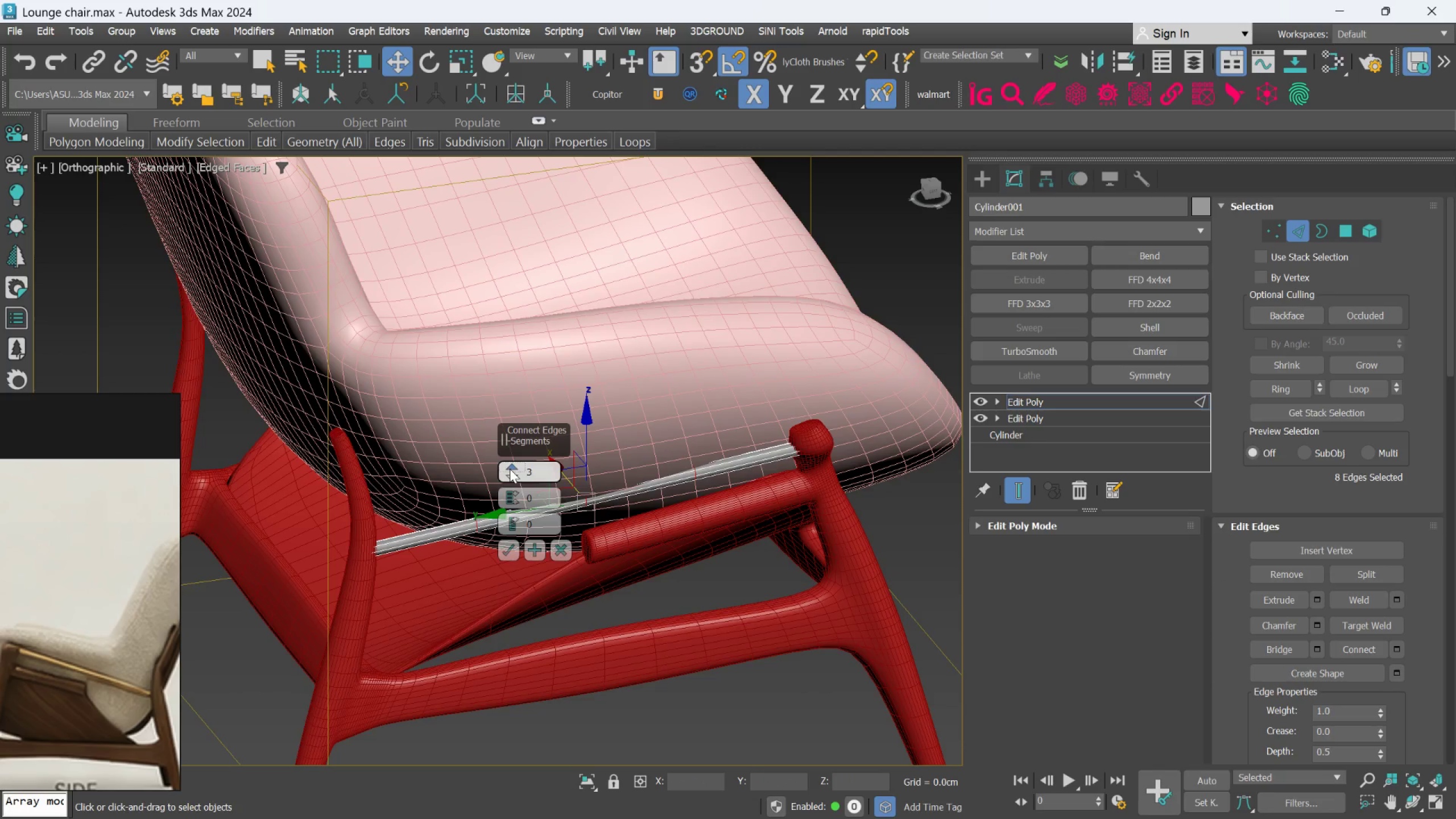 
triple_click([510, 469])
 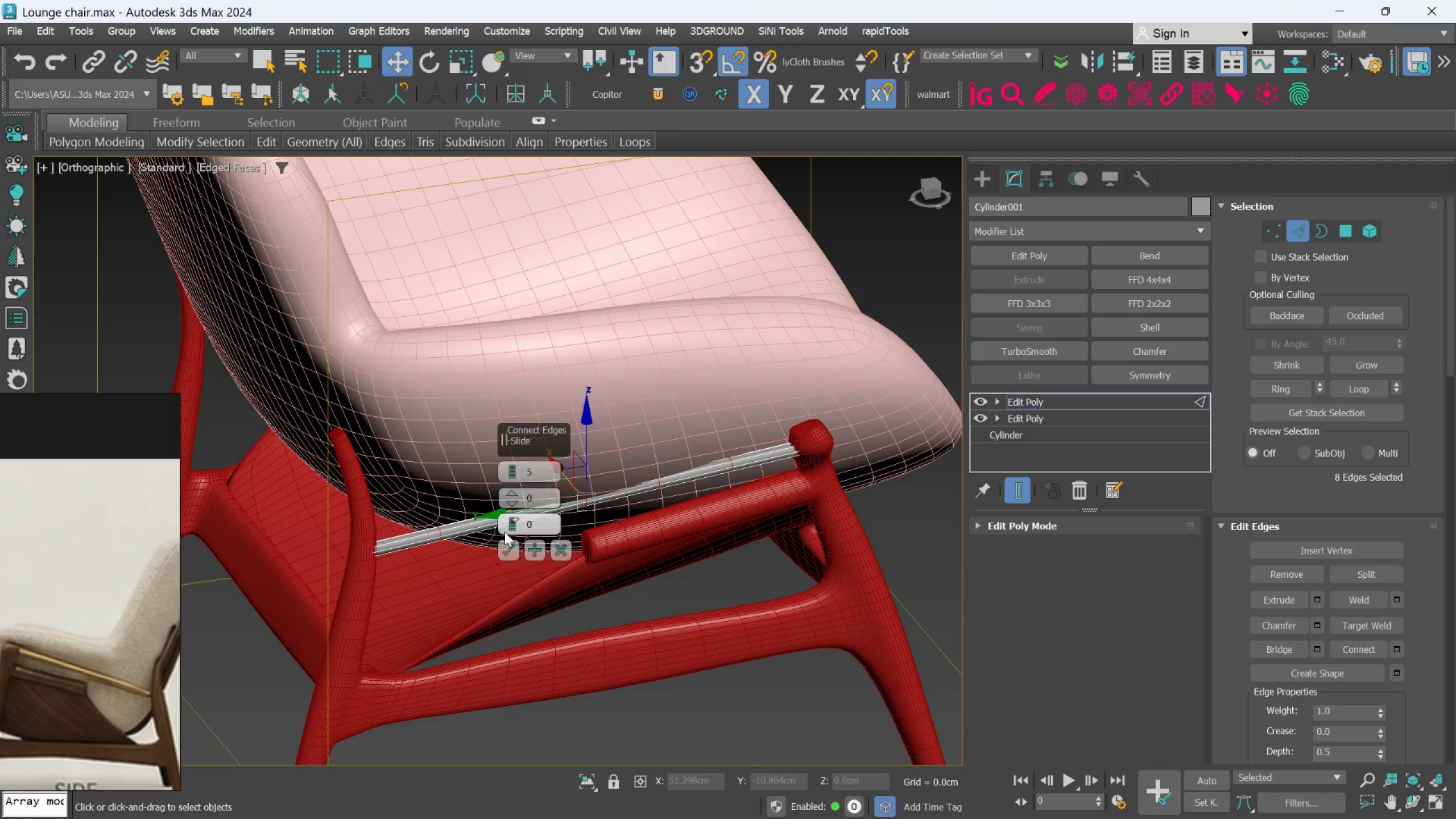 
left_click([508, 548])
 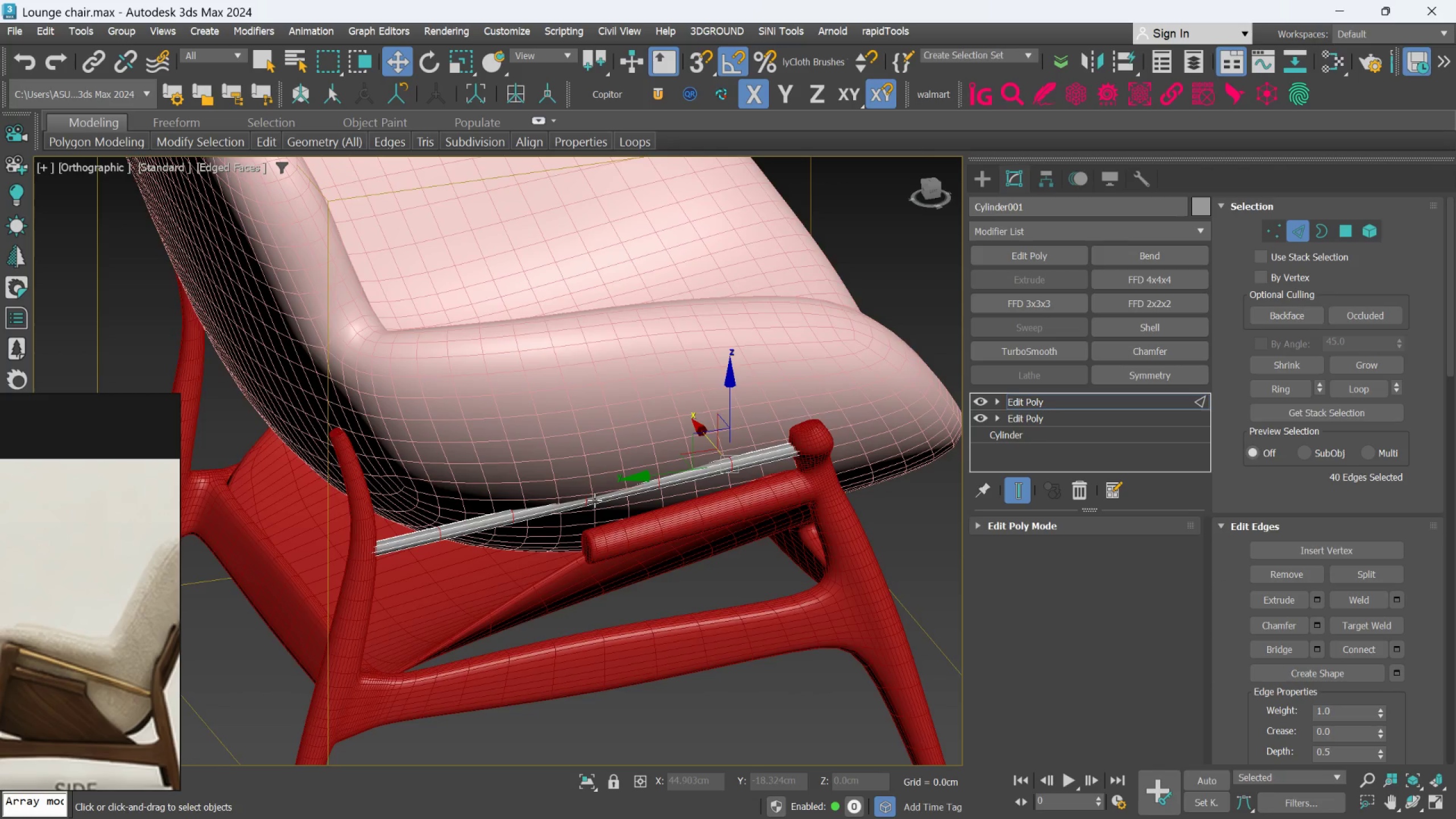 
scroll: coordinate [594, 500], scroll_direction: up, amount: 2.0
 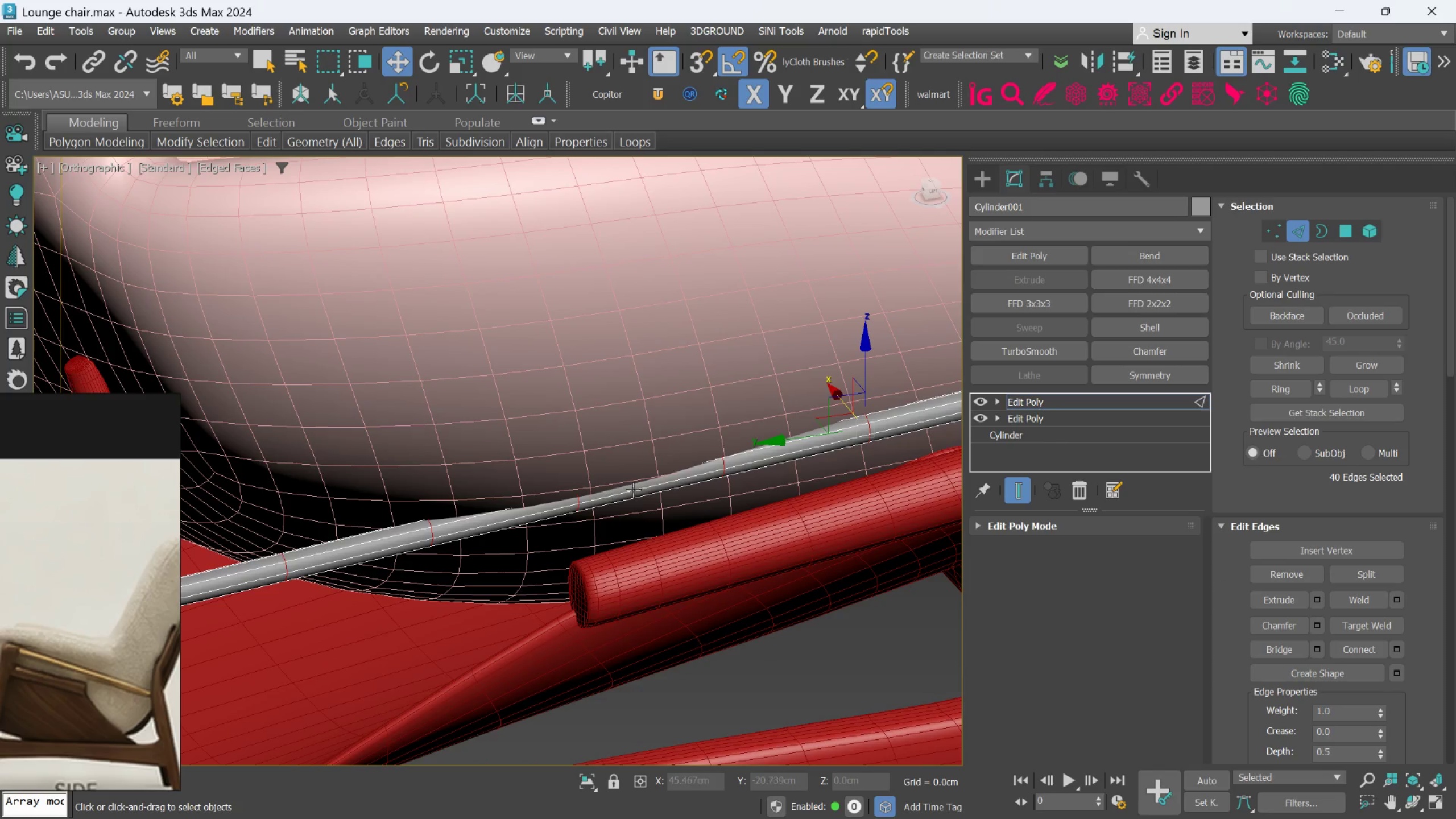 
scroll: coordinate [723, 479], scroll_direction: down, amount: 1.0
 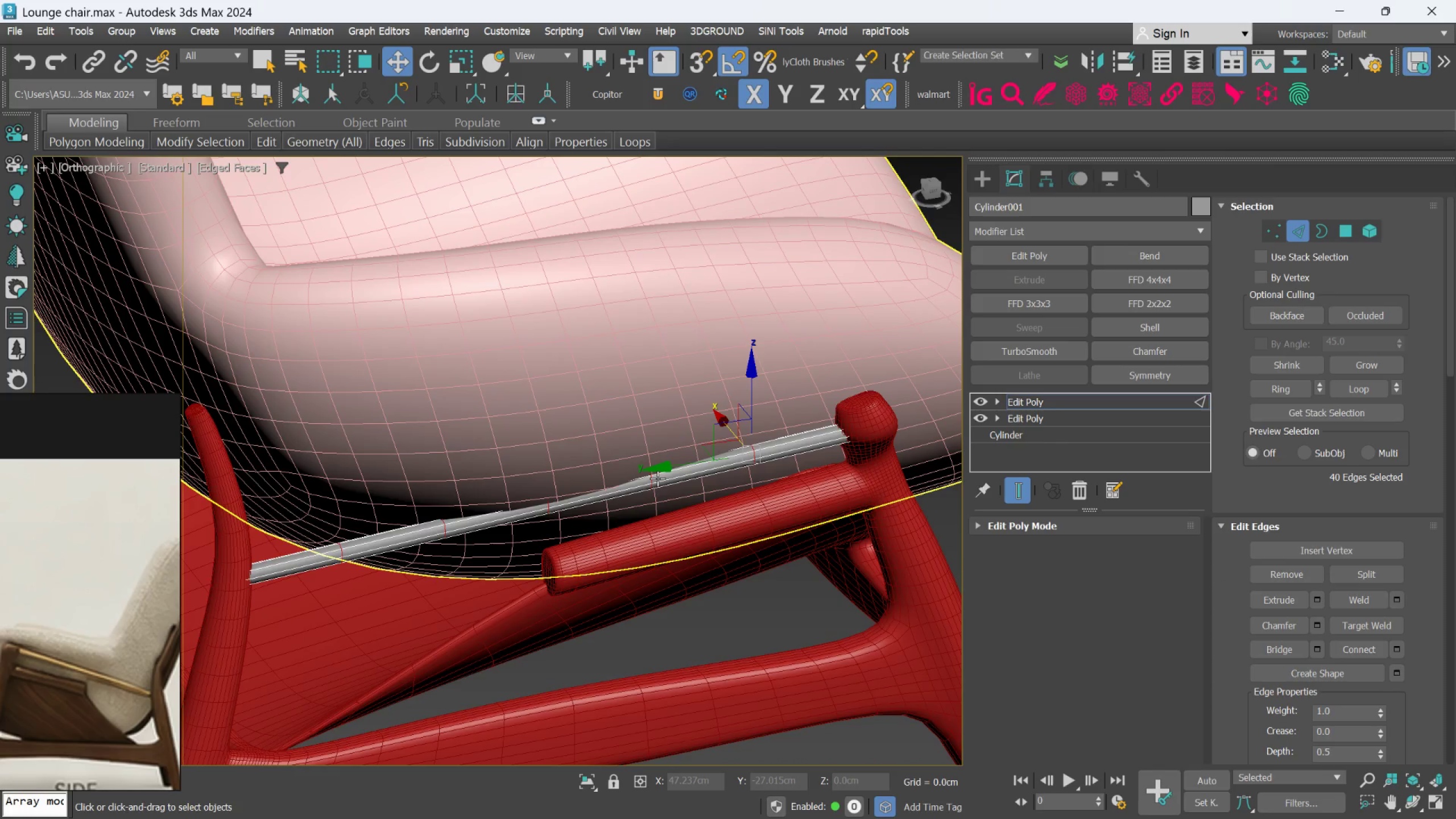 
key(Control+Z)
 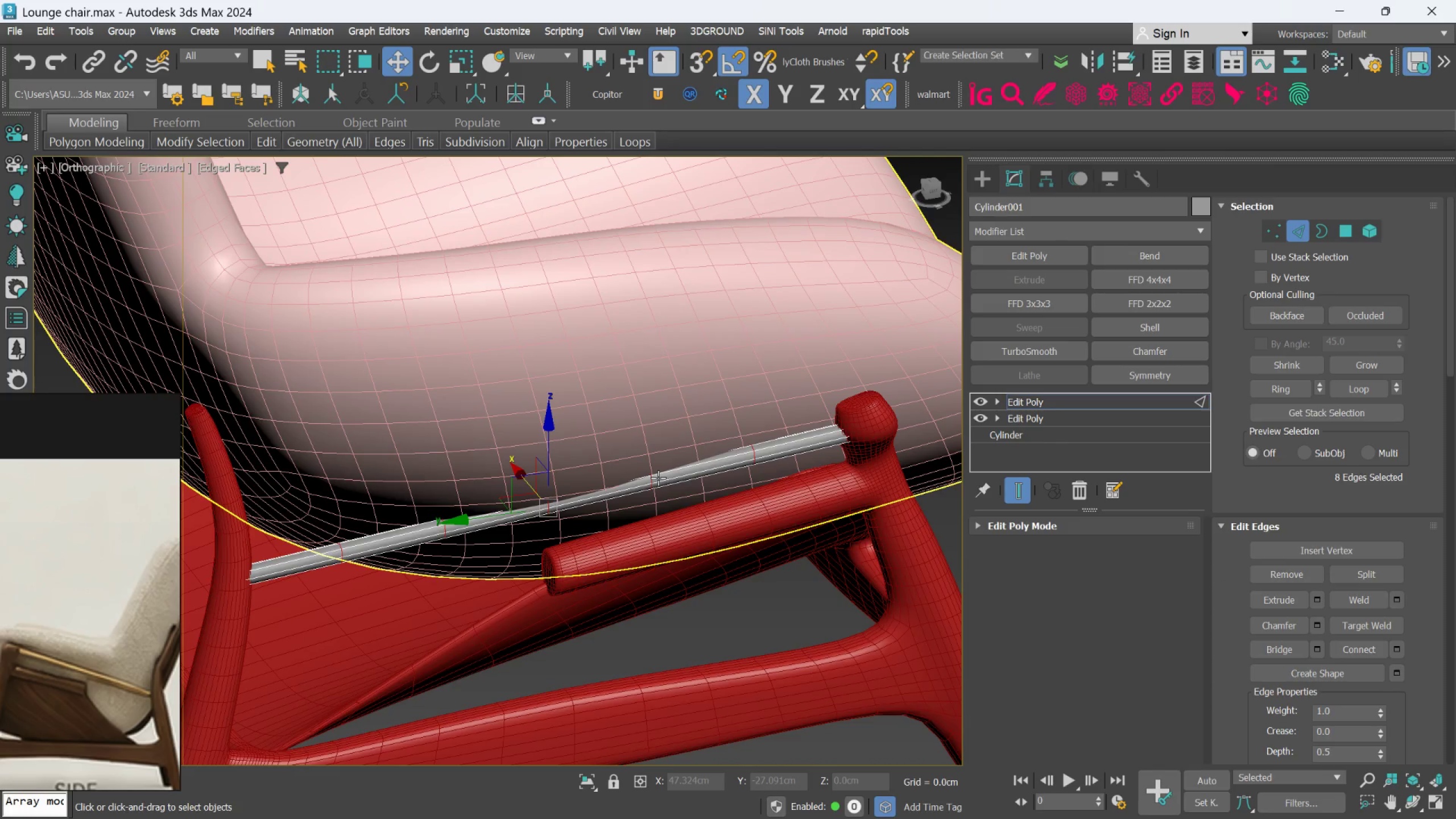 
key(Control+Z)
 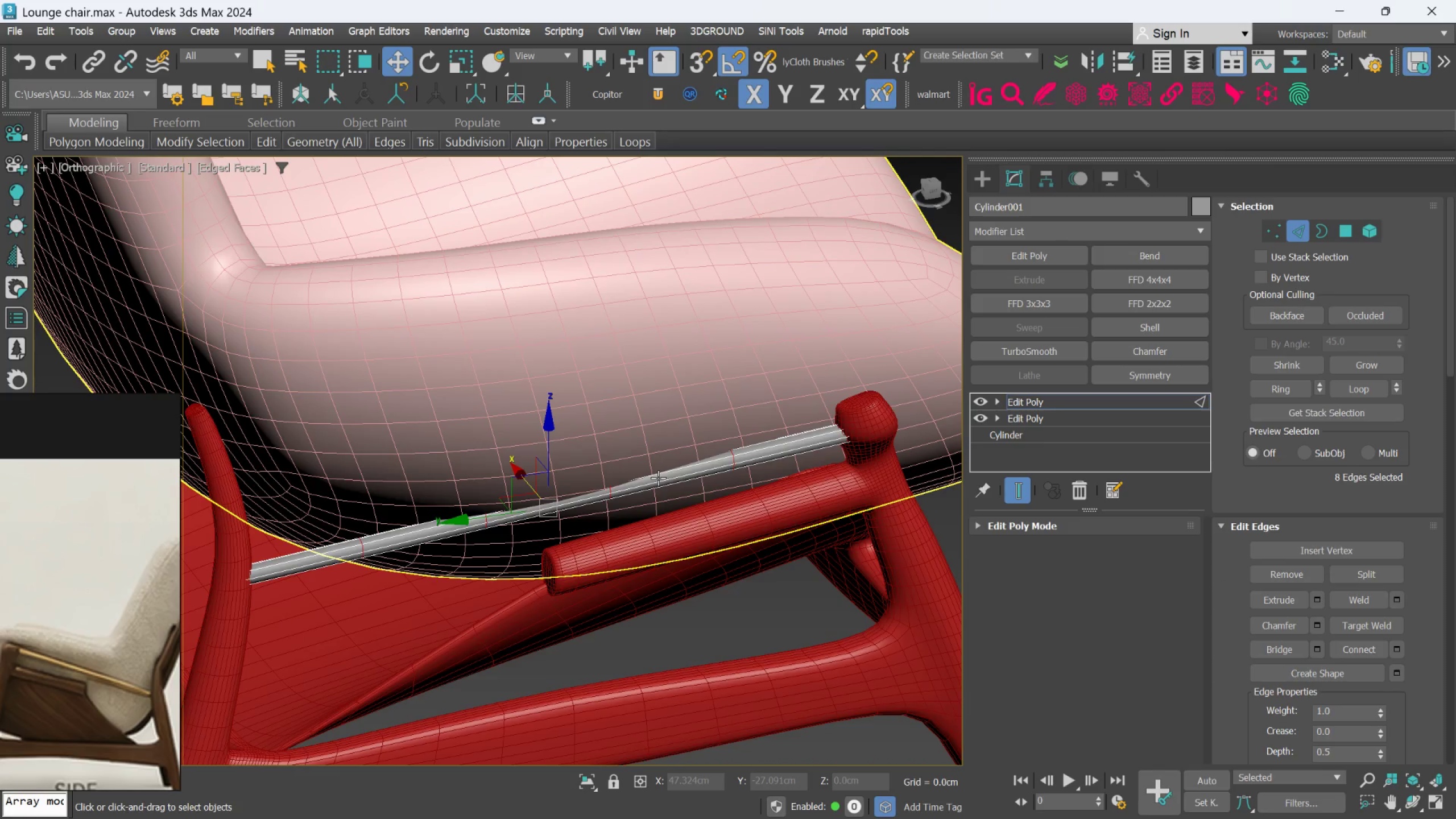 
key(Control+Z)
 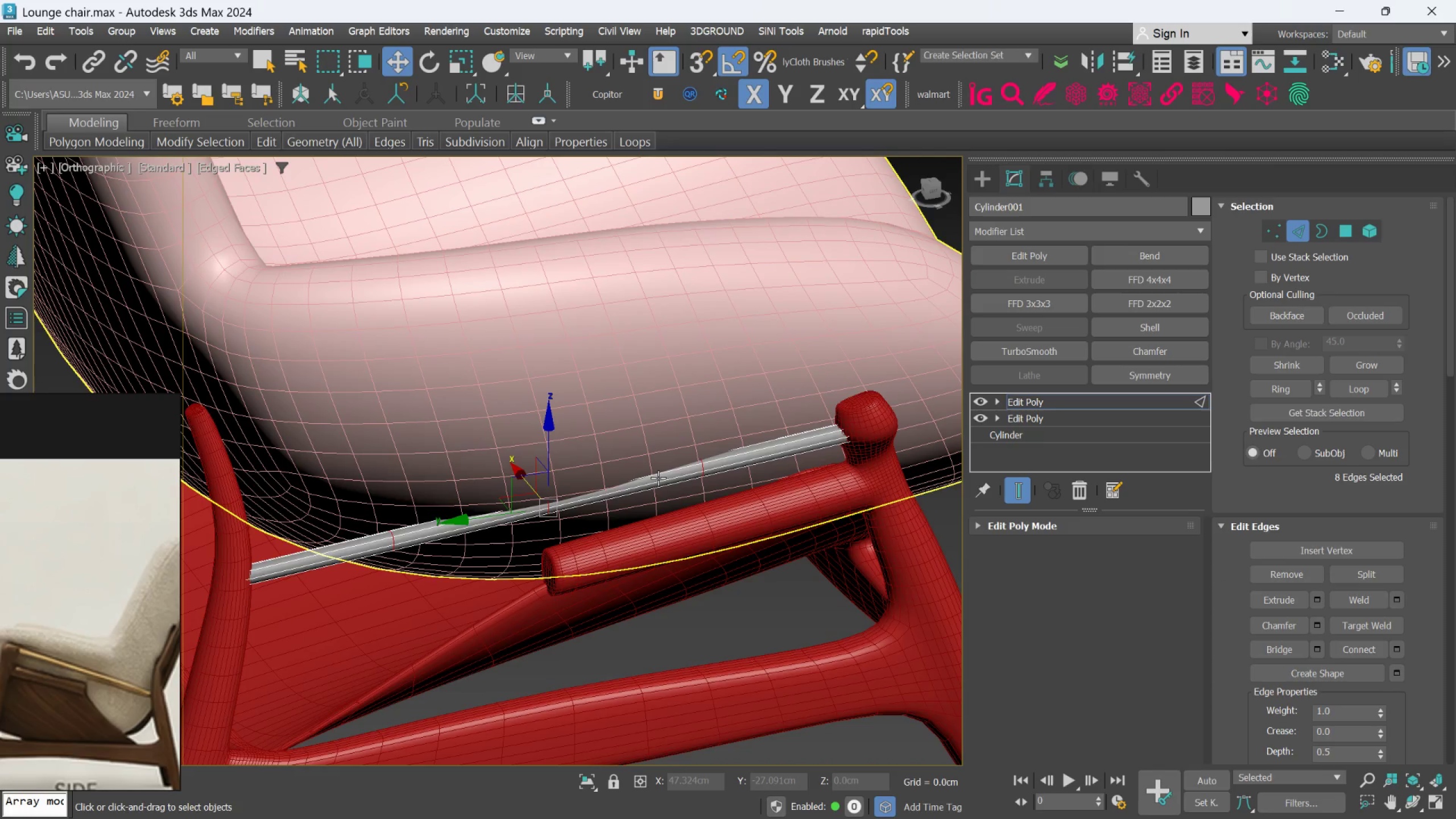 
key(Control+Z)
 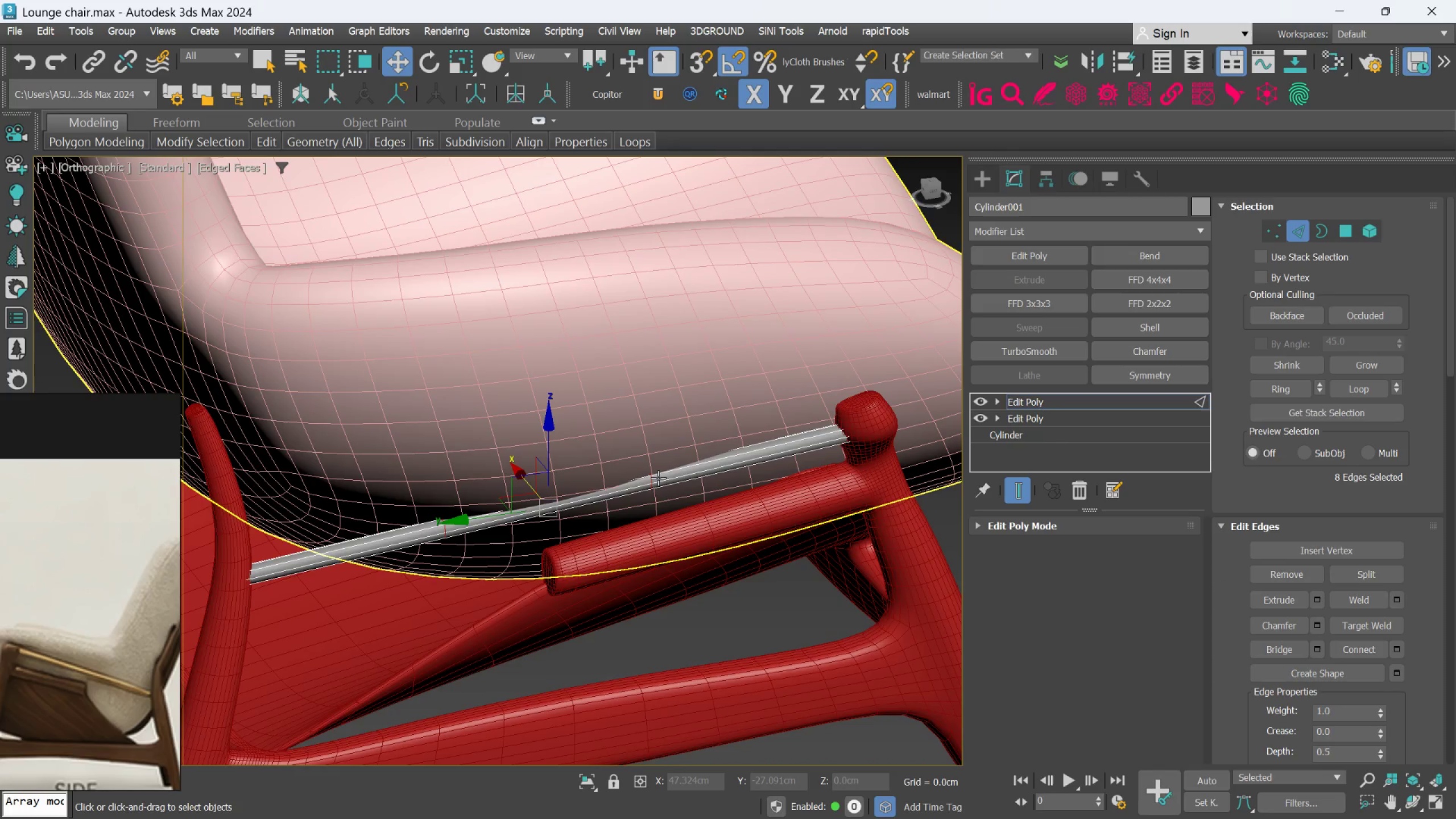 
key(Control+Z)
 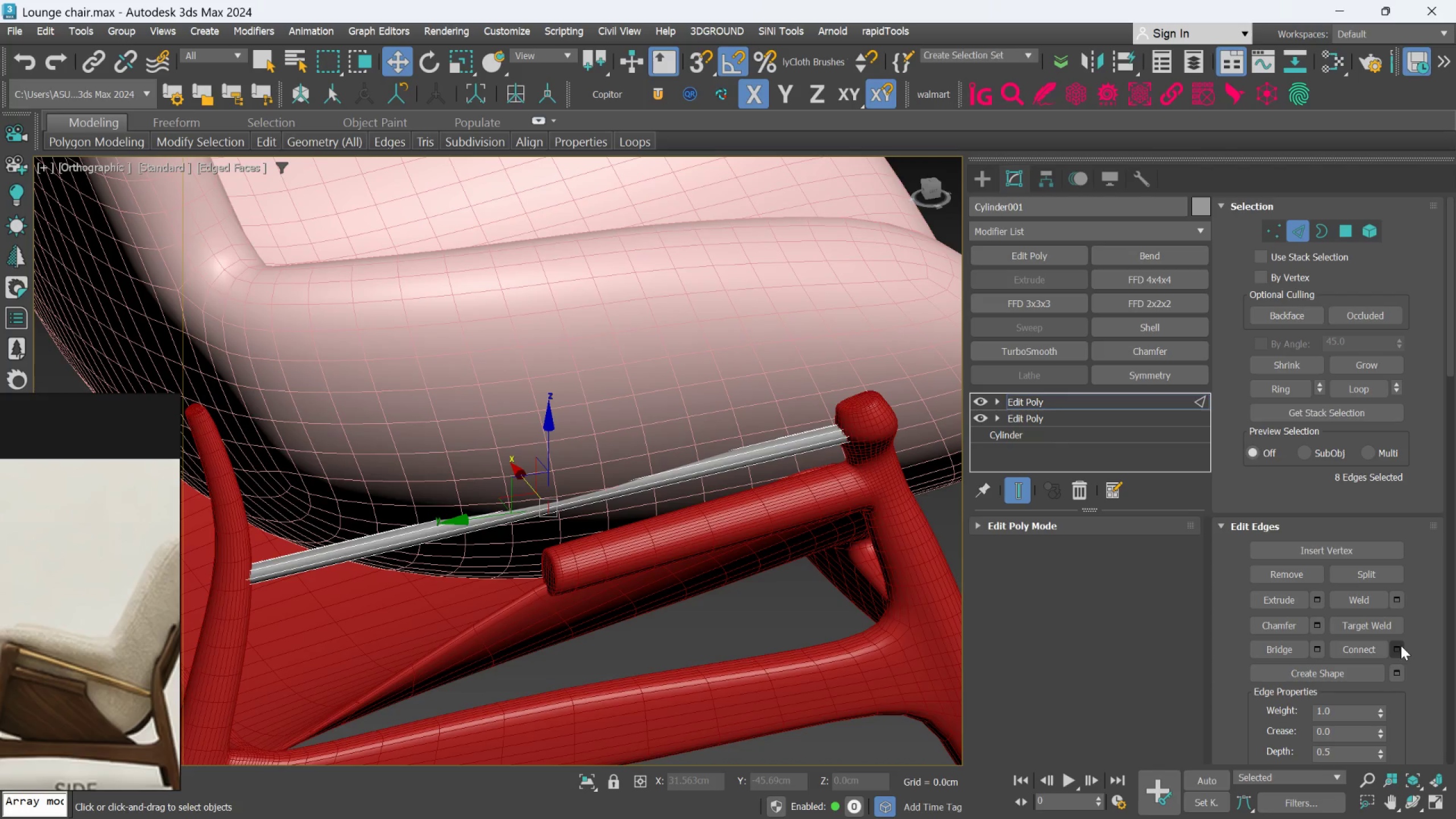 
left_click([1401, 647])
 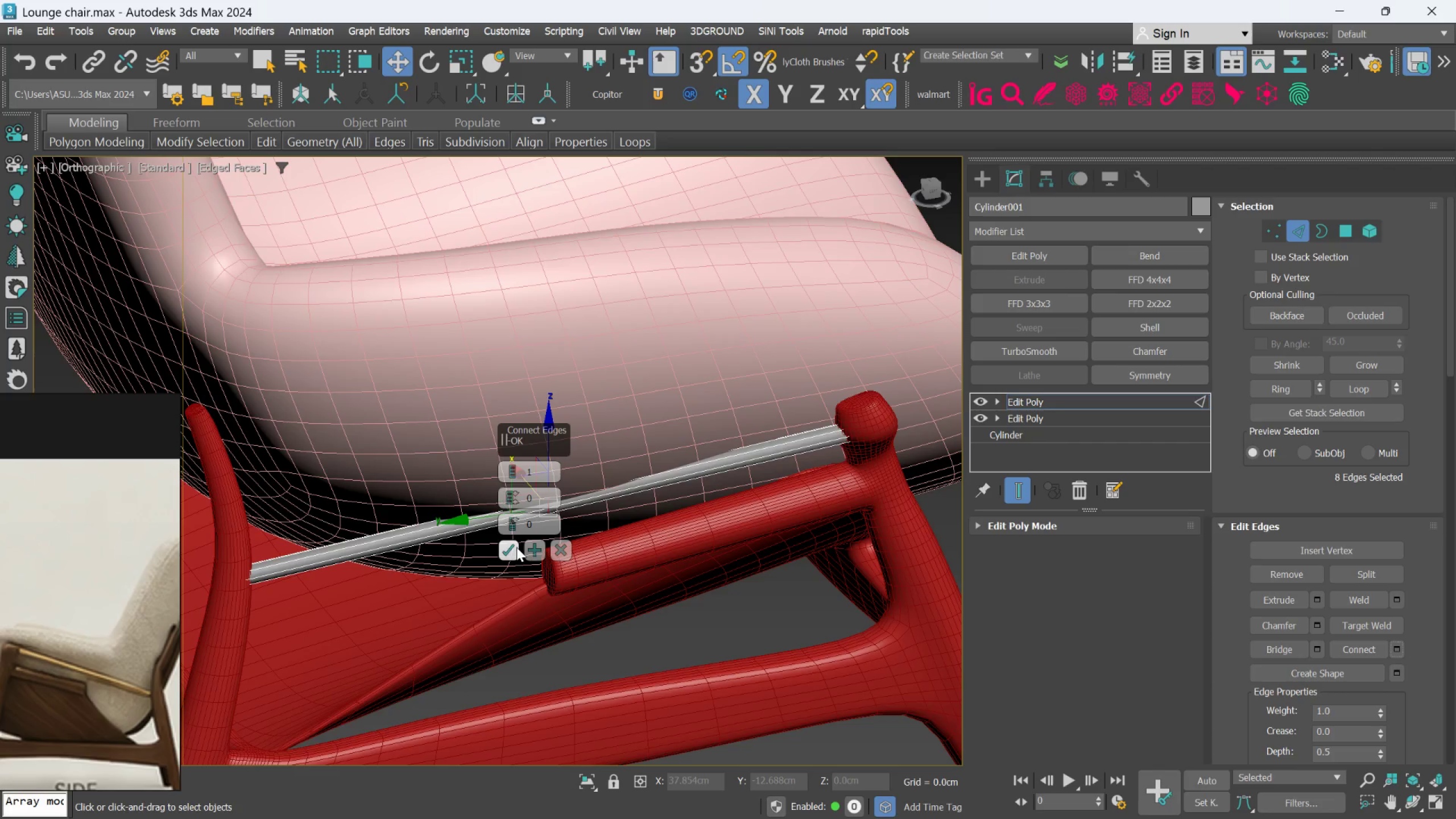 
left_click([510, 548])
 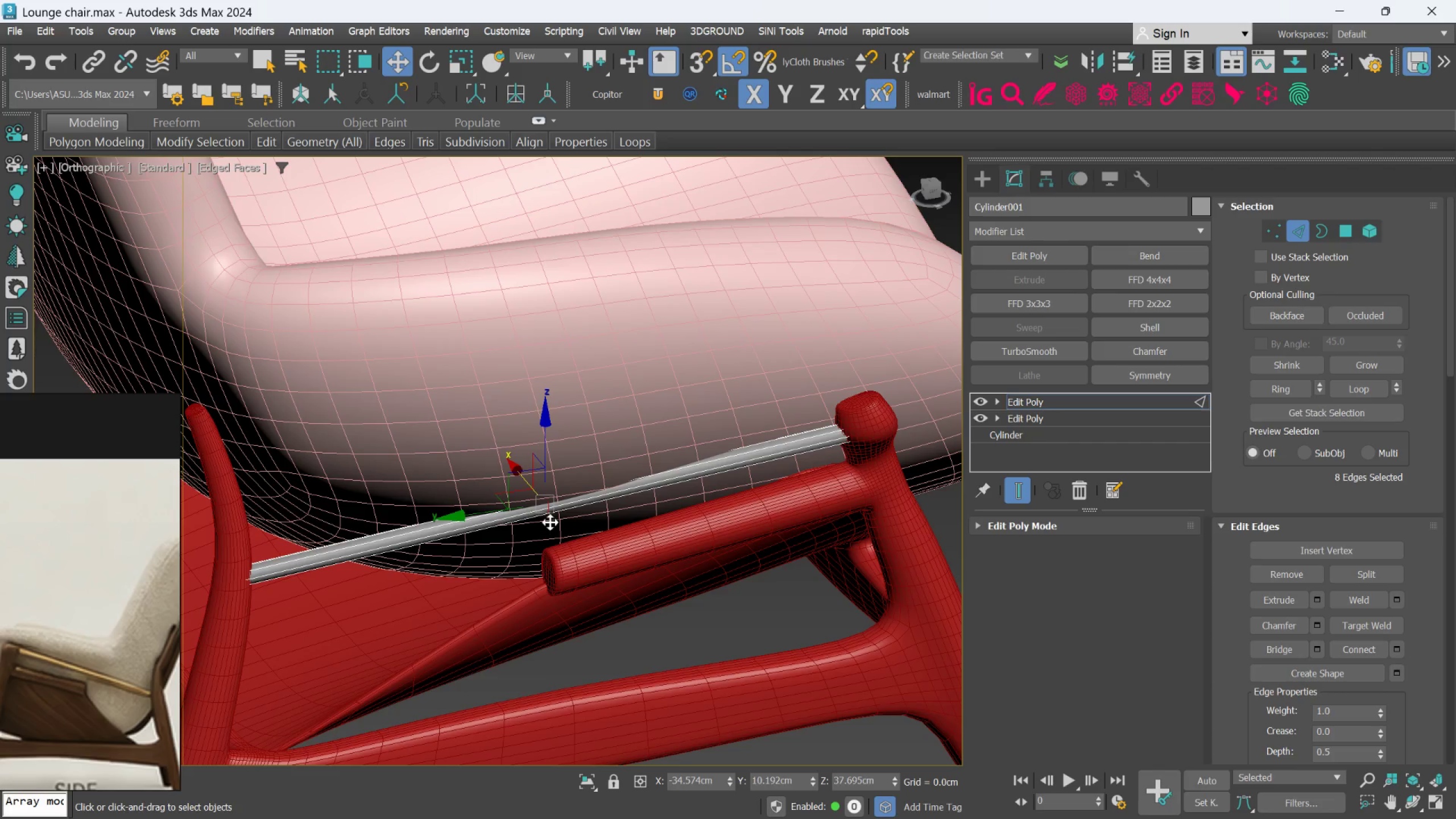 
scroll: coordinate [550, 522], scroll_direction: up, amount: 1.0
 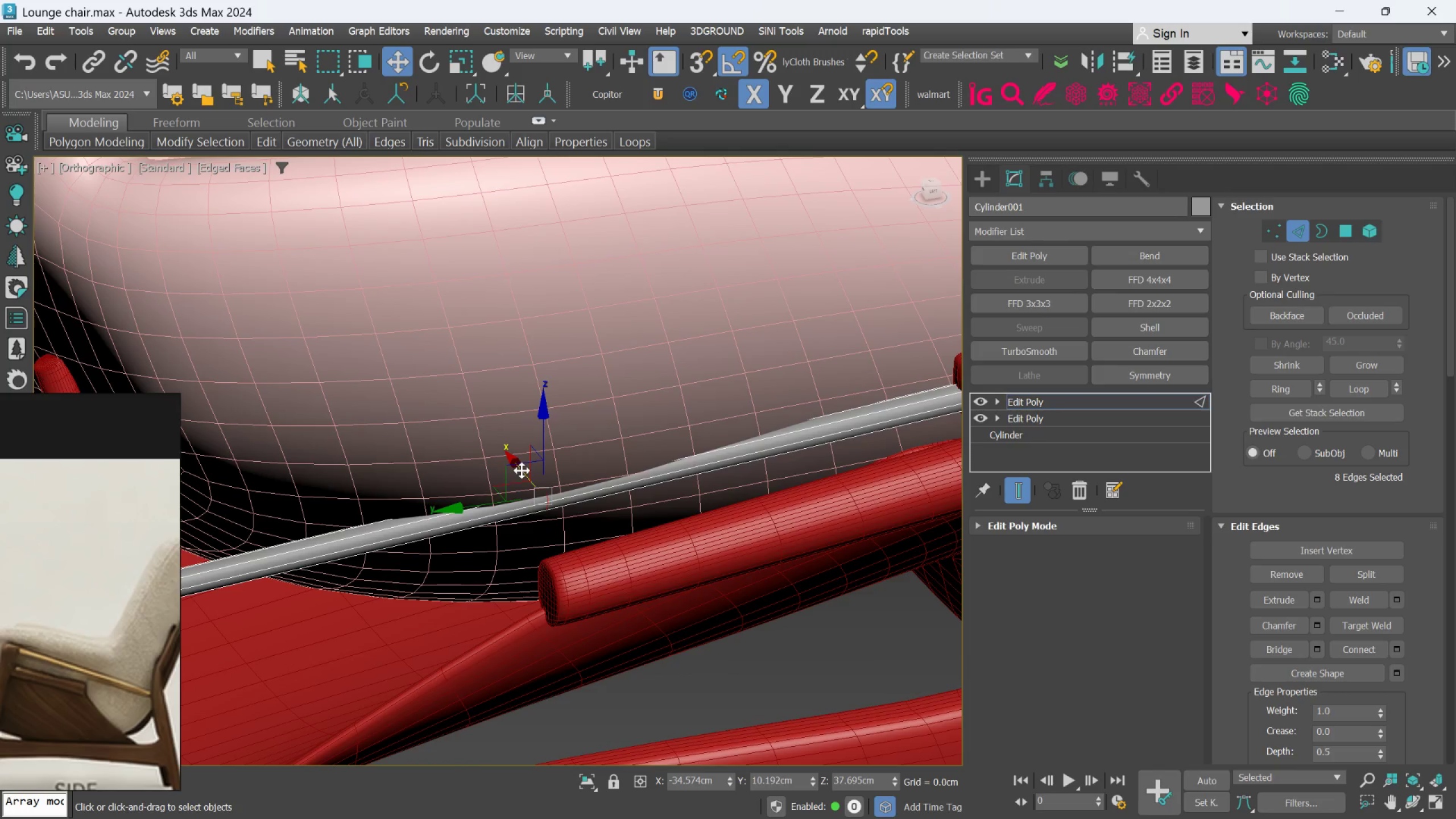 
left_click_drag(start_coordinate=[522, 469], to_coordinate=[523, 479])
 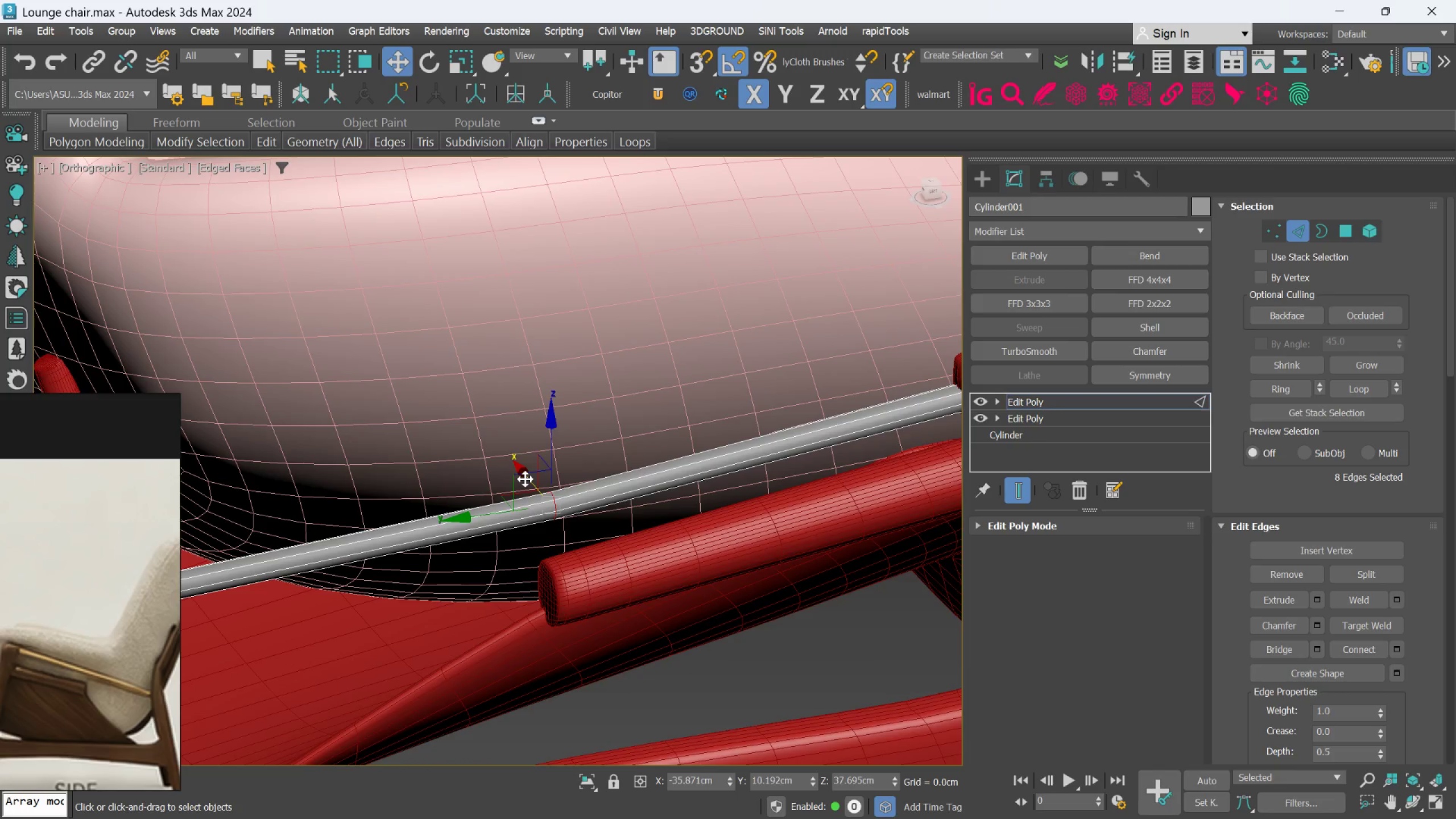 
hold_key(key=AltLeft, duration=1.5)
 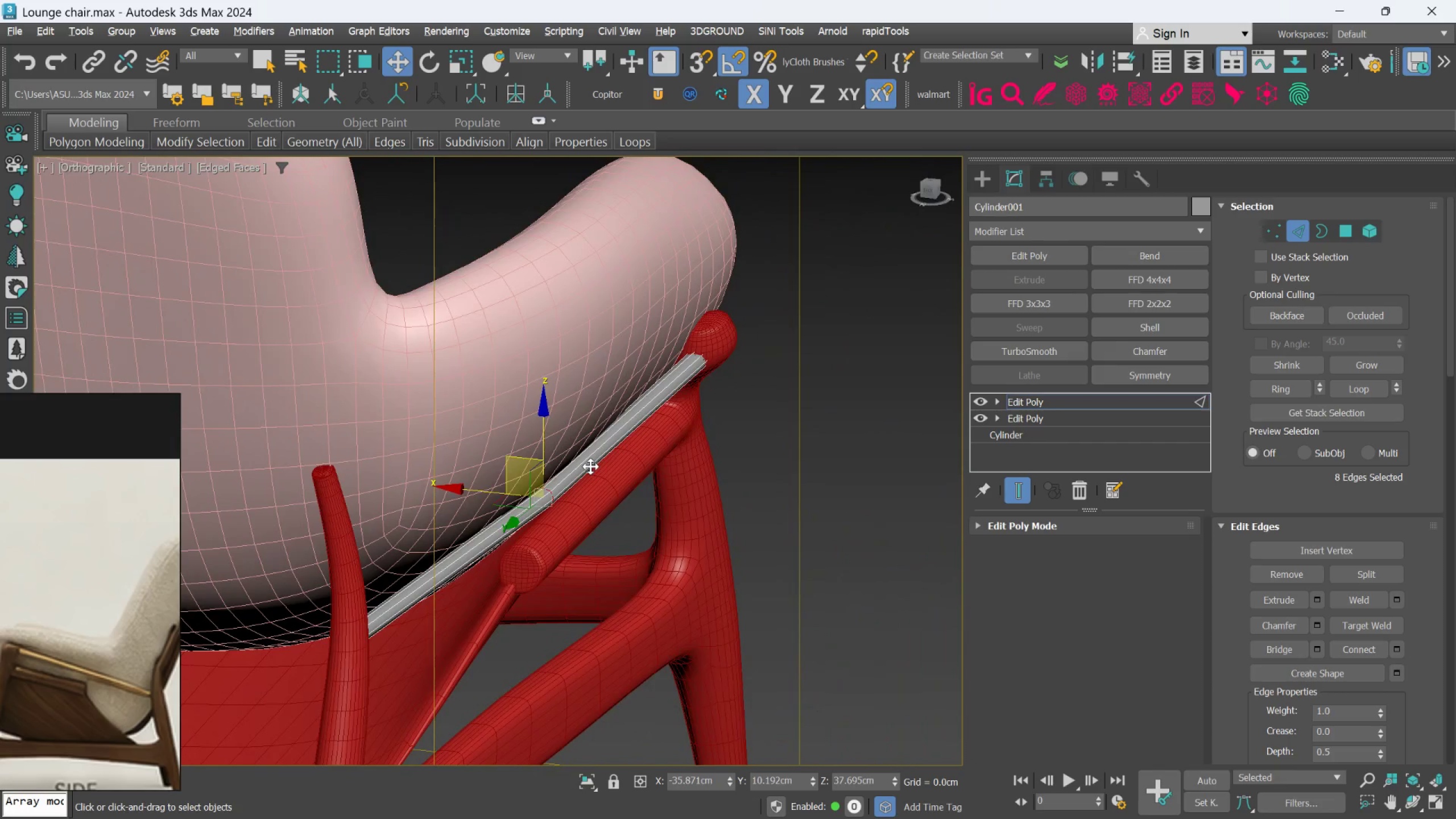 
scroll: coordinate [525, 479], scroll_direction: down, amount: 1.0
 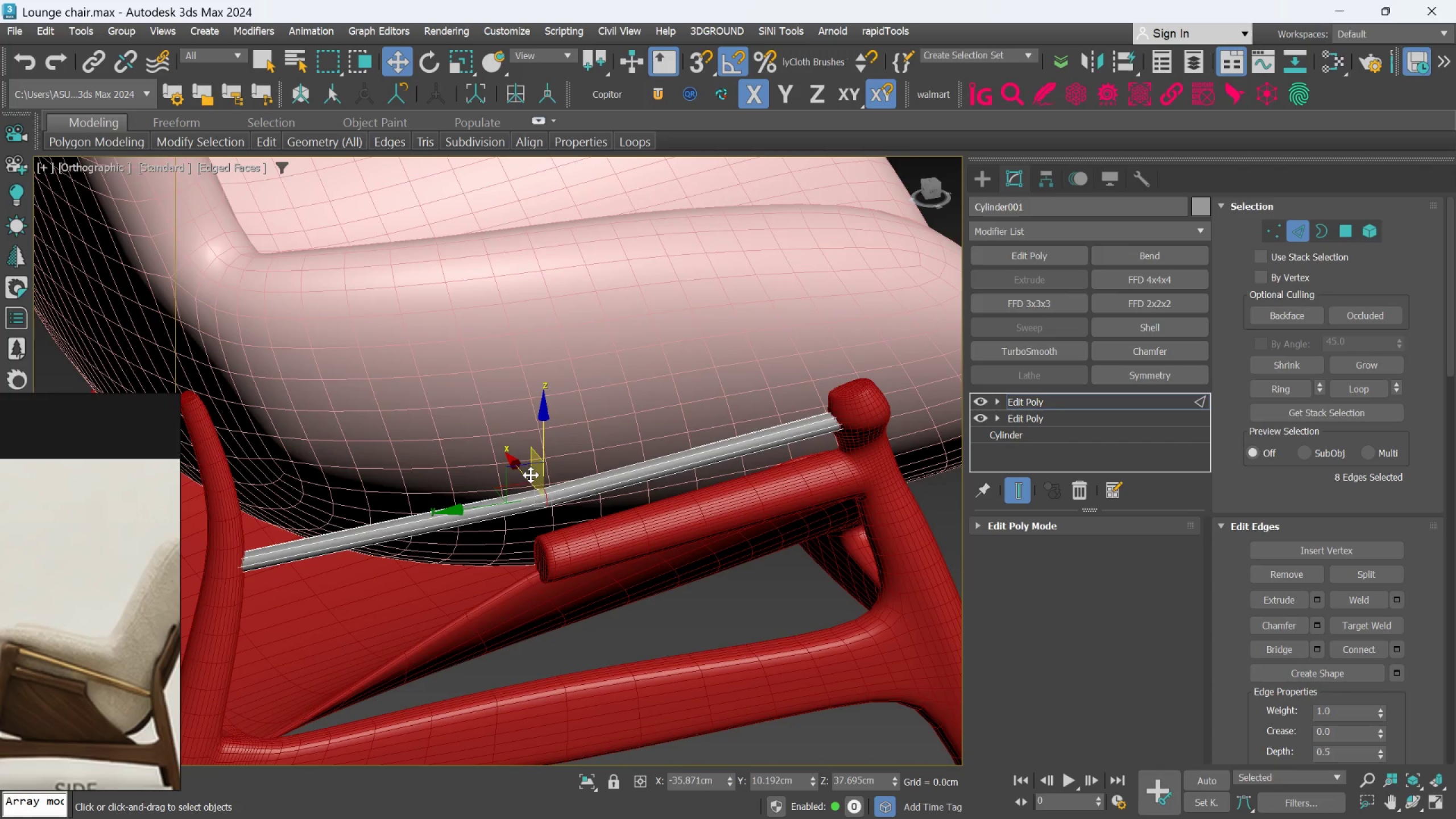 
hold_key(key=AltLeft, duration=0.69)
 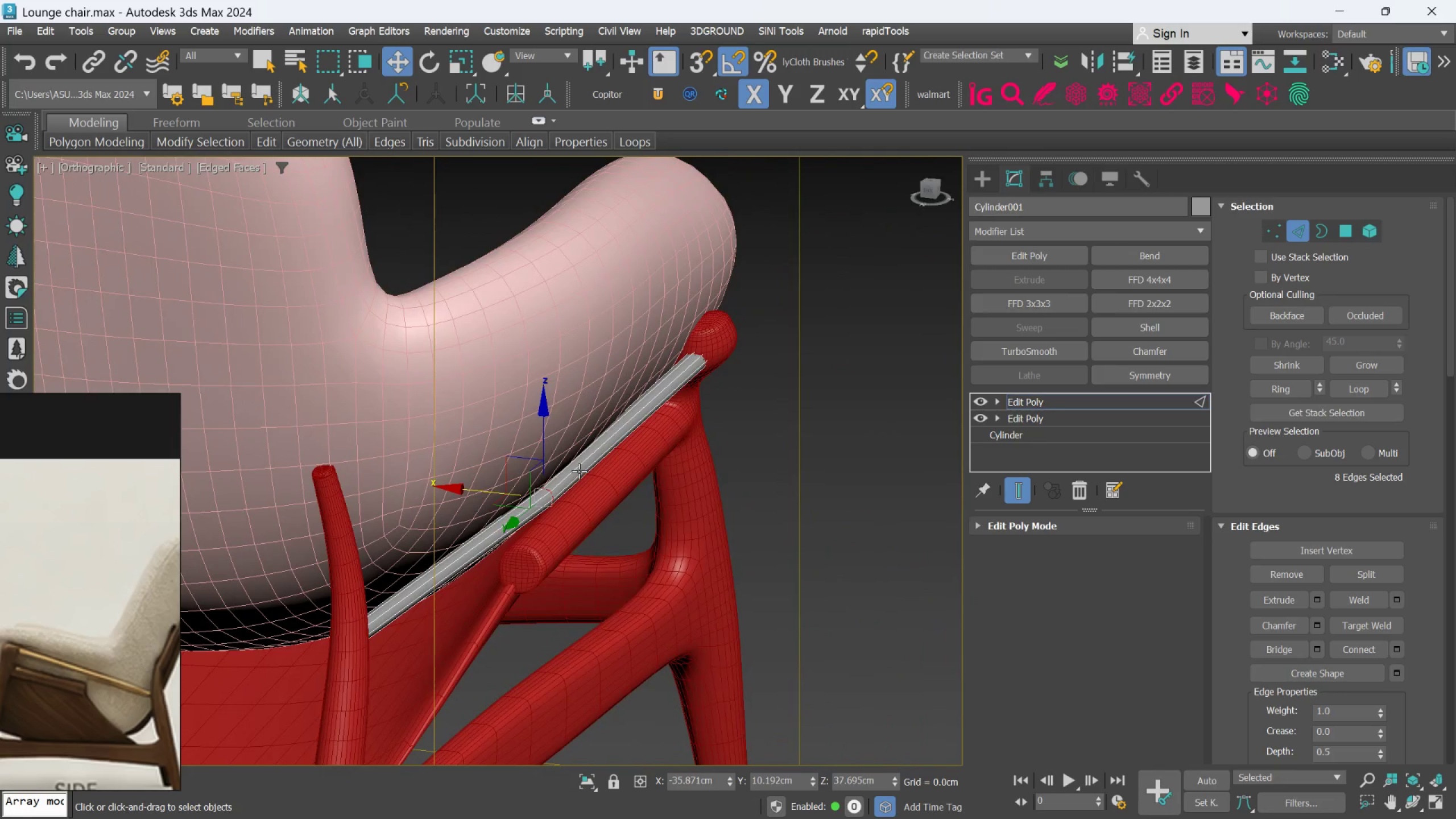 
hold_key(key=AltLeft, duration=1.22)
 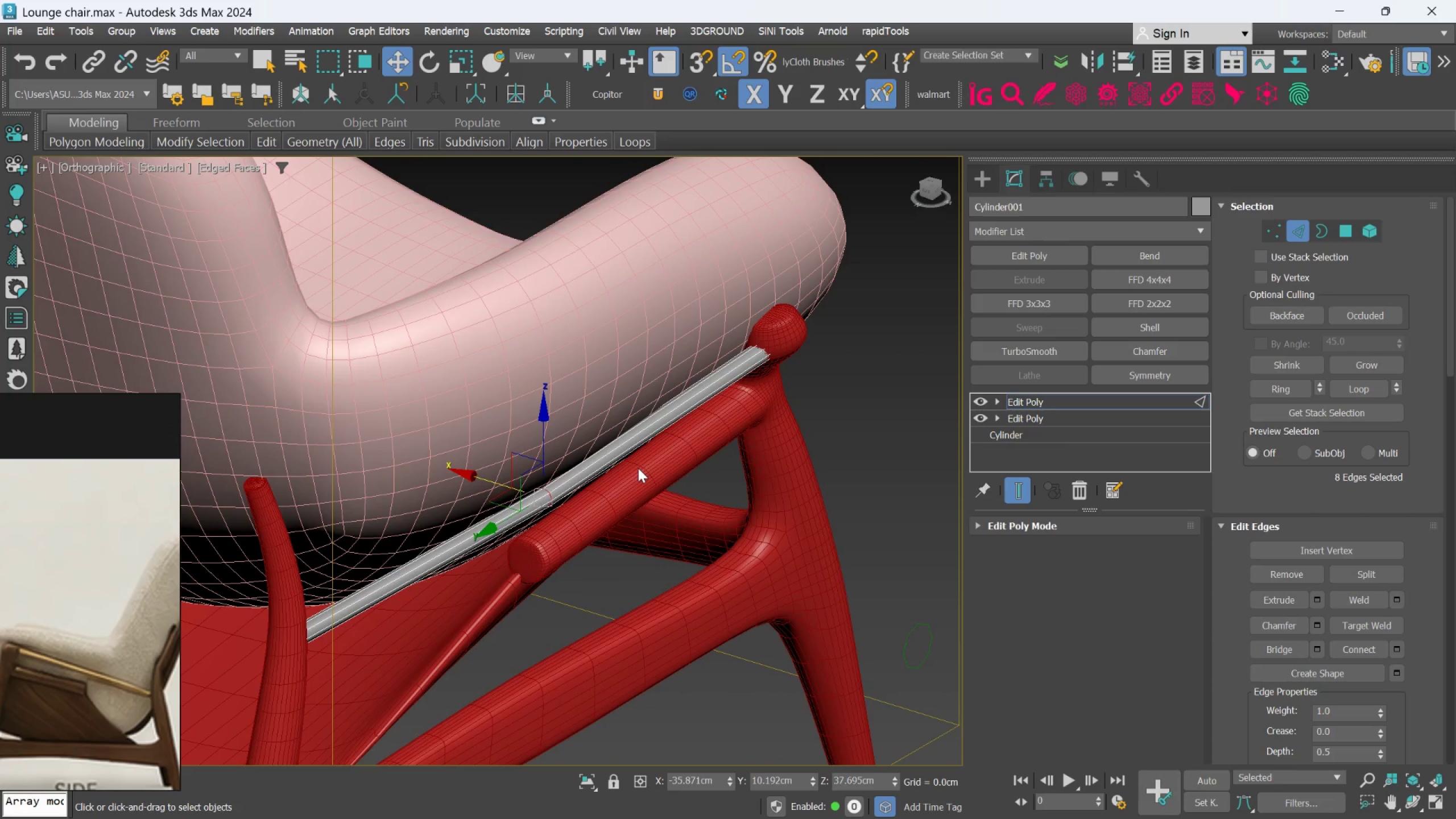 
hold_key(key=AltLeft, duration=1.3)
 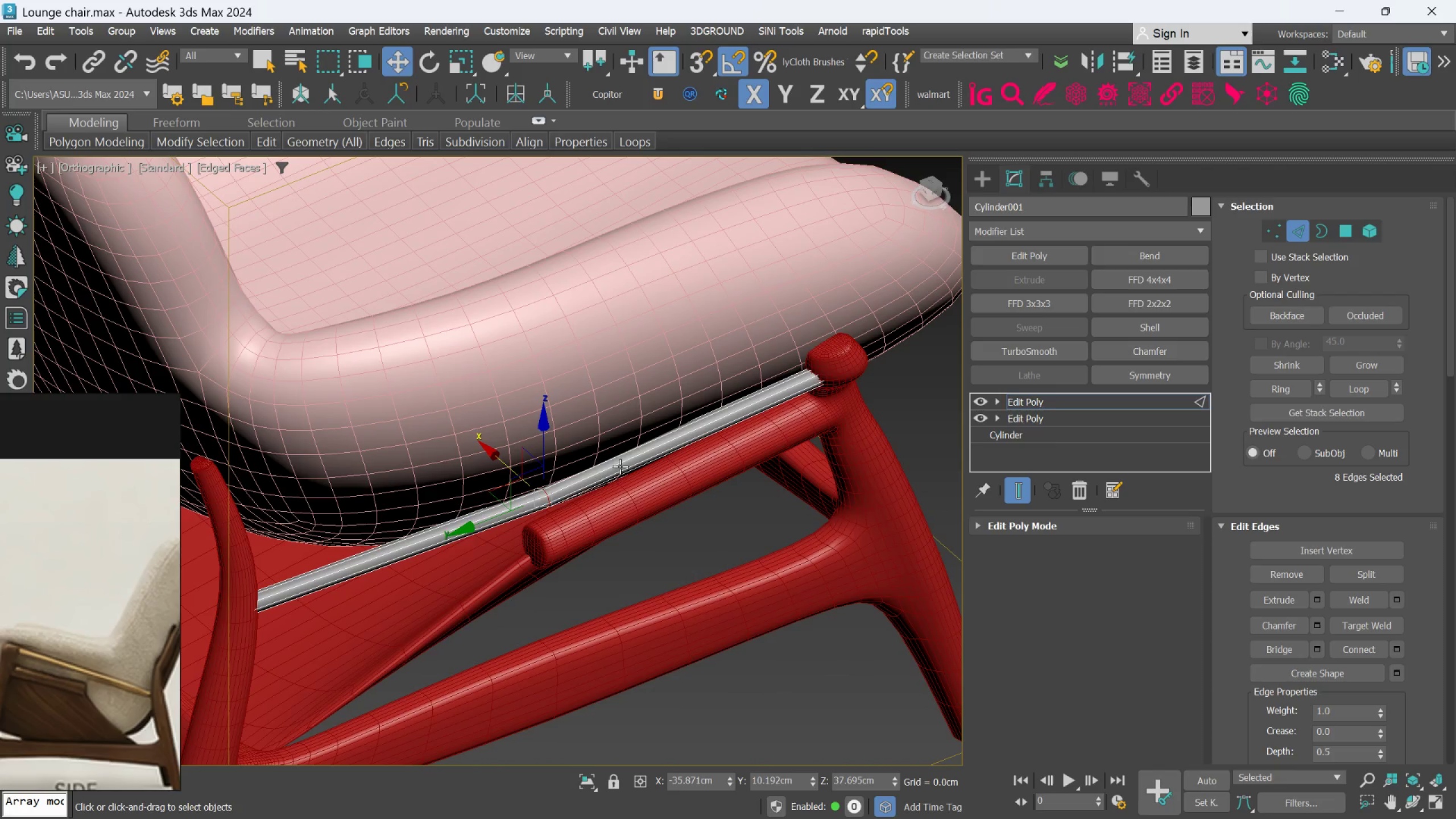 
hold_key(key=AltLeft, duration=1.52)
 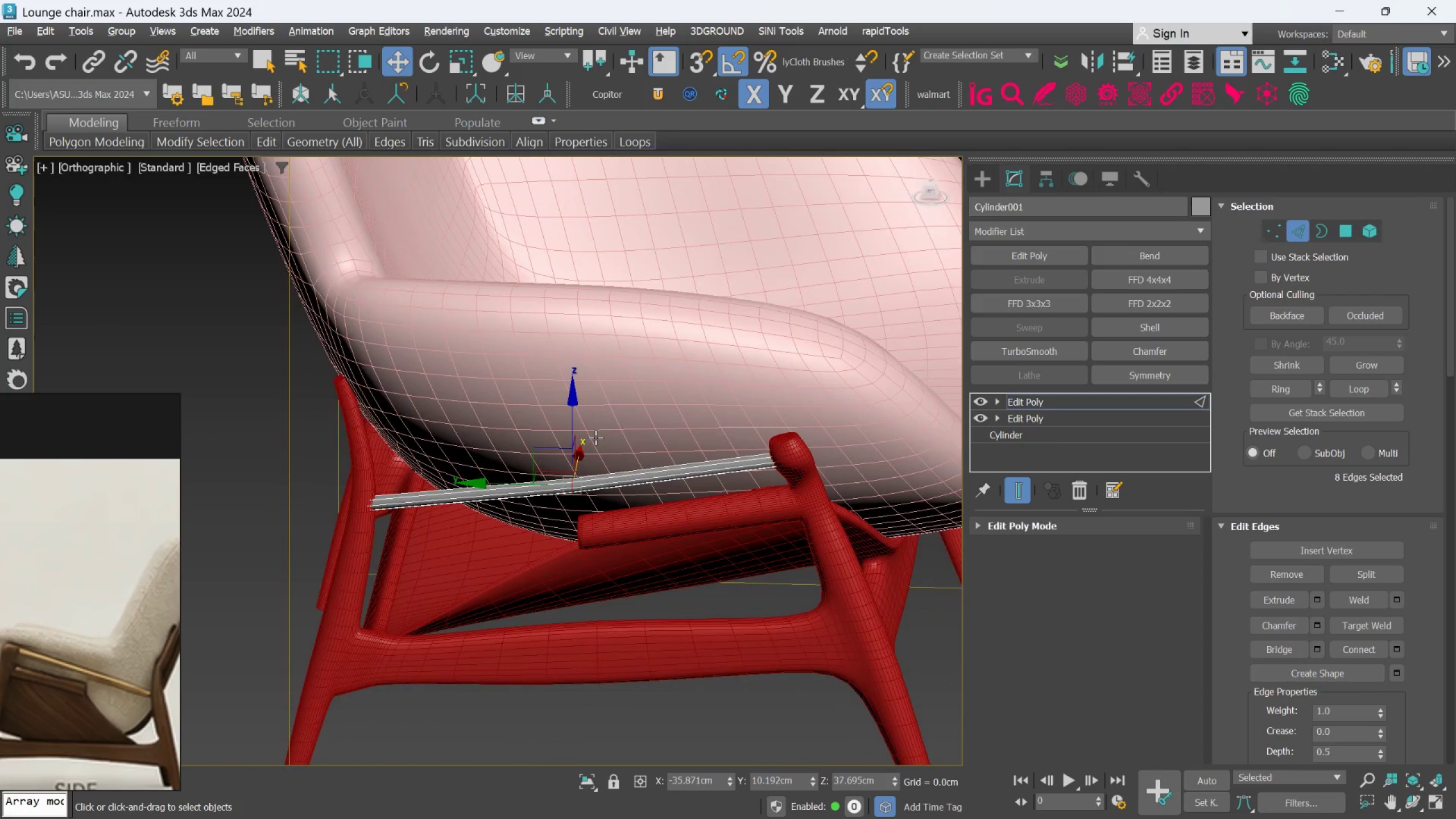 
scroll: coordinate [642, 456], scroll_direction: down, amount: 1.0
 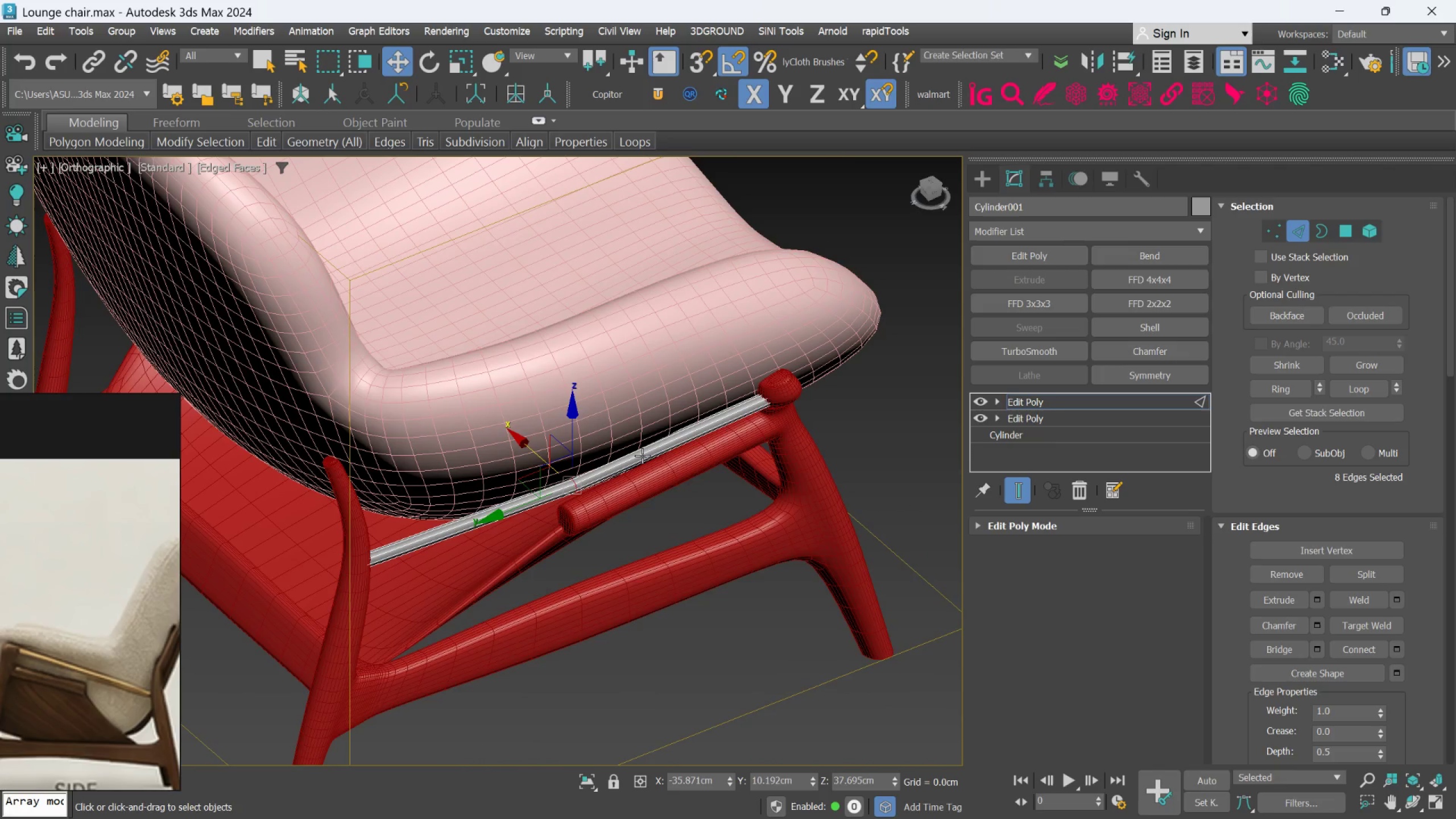 
key(Alt+AltLeft)
 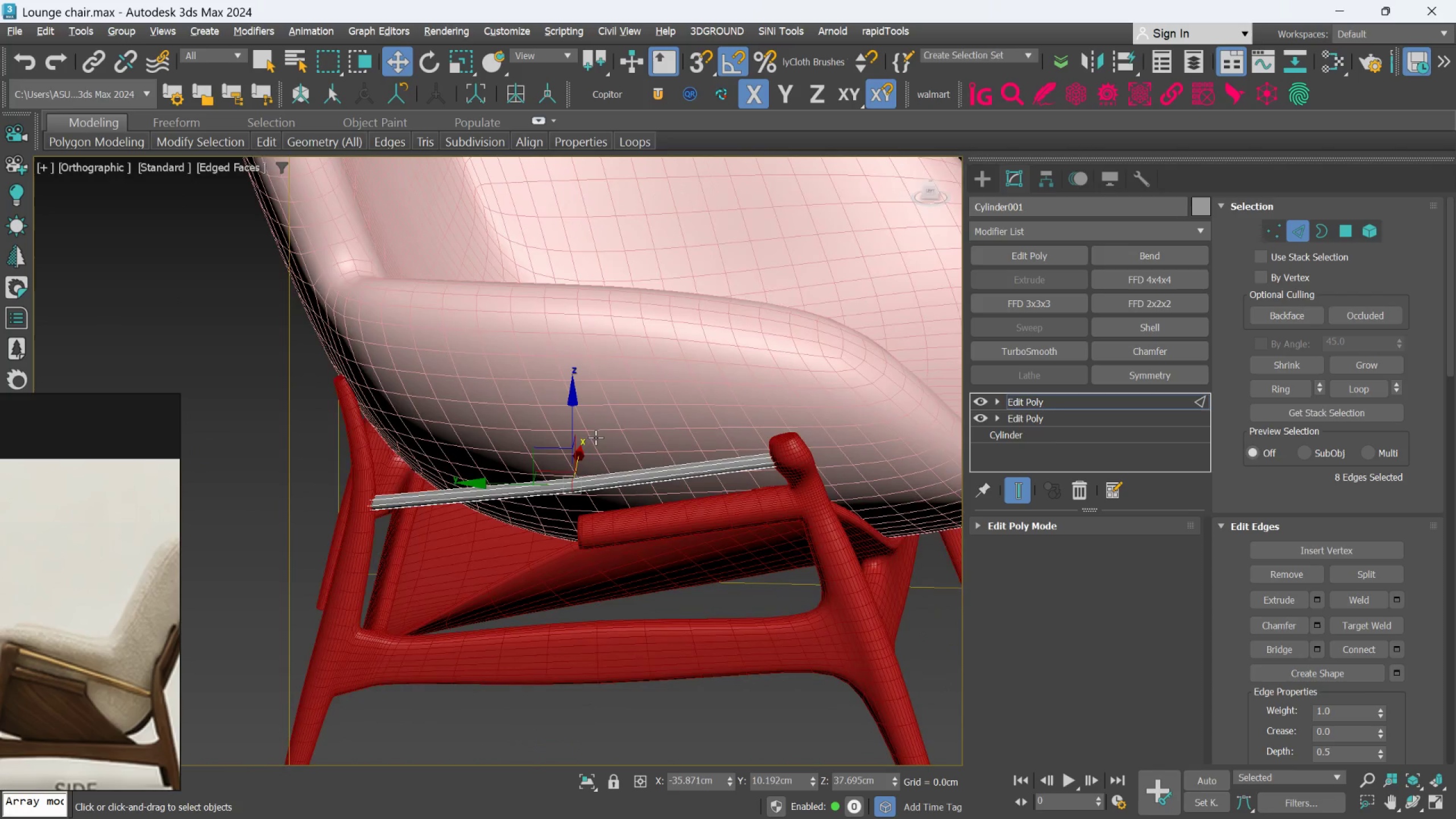 
key(Alt+AltLeft)
 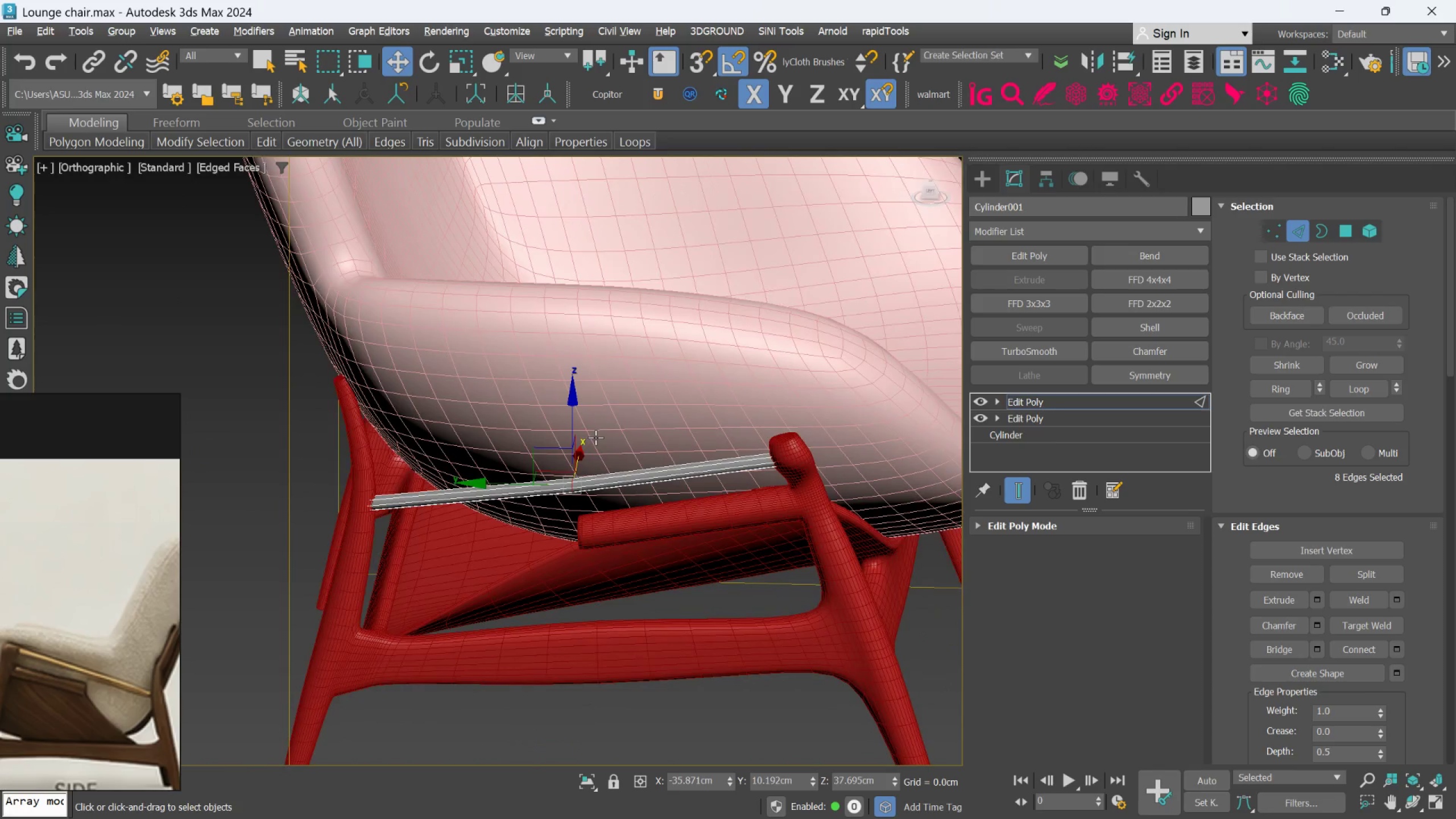 
key(Alt+AltLeft)
 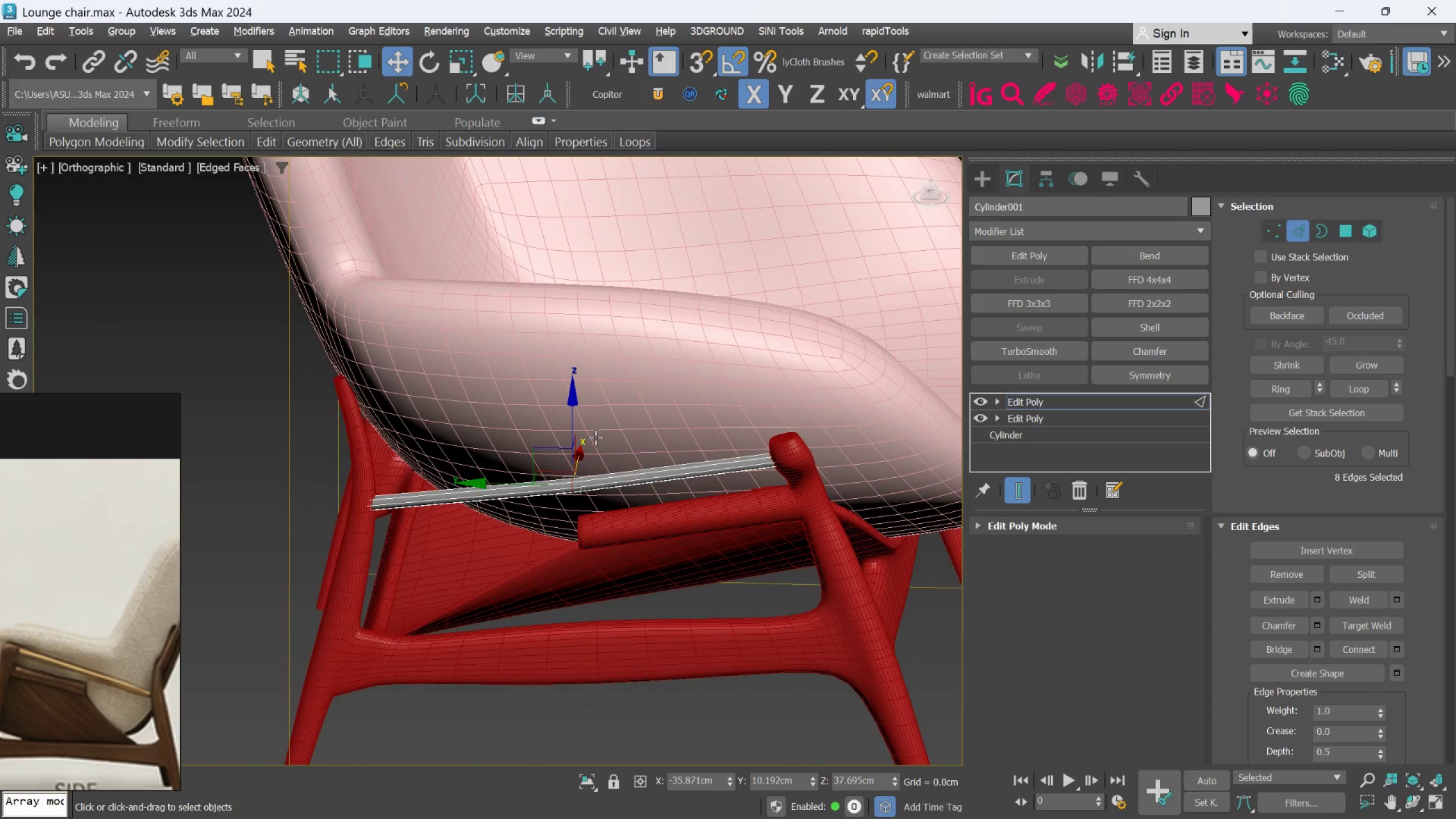 
hold_key(key=AltLeft, duration=1.86)
 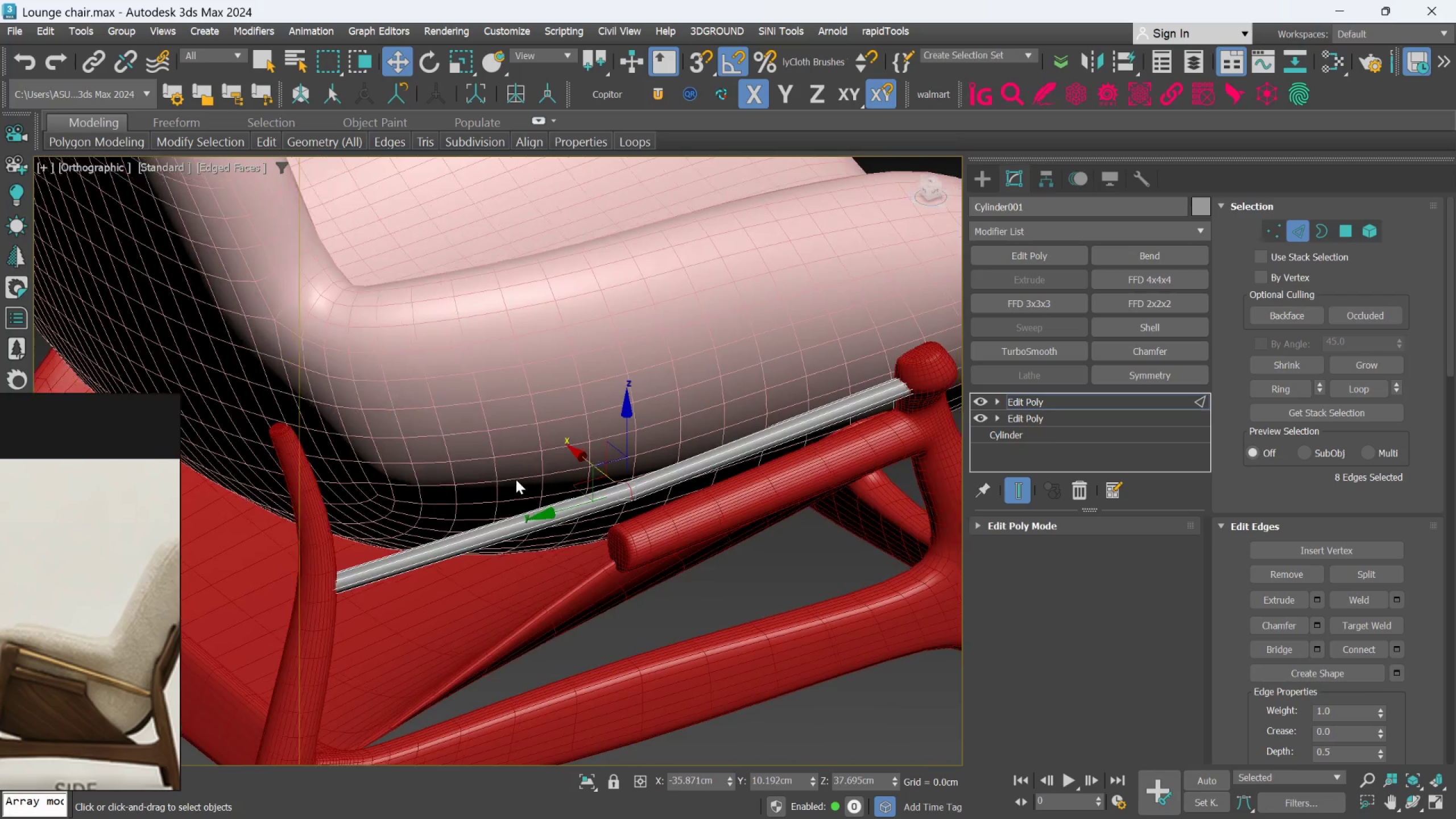 
hold_key(key=AltLeft, duration=0.86)
 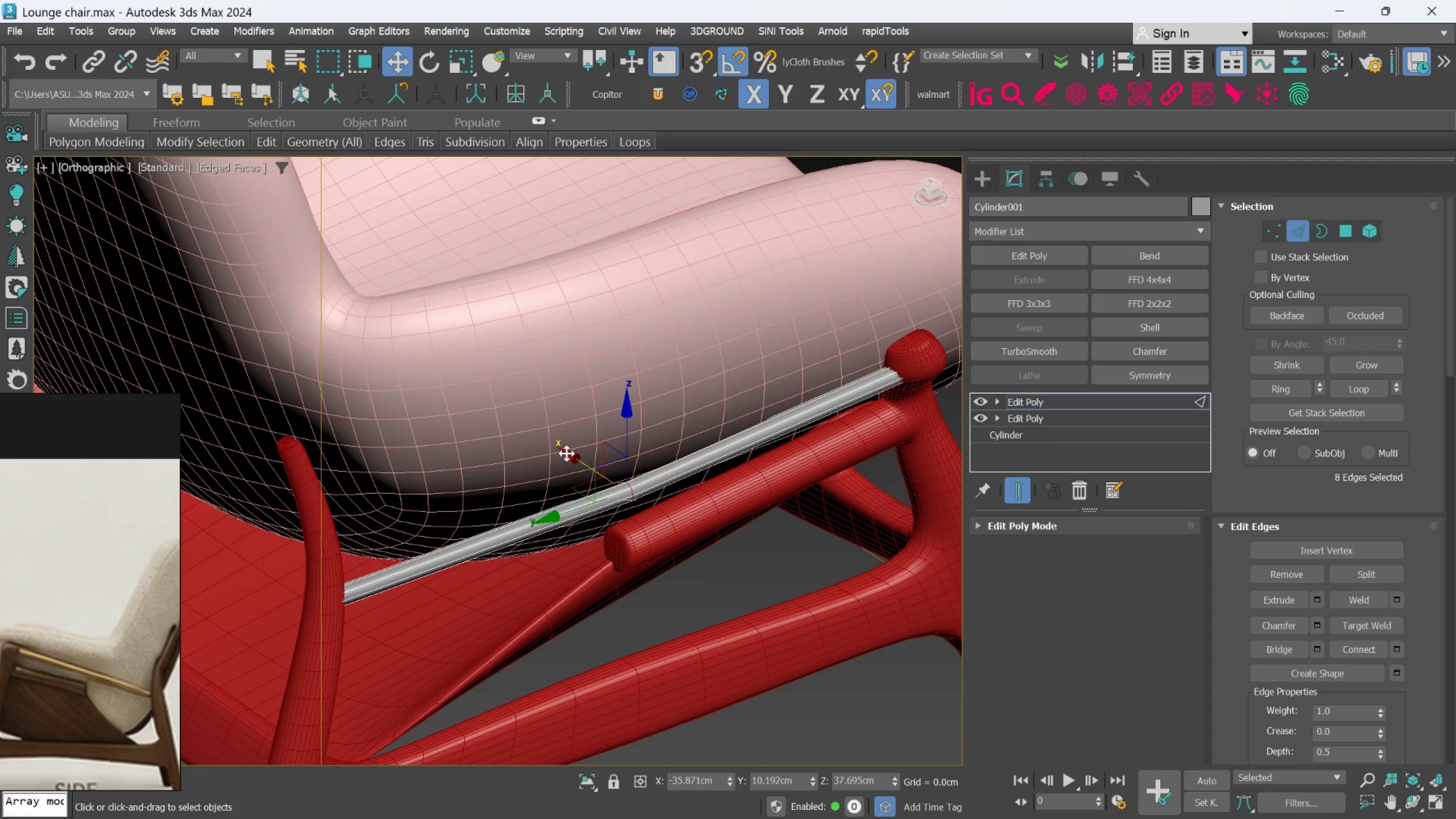 
scroll: coordinate [470, 470], scroll_direction: up, amount: 1.0
 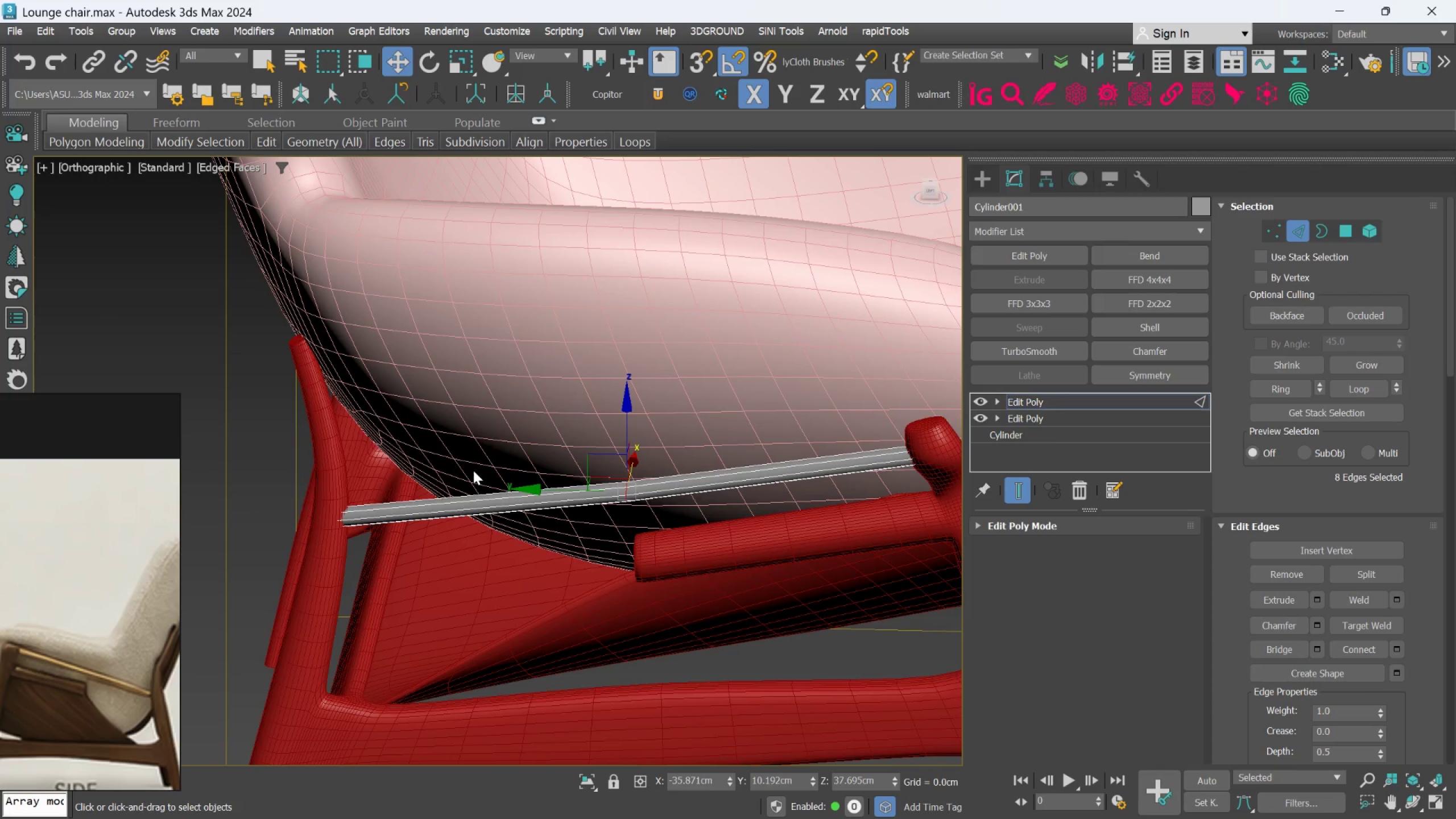 
left_click_drag(start_coordinate=[568, 453], to_coordinate=[571, 454])
 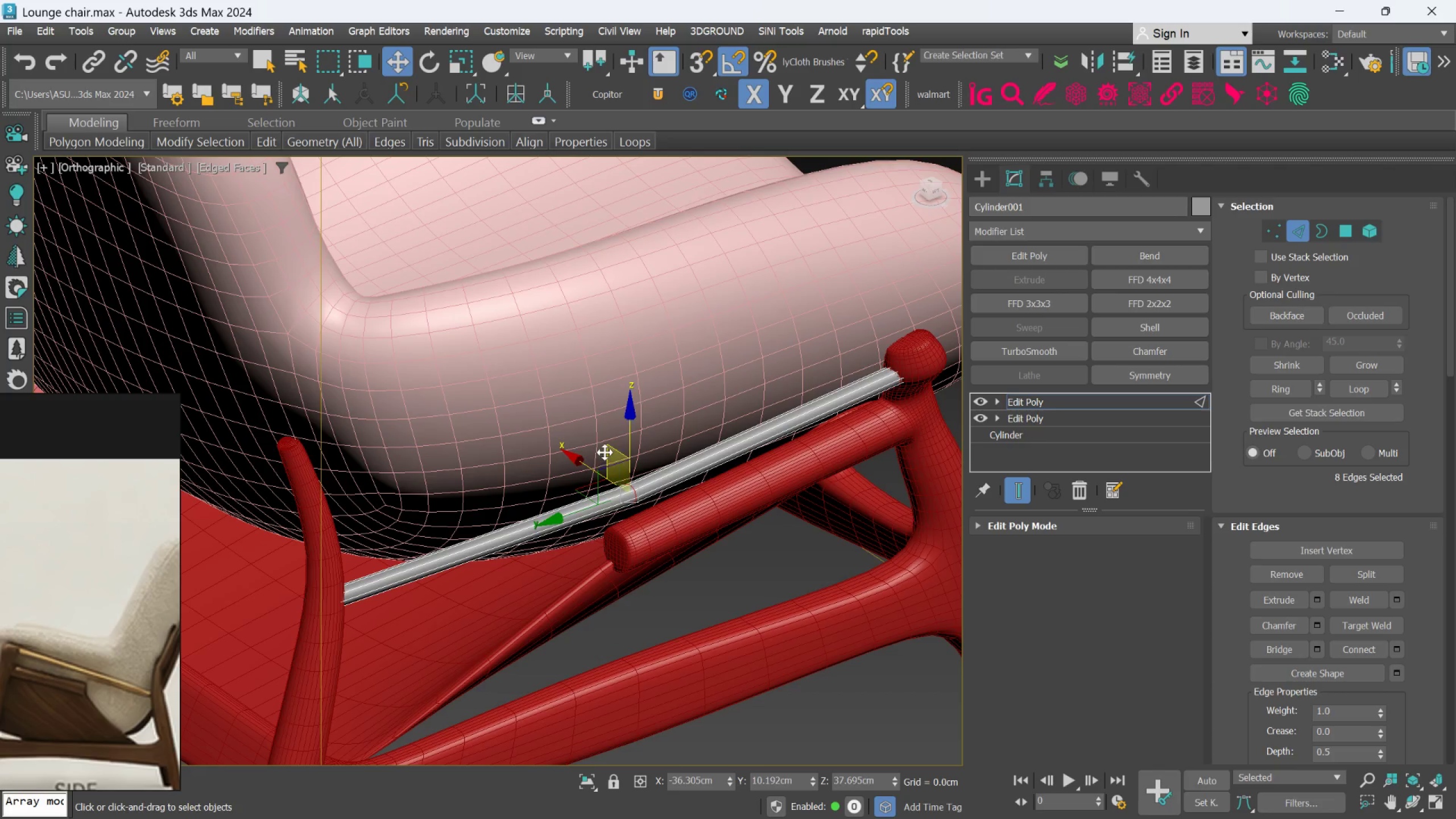 
hold_key(key=AltLeft, duration=0.41)
 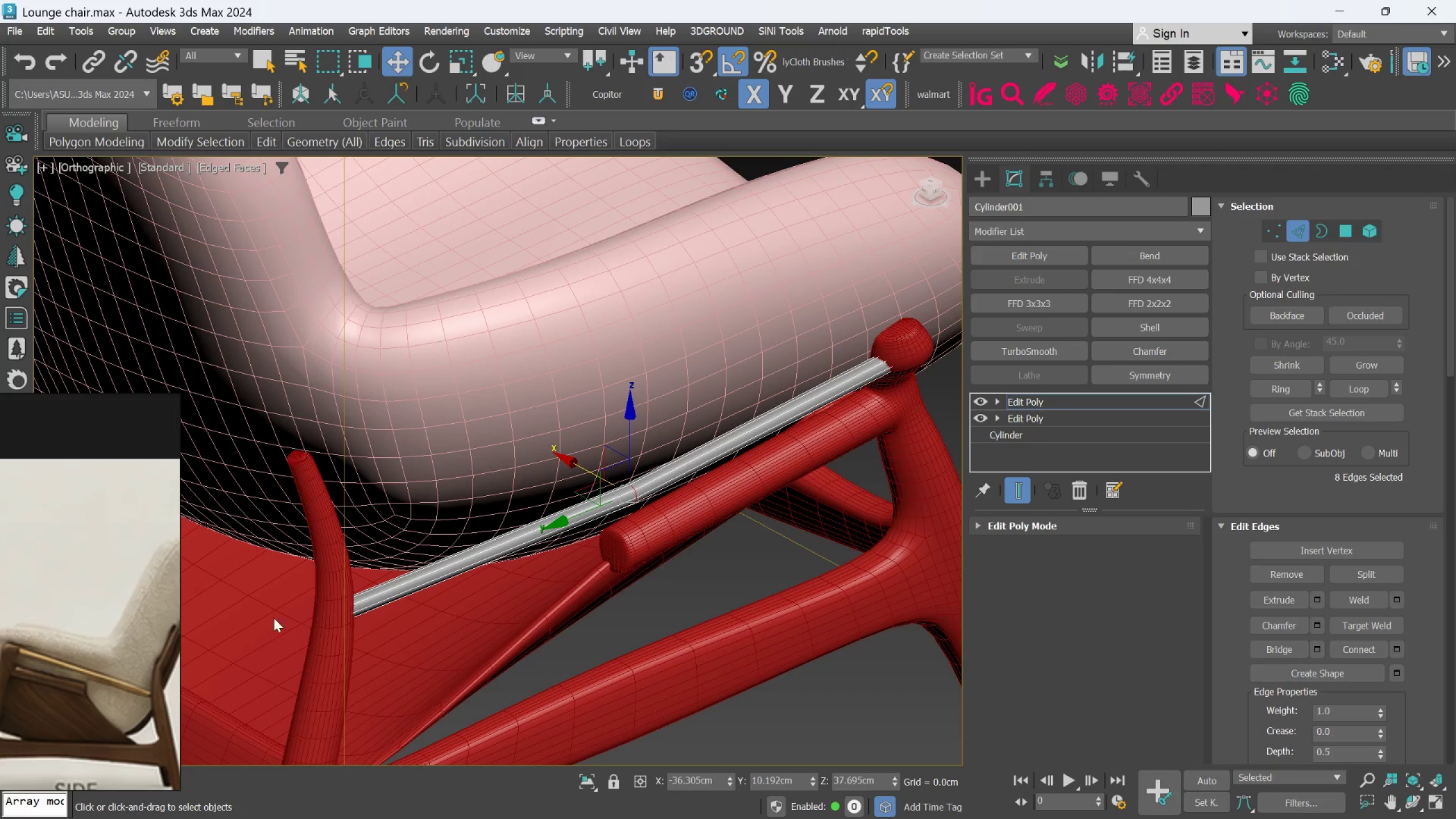 
hold_key(key=AltLeft, duration=1.05)
 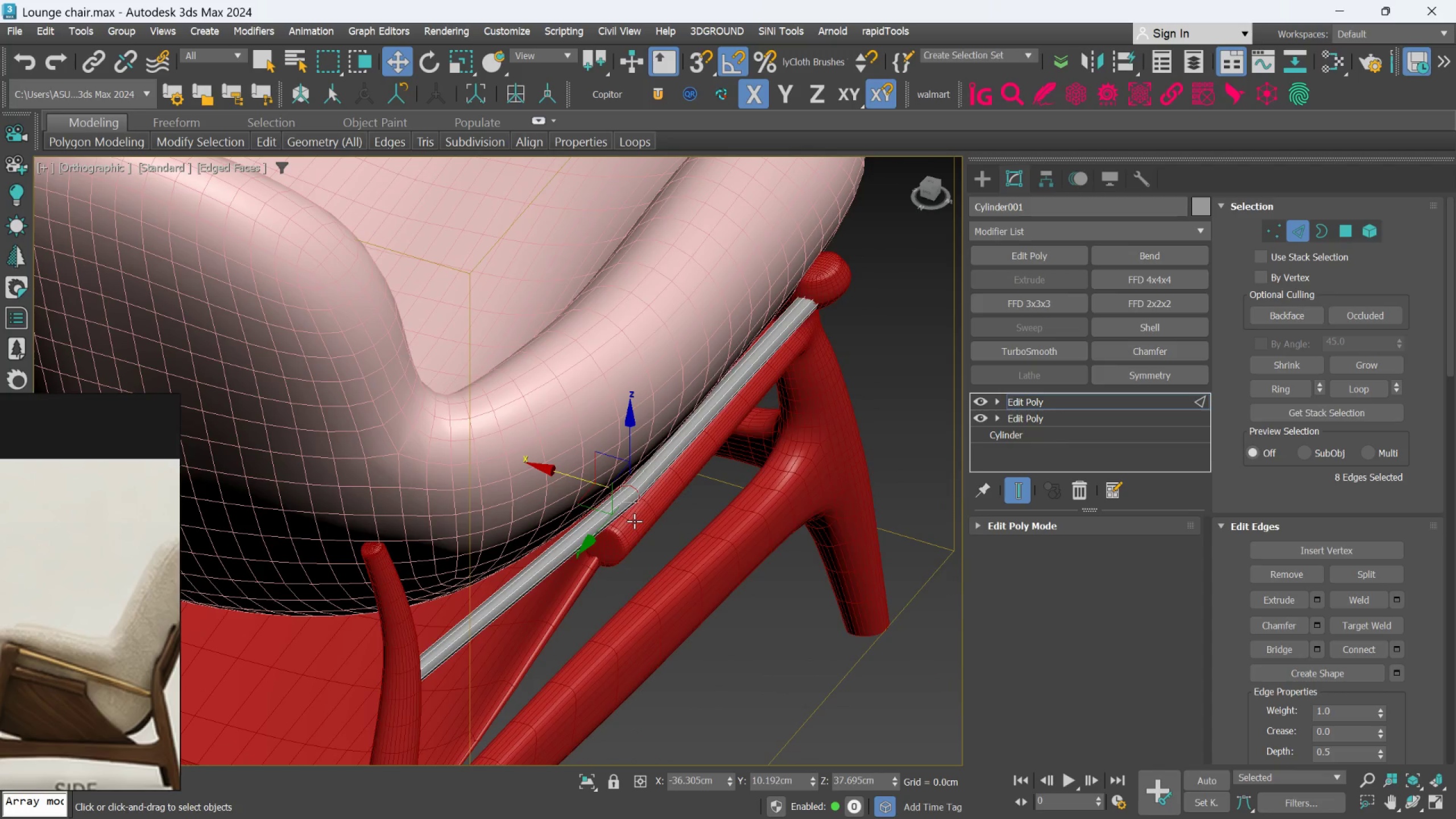 
hold_key(key=AltLeft, duration=24.53)
 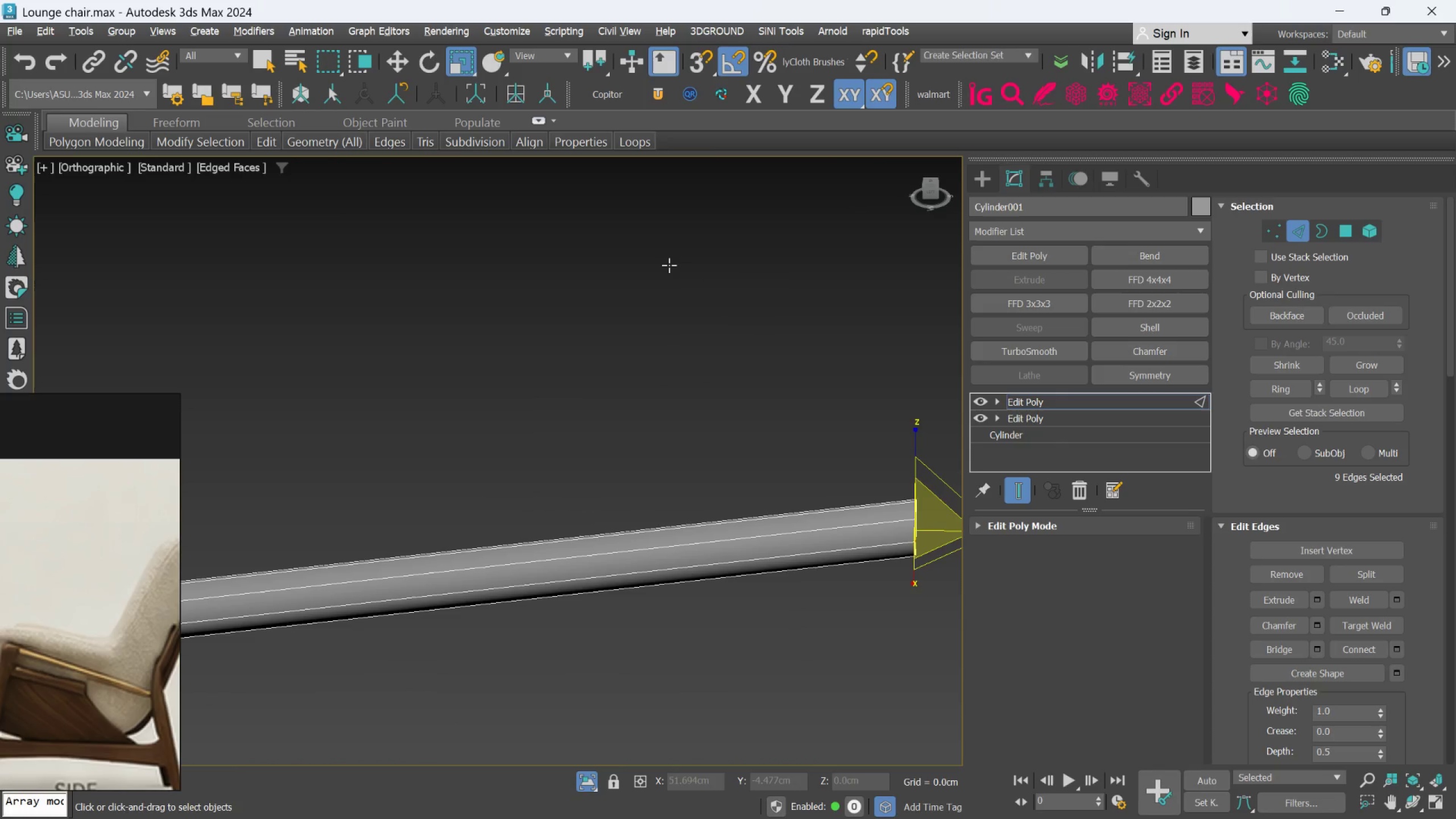 
key(R)
 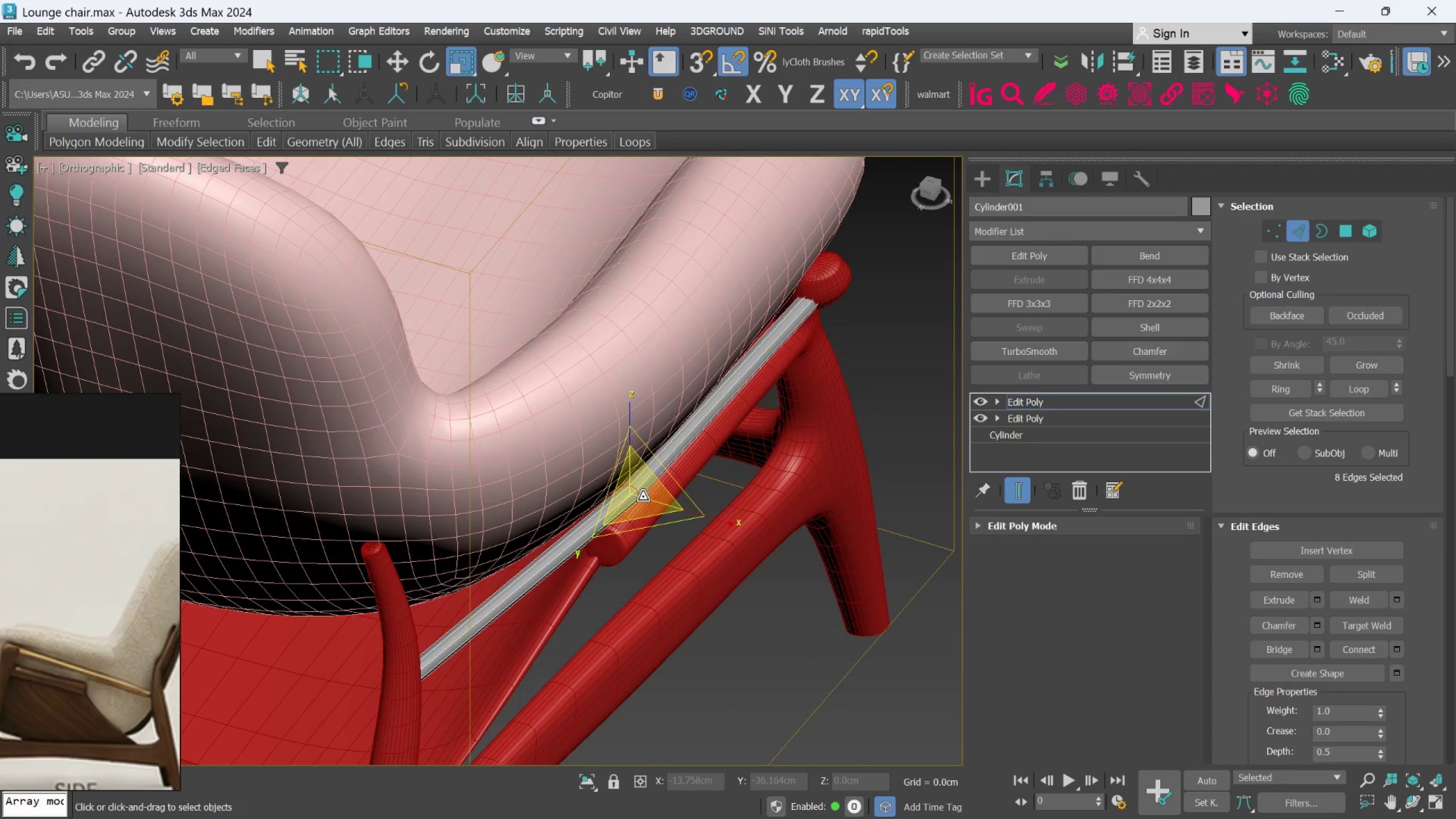 
left_click_drag(start_coordinate=[643, 497], to_coordinate=[643, 486])
 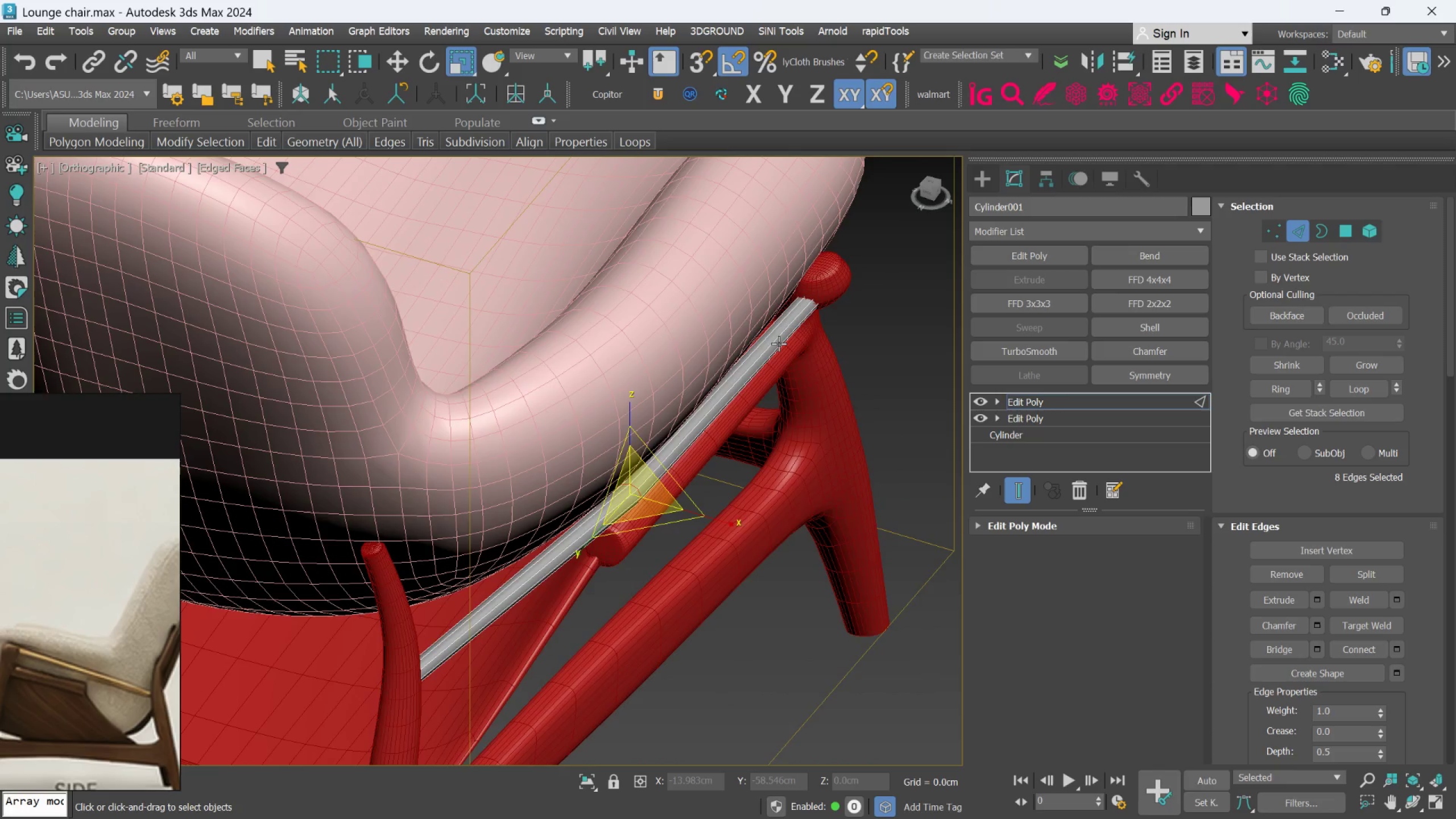 
scroll: coordinate [779, 342], scroll_direction: up, amount: 2.0
 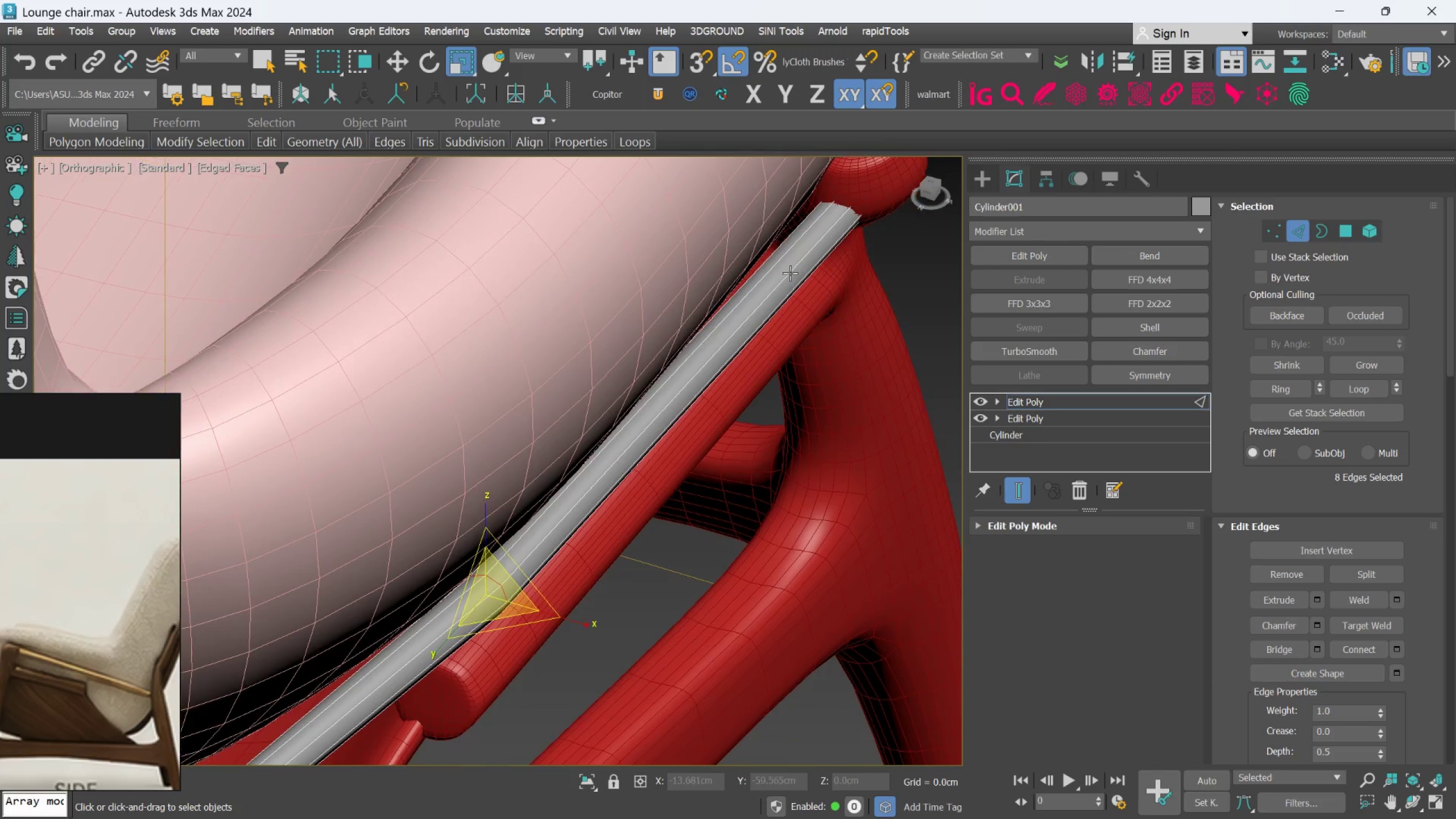 
middle_click([781, 343])
 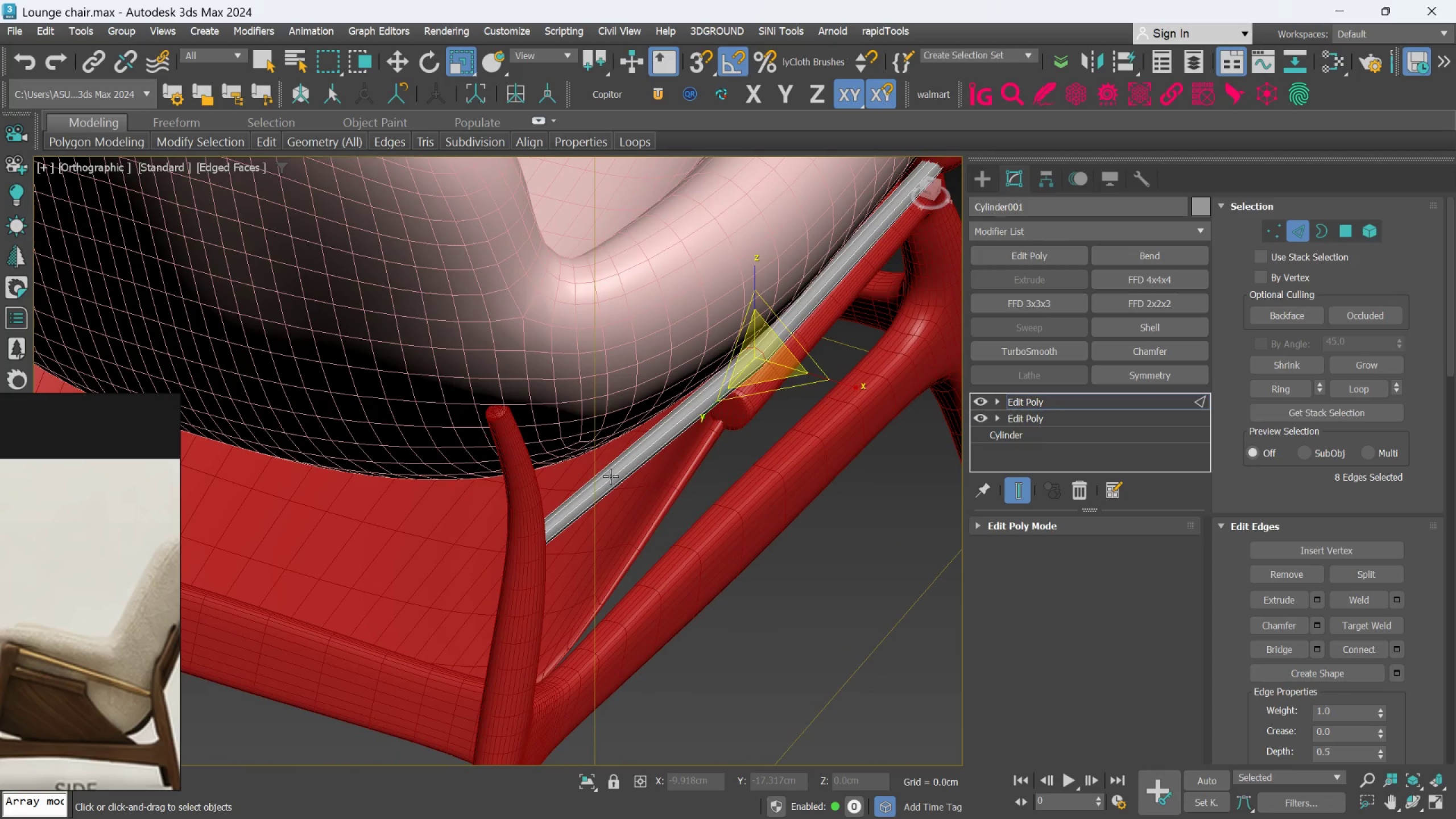 
scroll: coordinate [610, 476], scroll_direction: down, amount: 3.0
 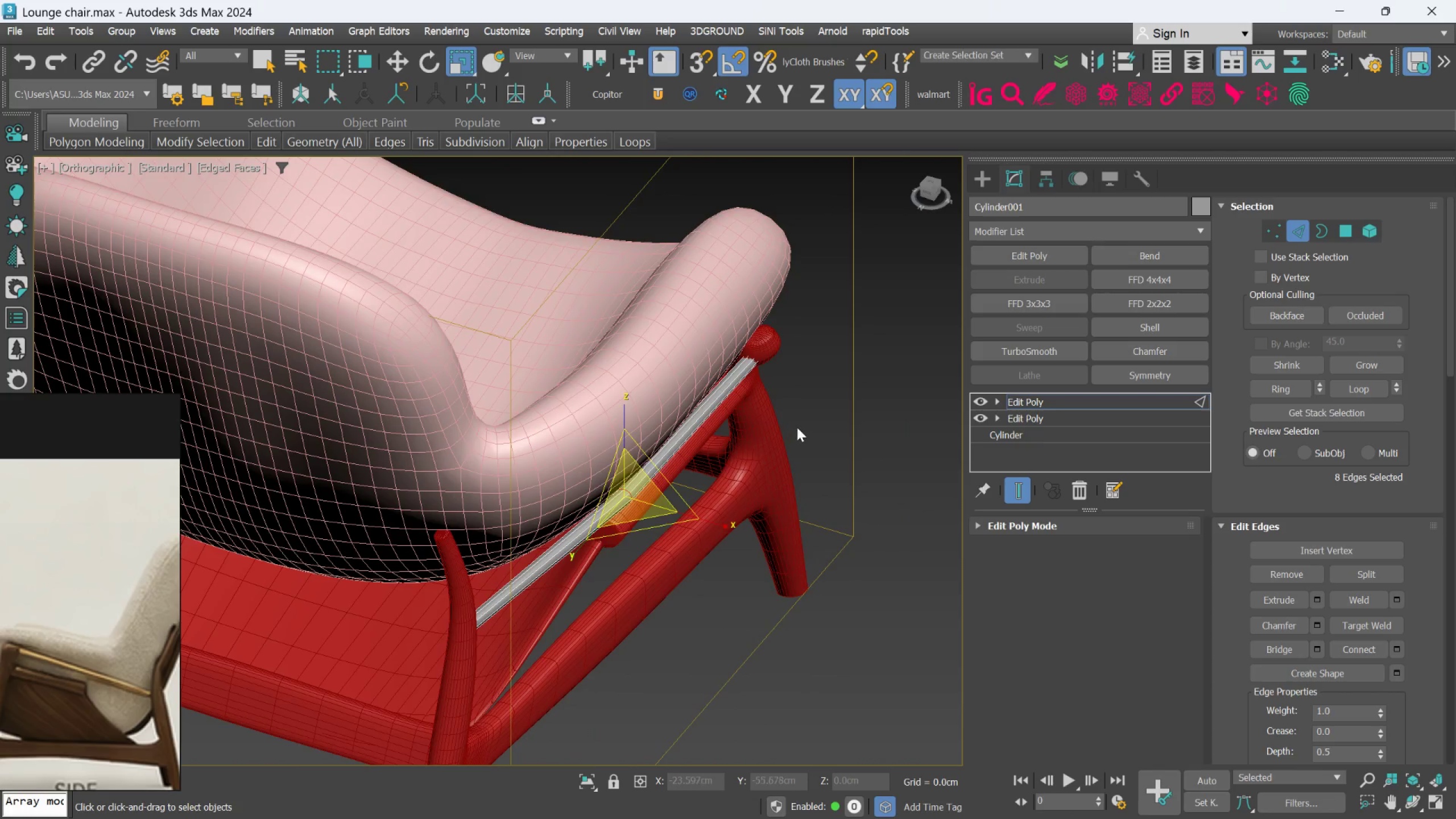 
scroll: coordinate [747, 378], scroll_direction: up, amount: 3.0
 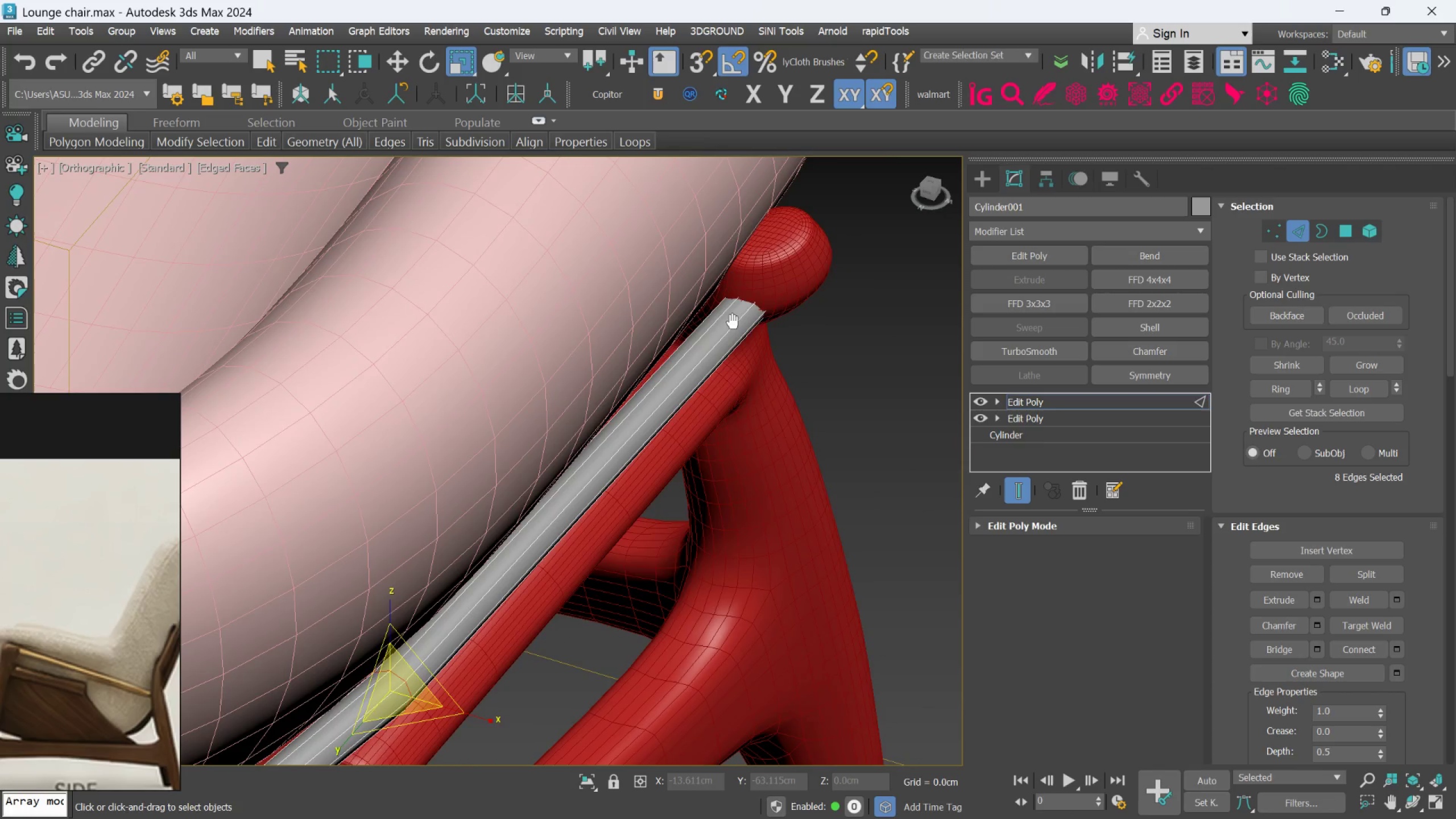 
scroll: coordinate [734, 321], scroll_direction: down, amount: 1.0
 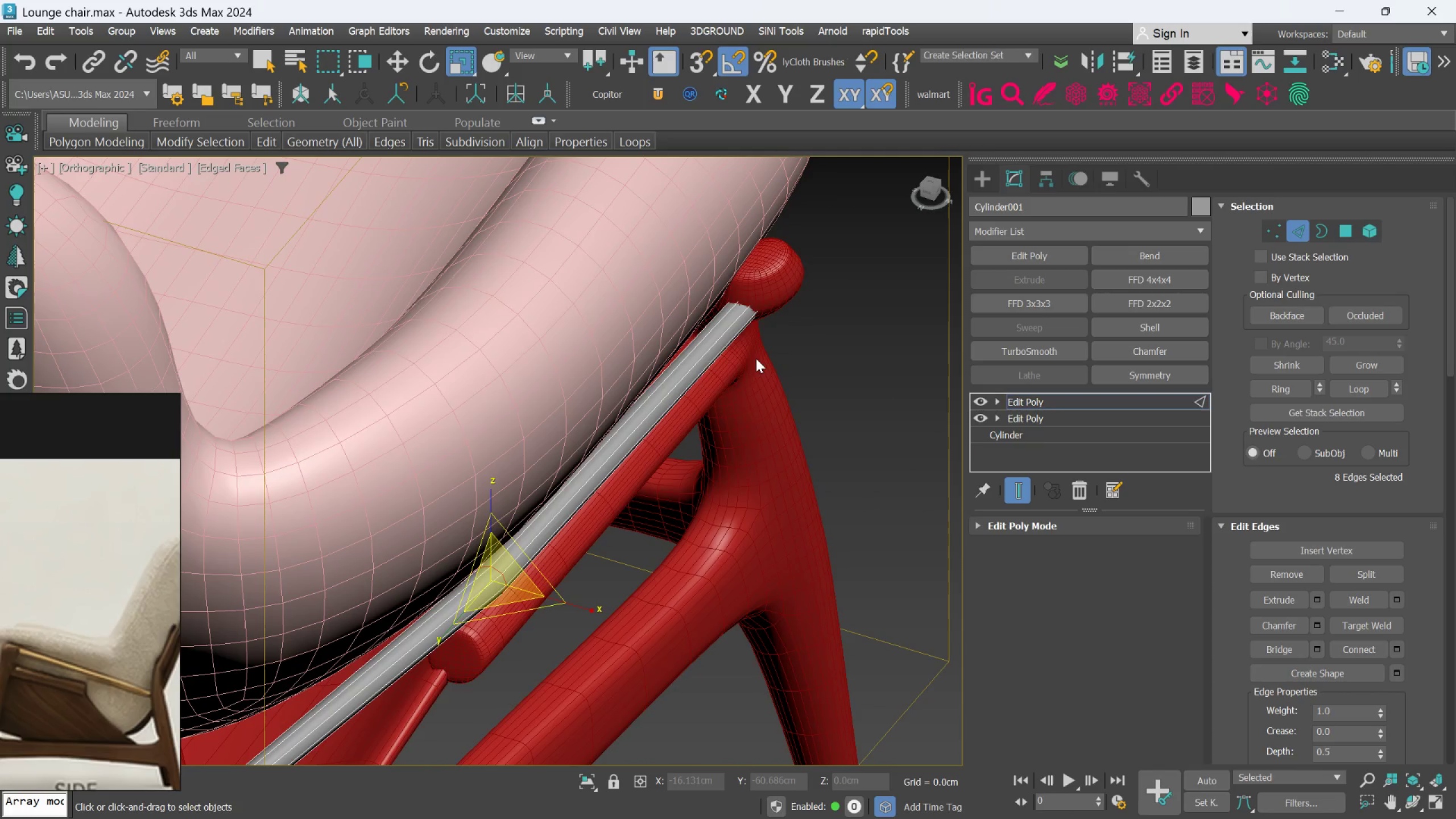 
key(Control+Z)
 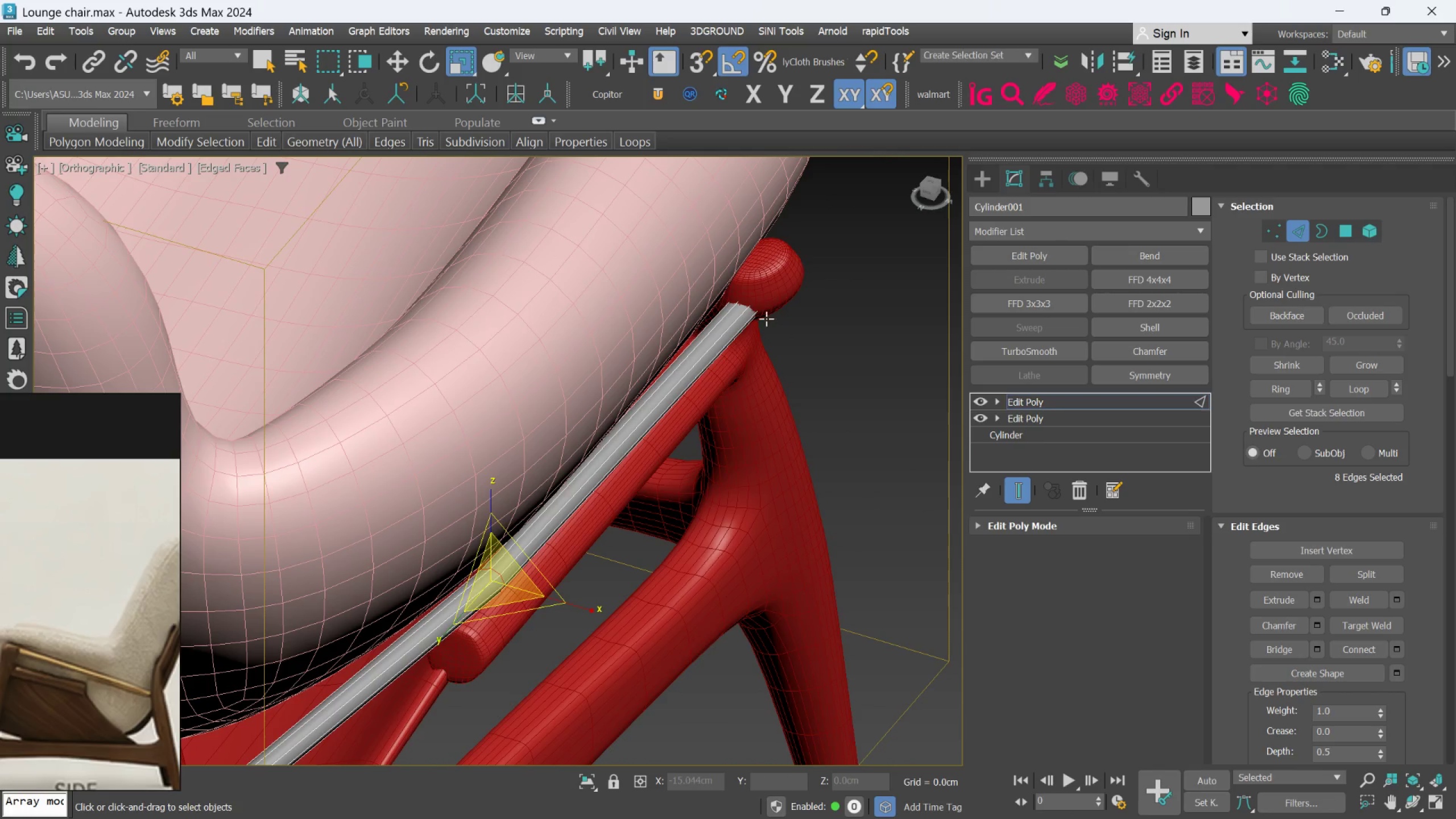 
scroll: coordinate [764, 317], scroll_direction: up, amount: 1.0
 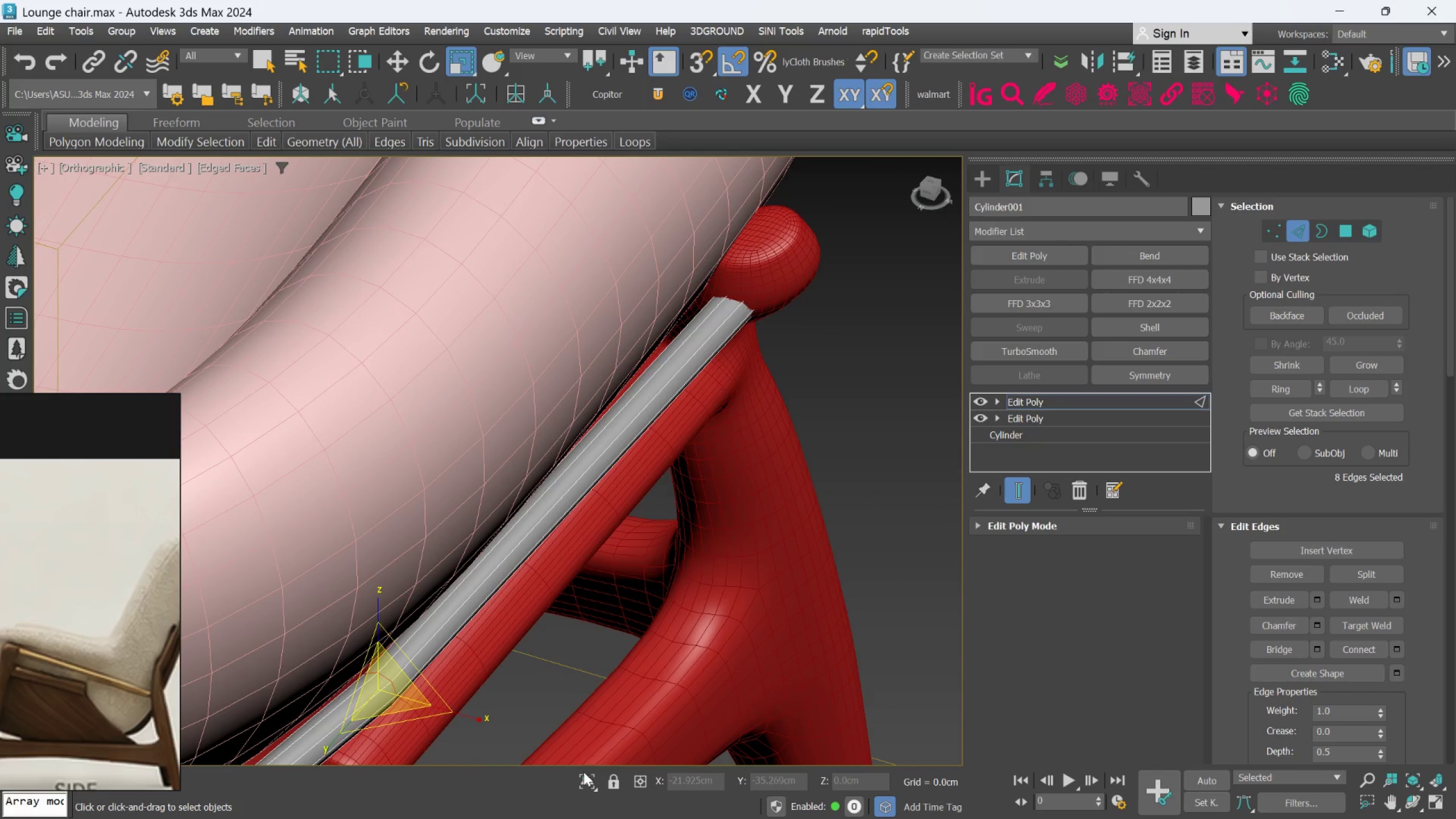 
left_click([579, 778])
 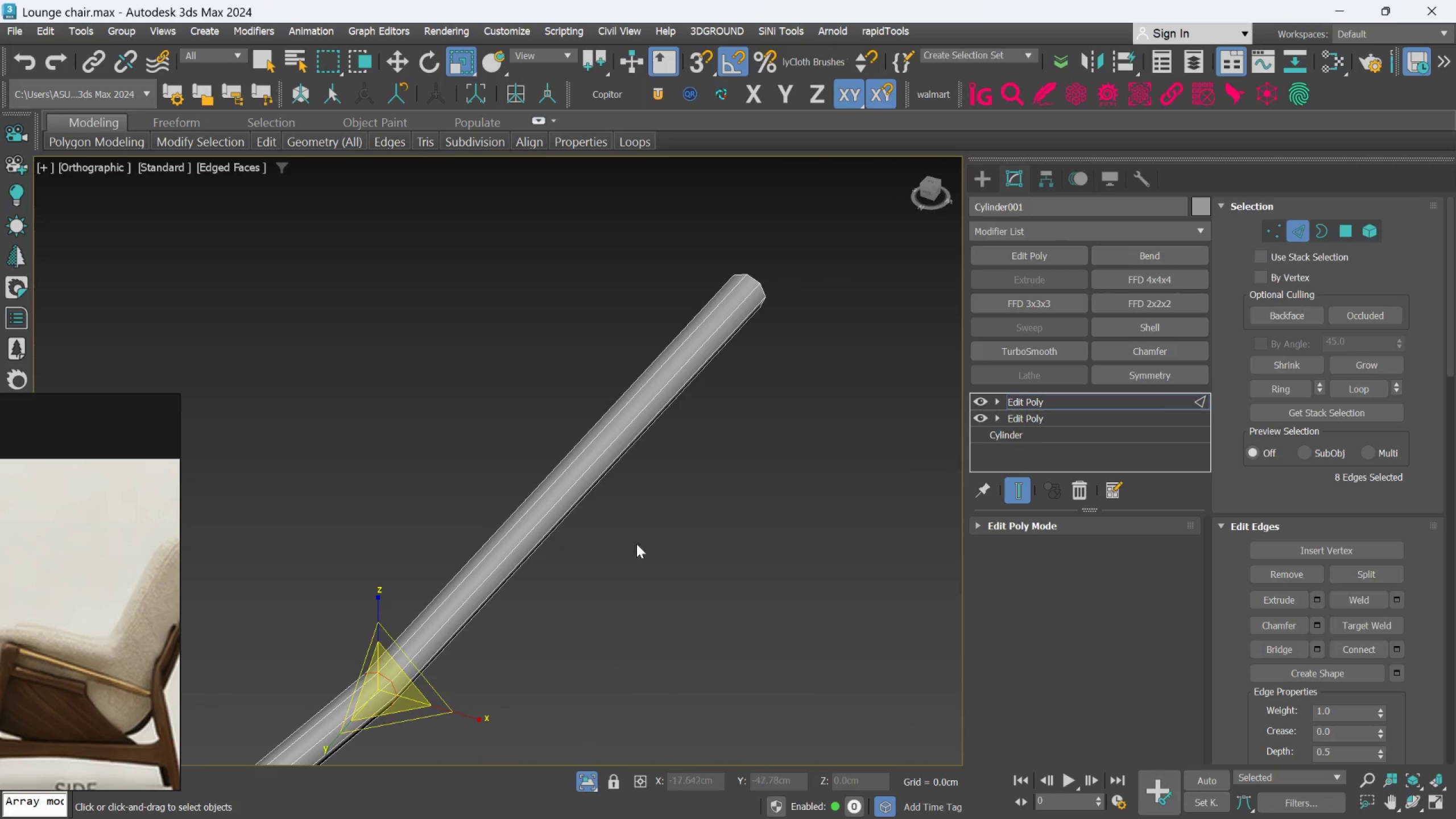 
key(Control+Z)
 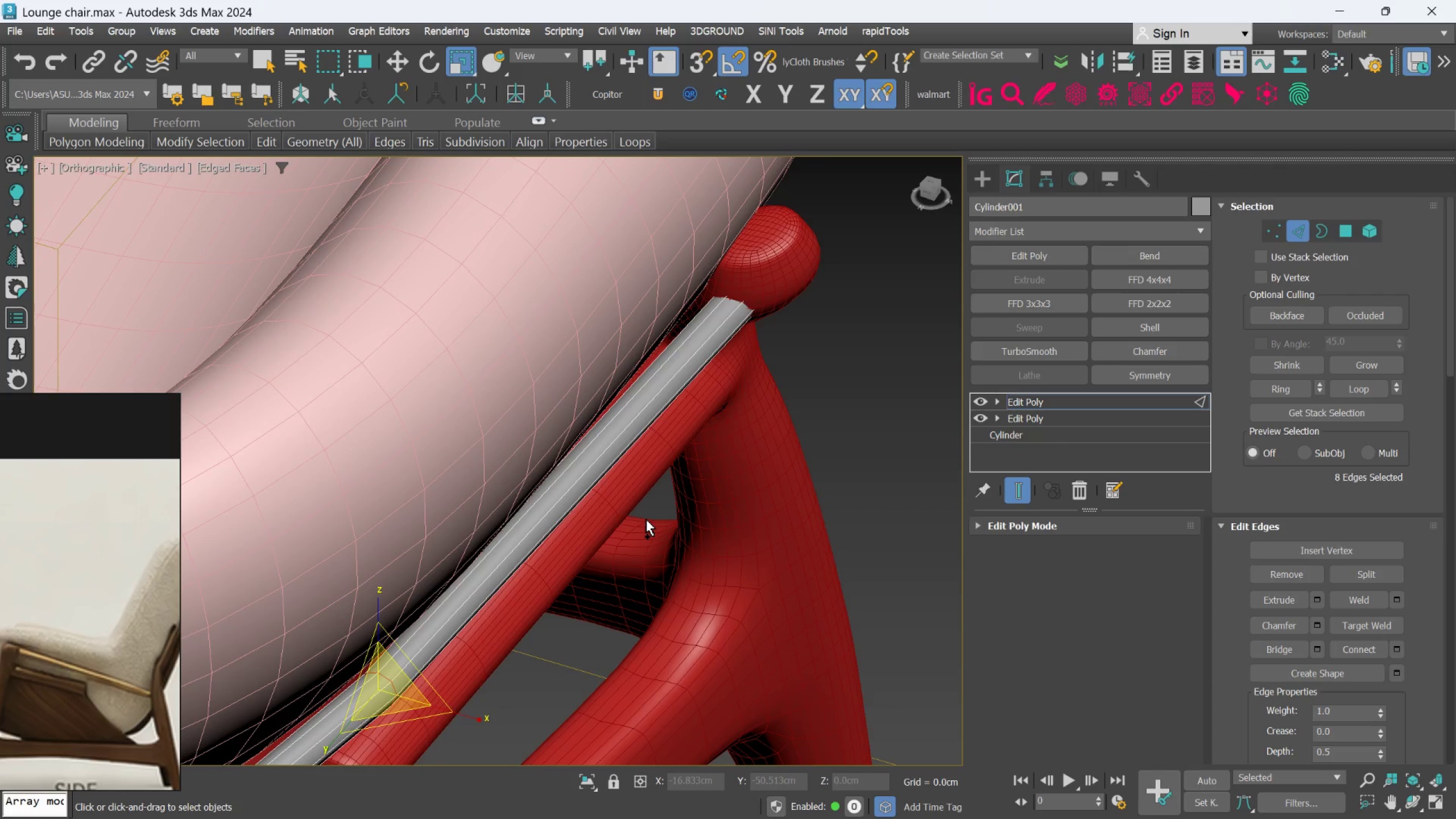 
key(Control+Z)
 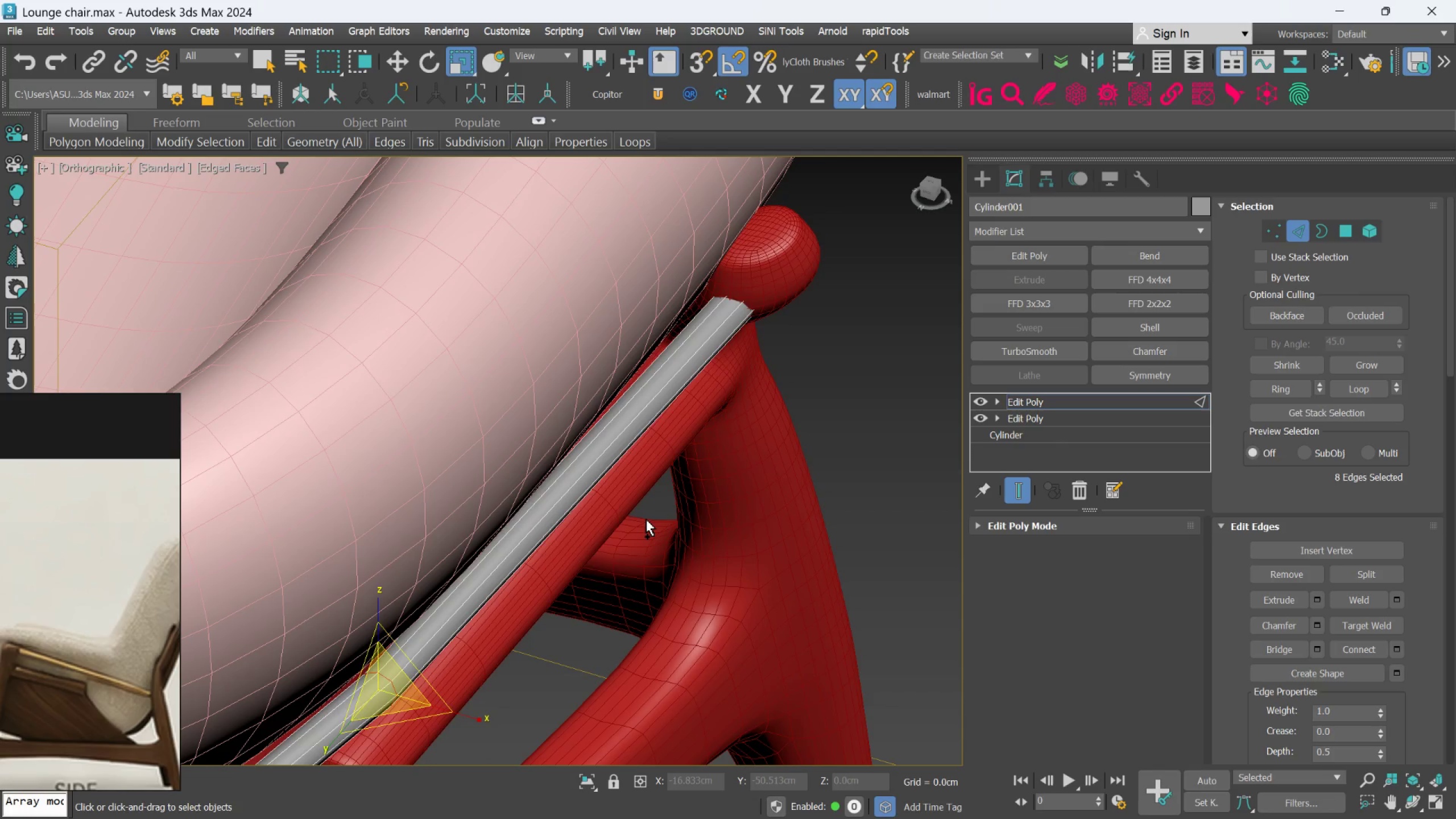 
key(Control+Z)
 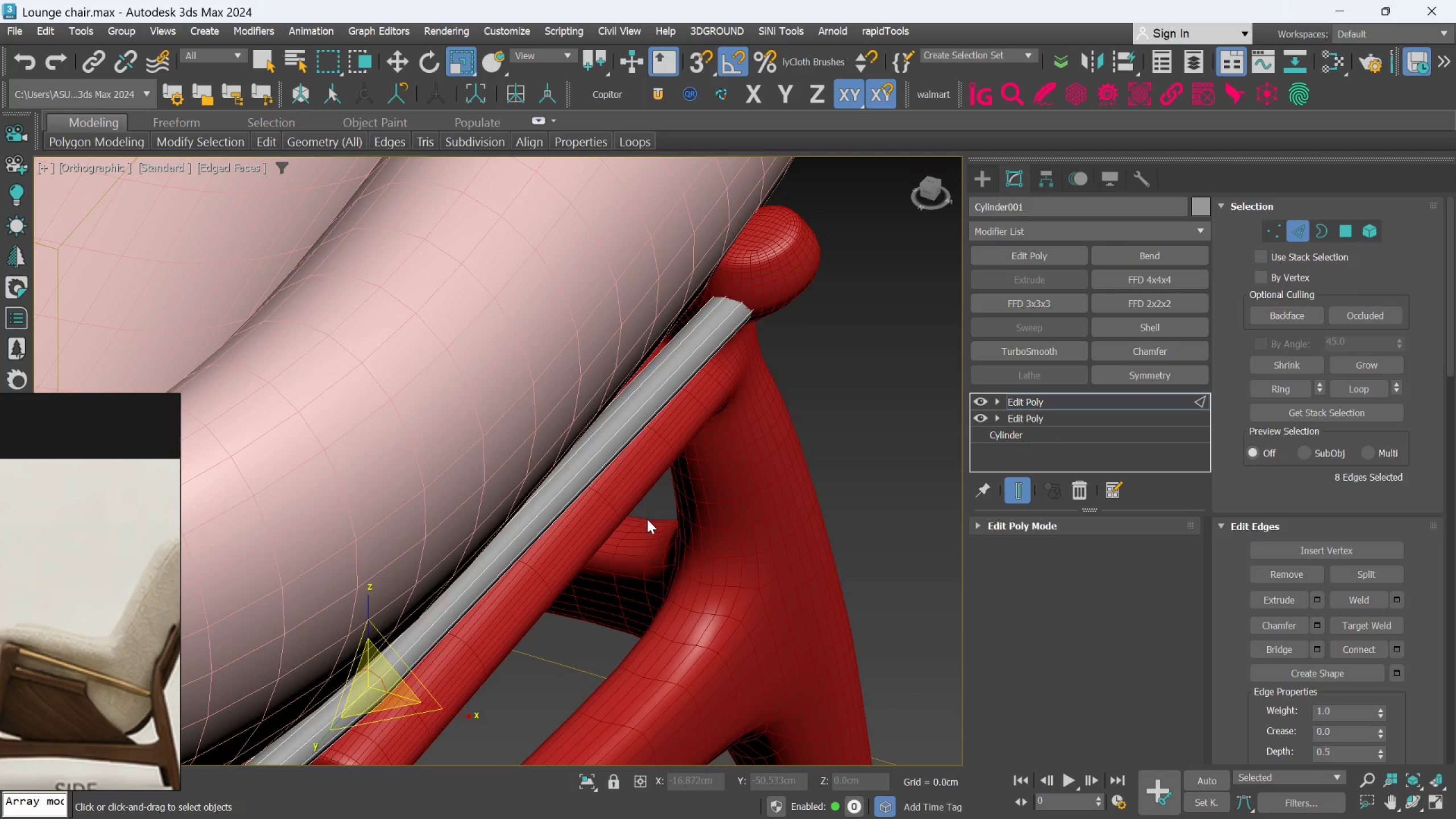 
key(Control+Y)
 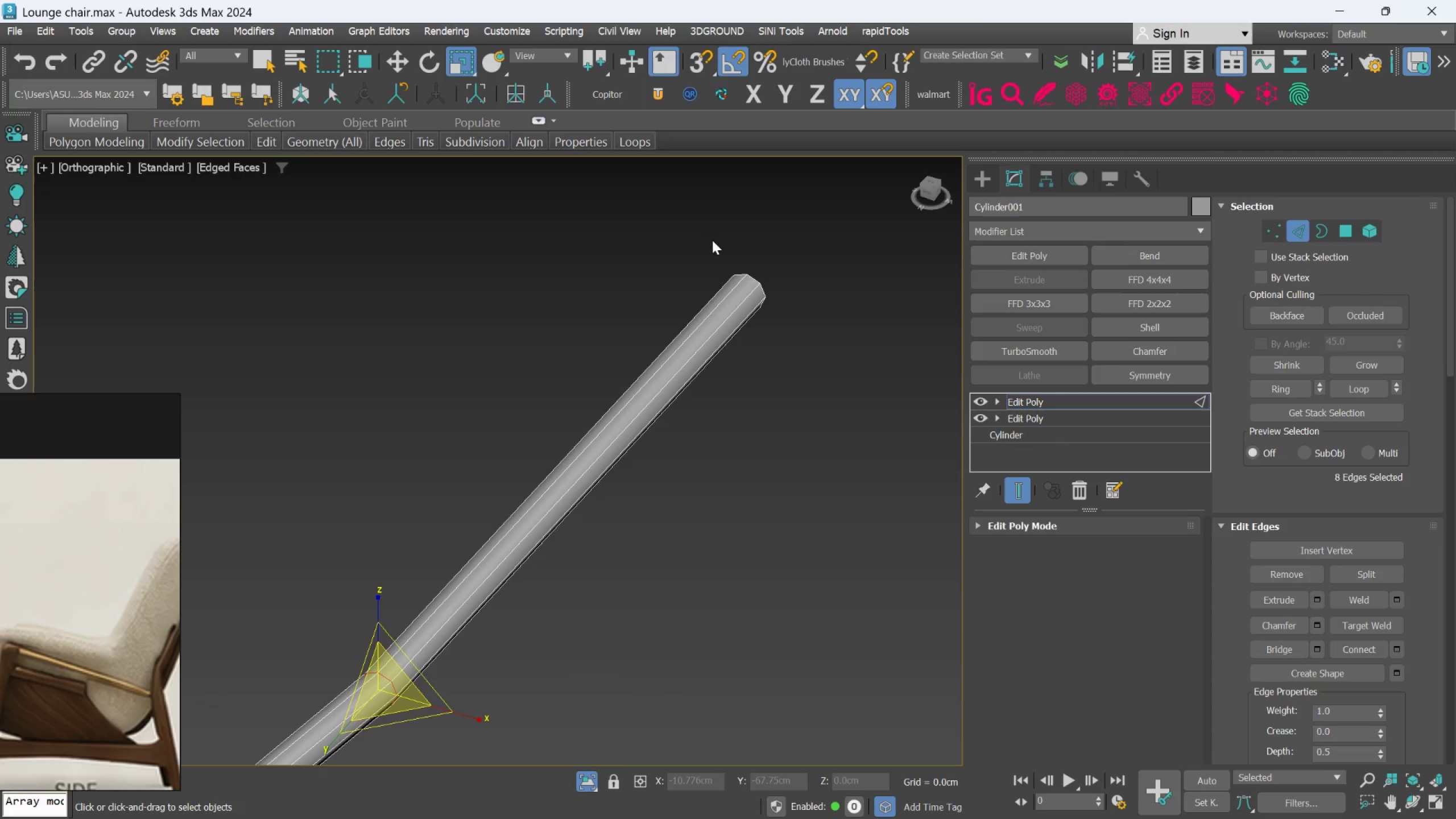 
hold_key(key=ControlLeft, duration=0.98)
 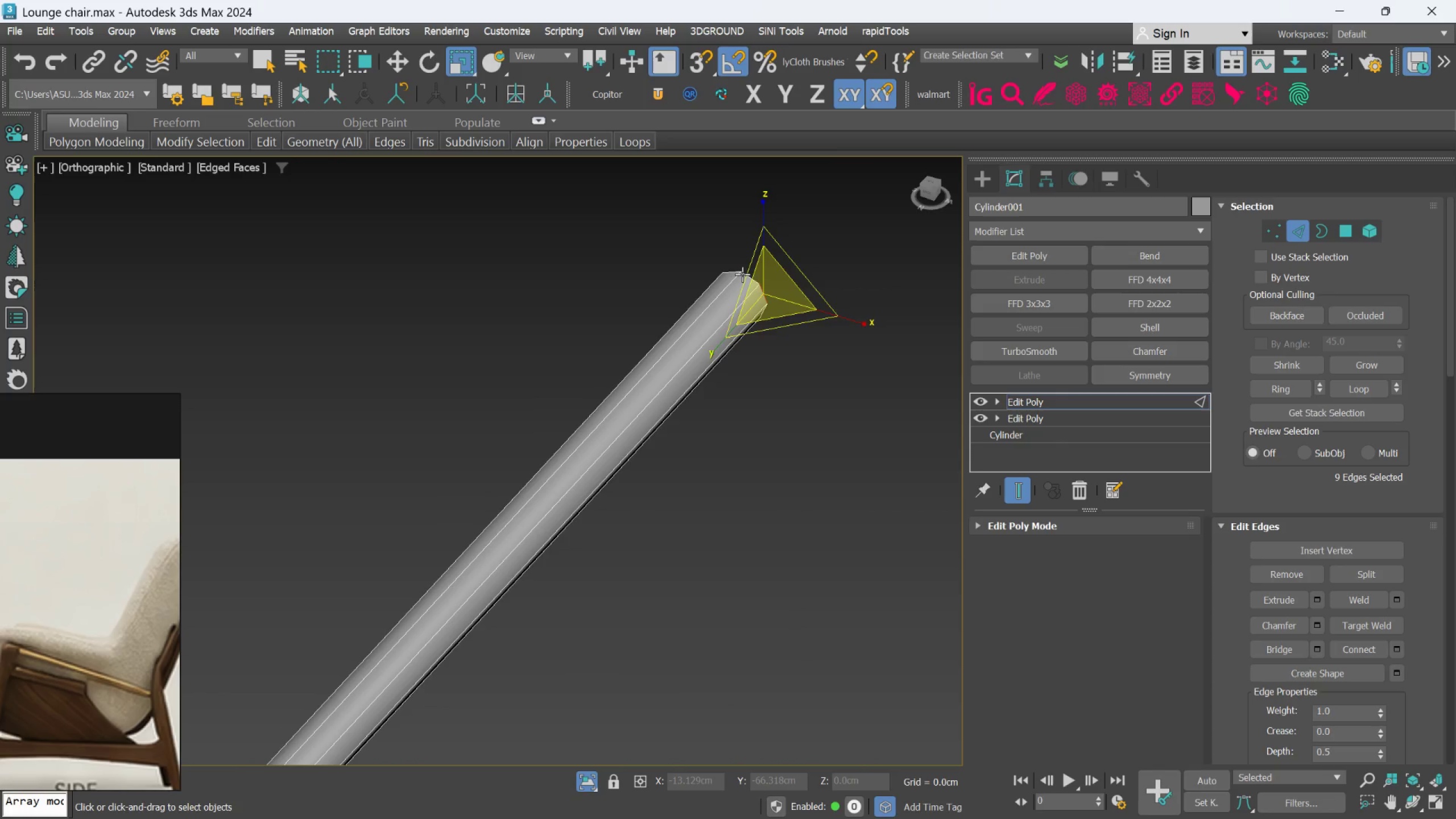 
scroll: coordinate [760, 280], scroll_direction: up, amount: 1.0
 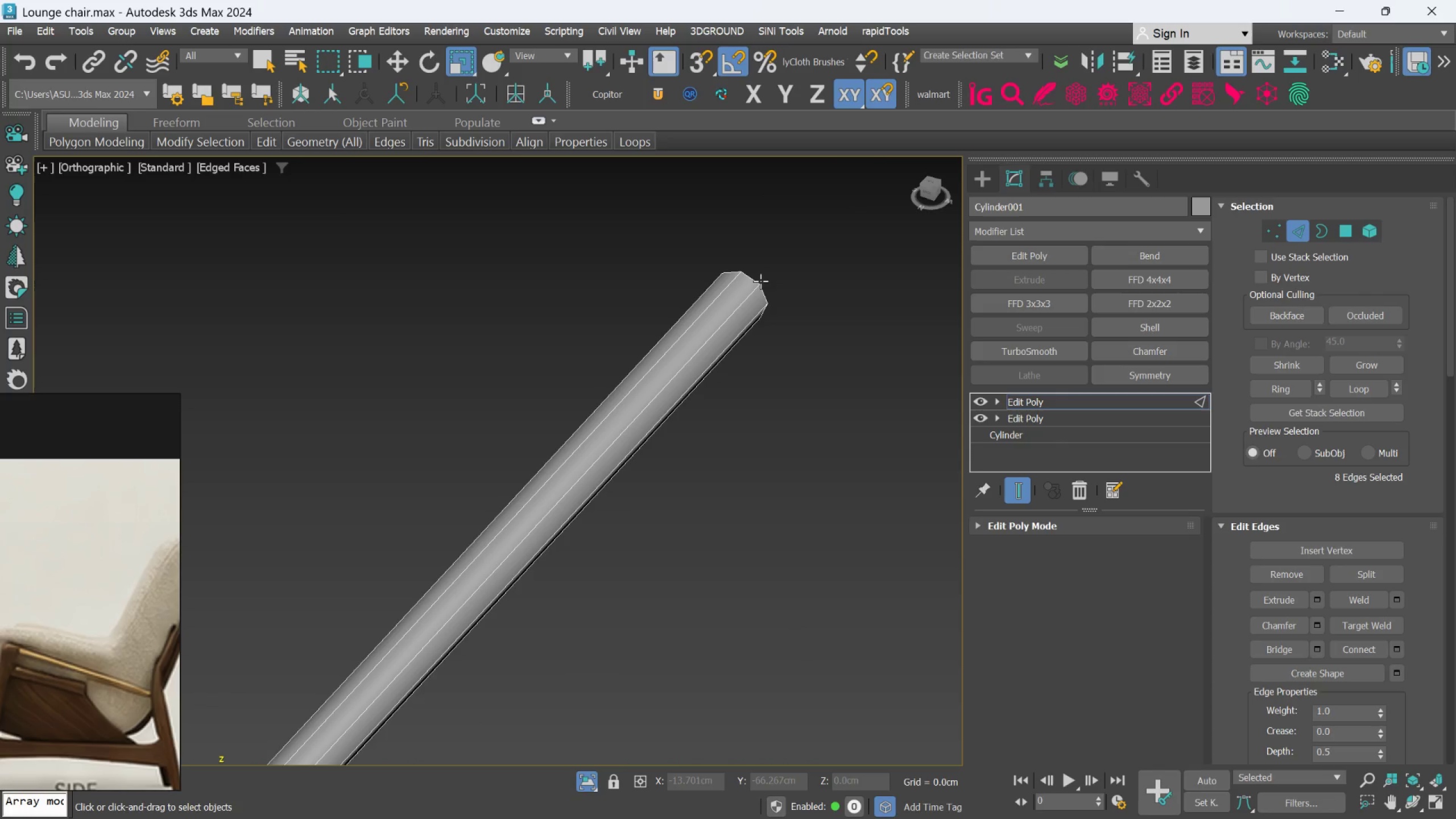 
left_click([760, 283])
 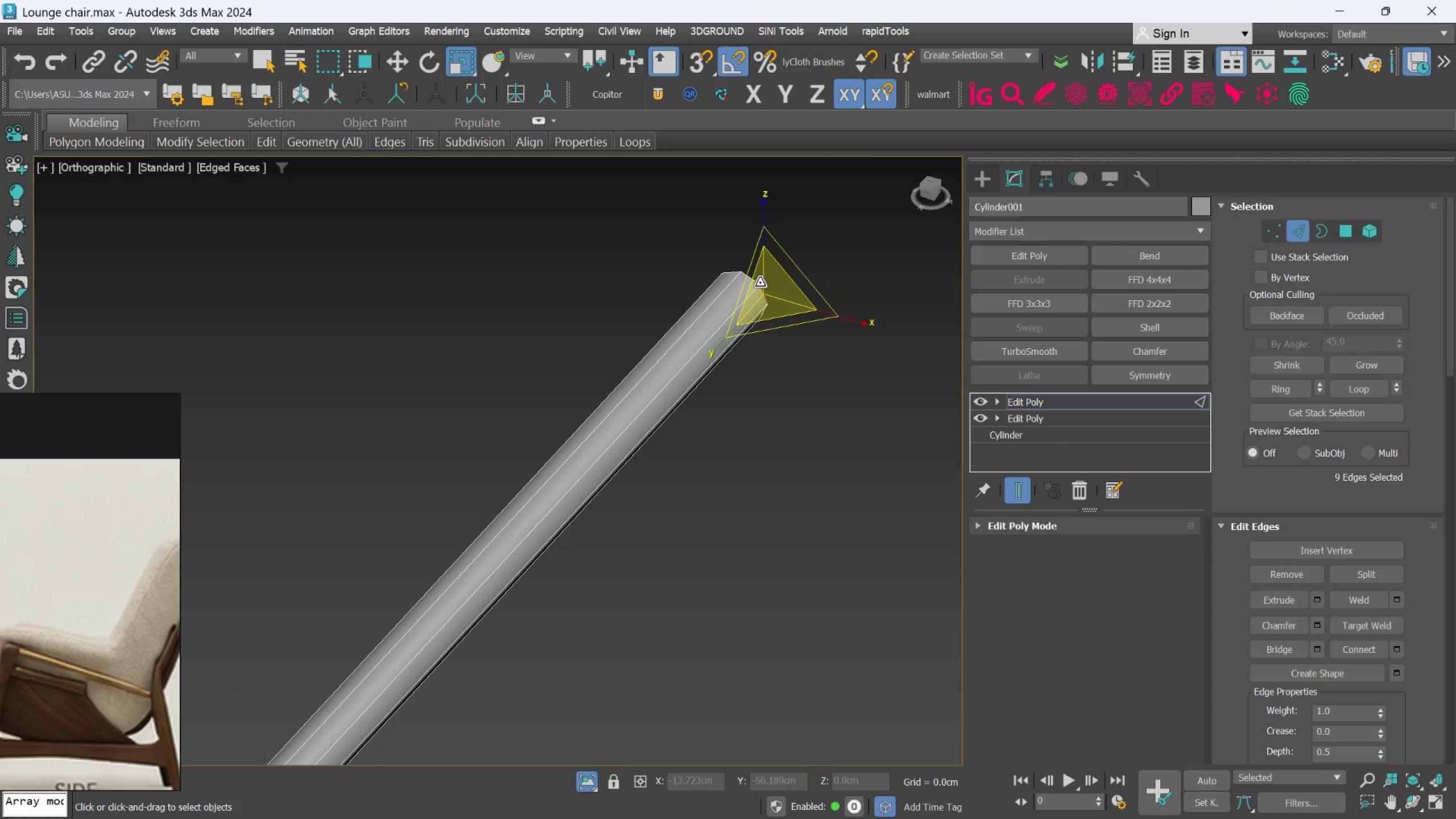 
double_click([760, 283])
 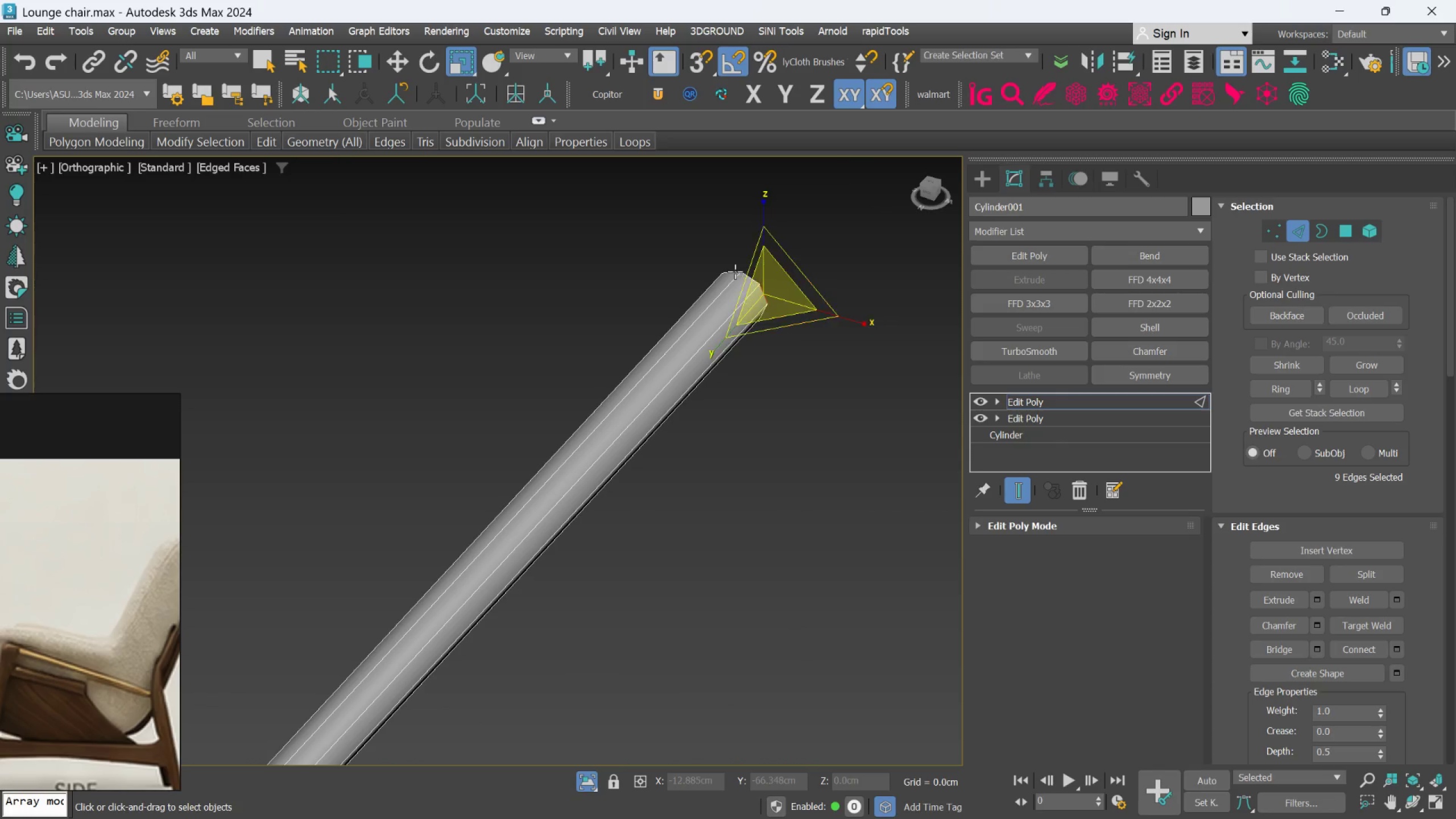 
hold_key(key=AltLeft, duration=0.7)
 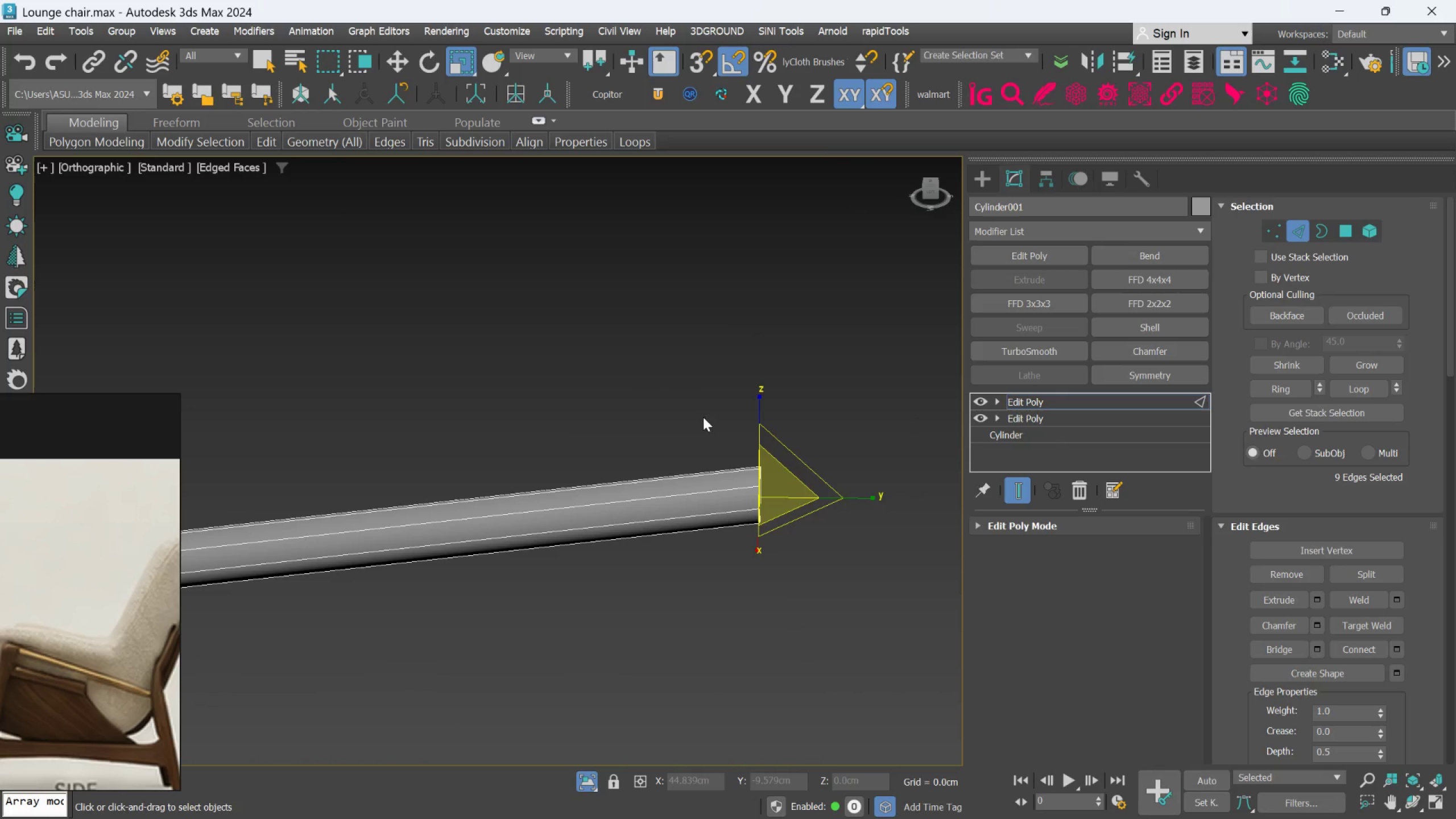 
scroll: coordinate [734, 271], scroll_direction: none, amount: 0.0
 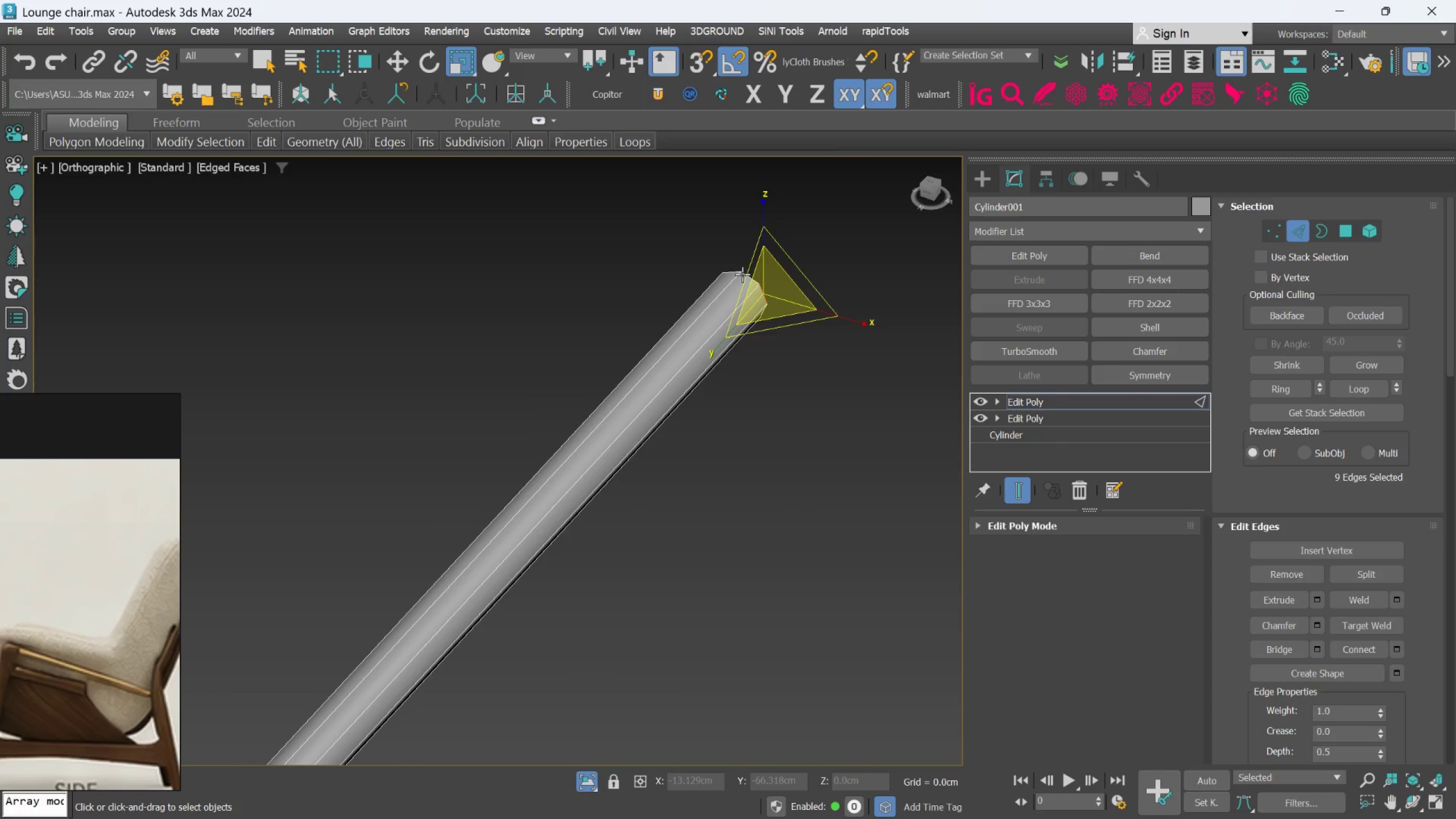 
hold_key(key=AltLeft, duration=0.56)
 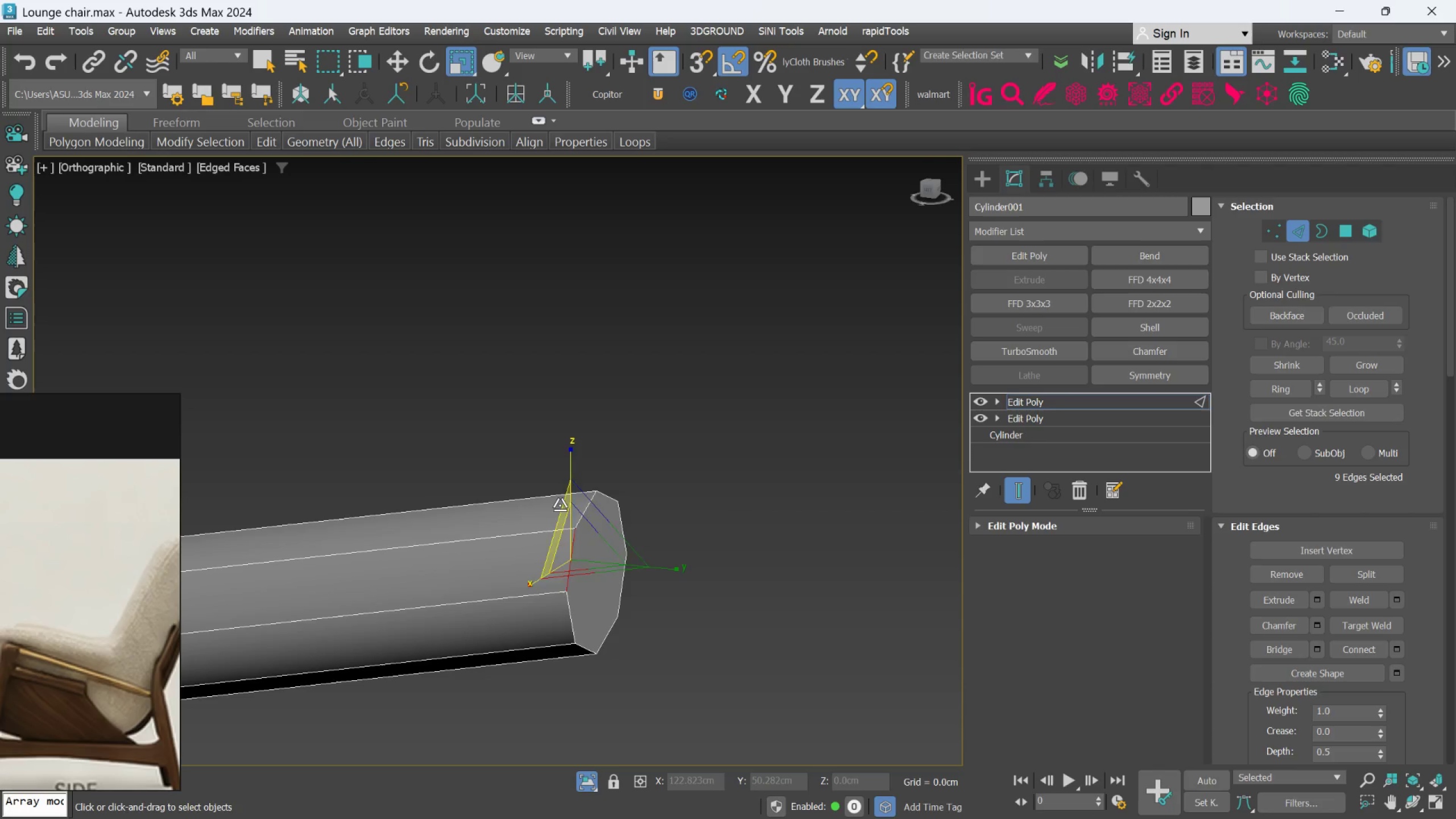 
scroll: coordinate [772, 468], scroll_direction: up, amount: 3.0
 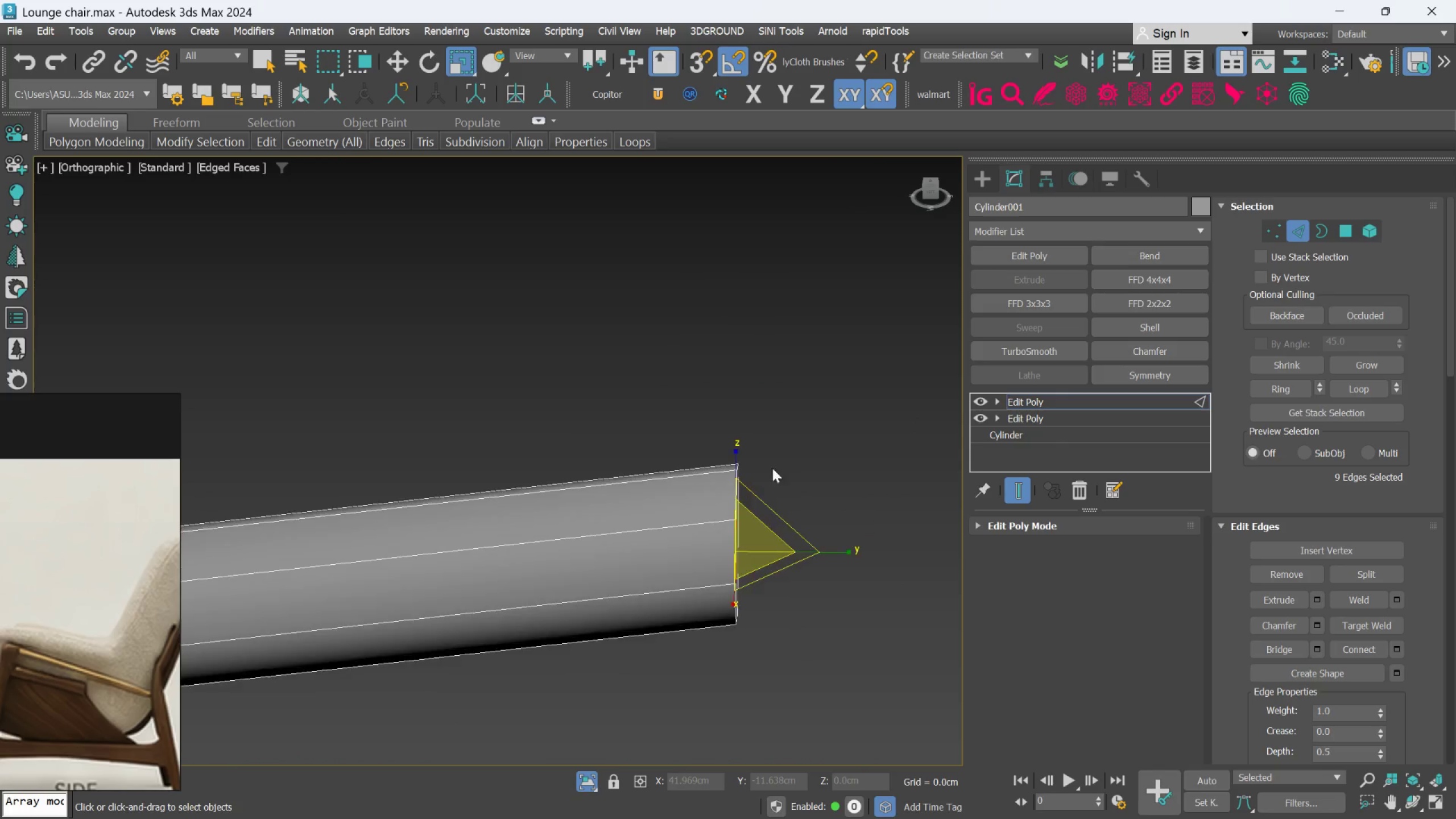 
hold_key(key=ControlLeft, duration=1.34)
 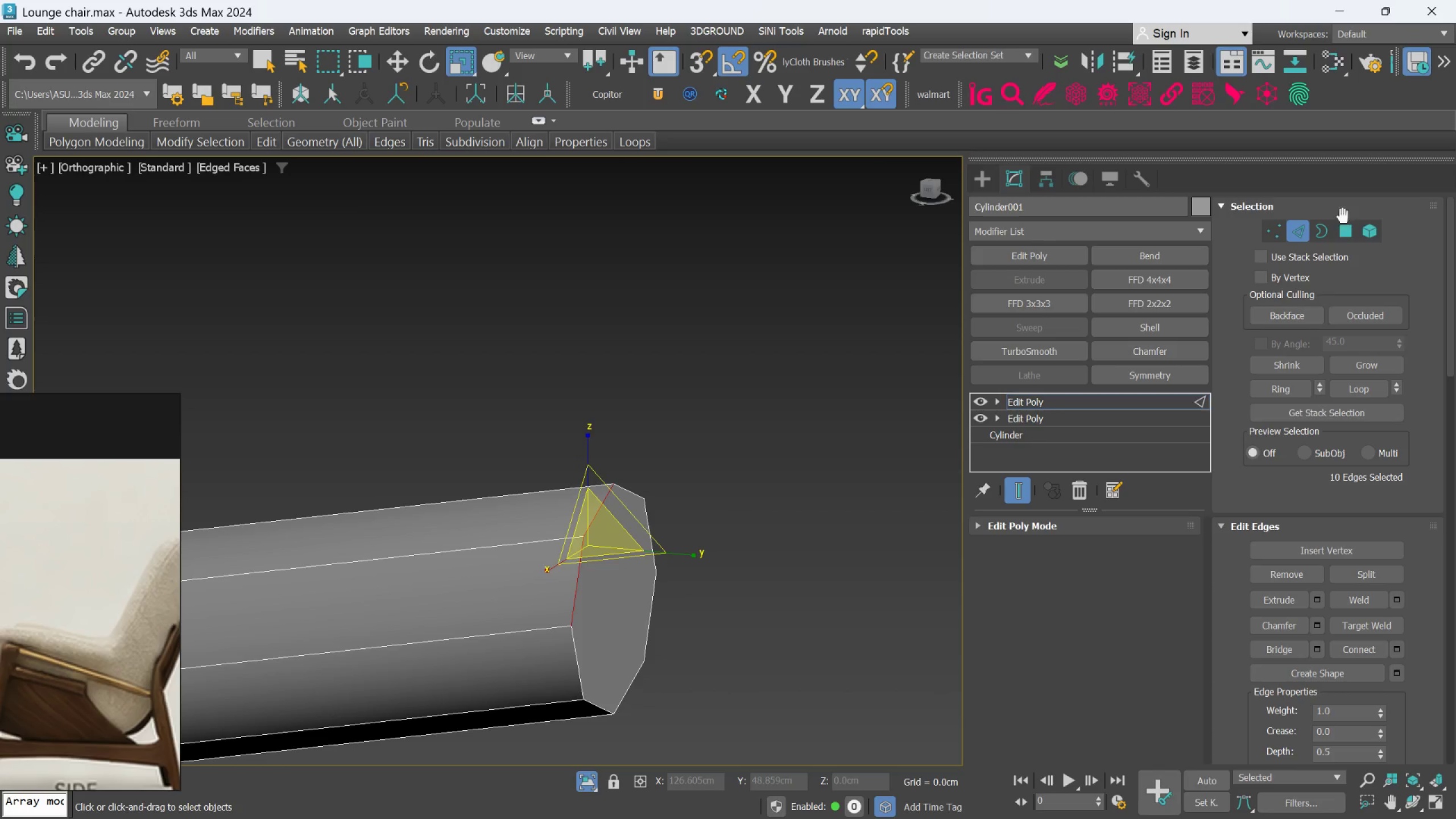 
scroll: coordinate [555, 508], scroll_direction: up, amount: 1.0
 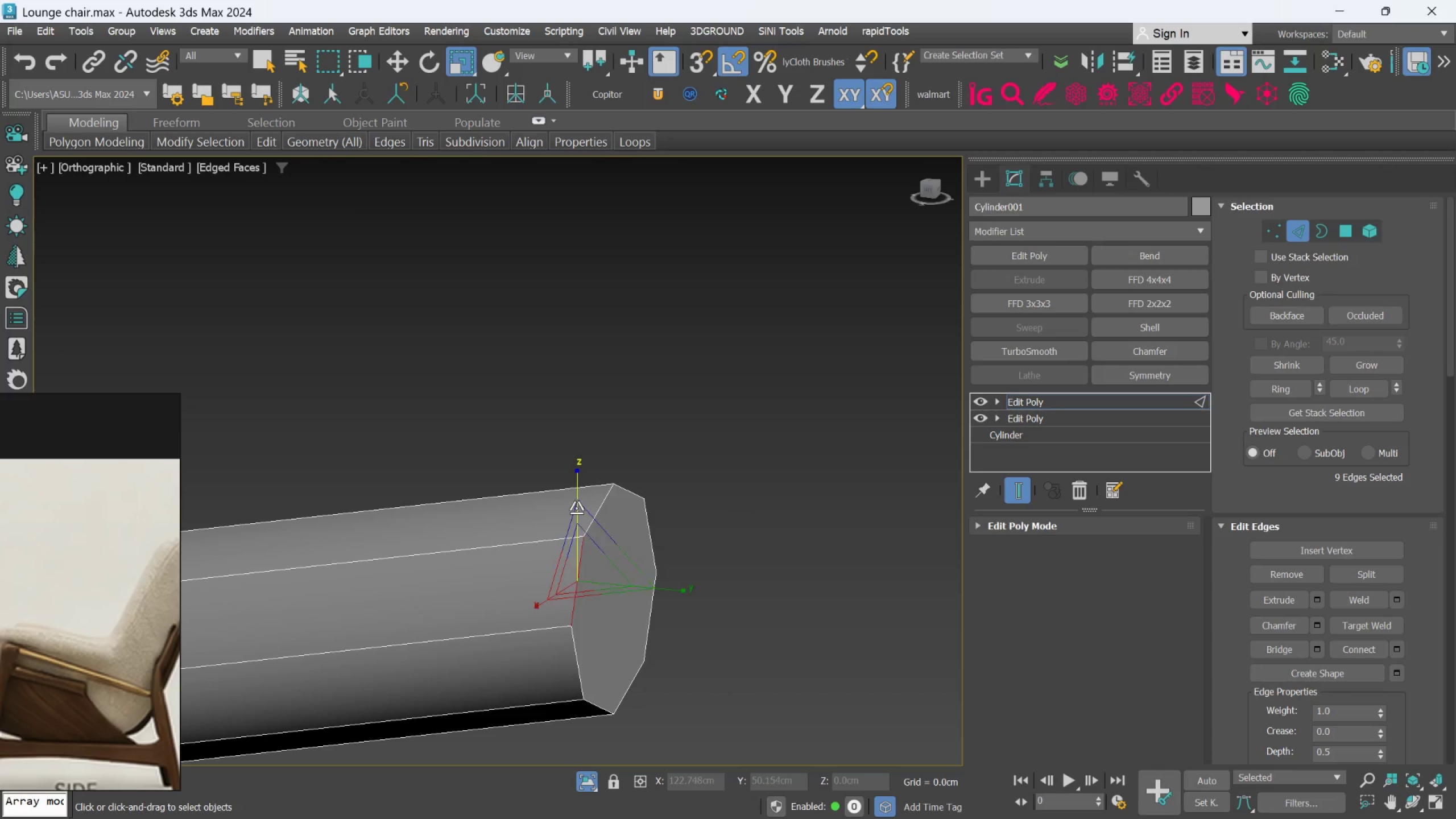 
left_click([594, 503])
 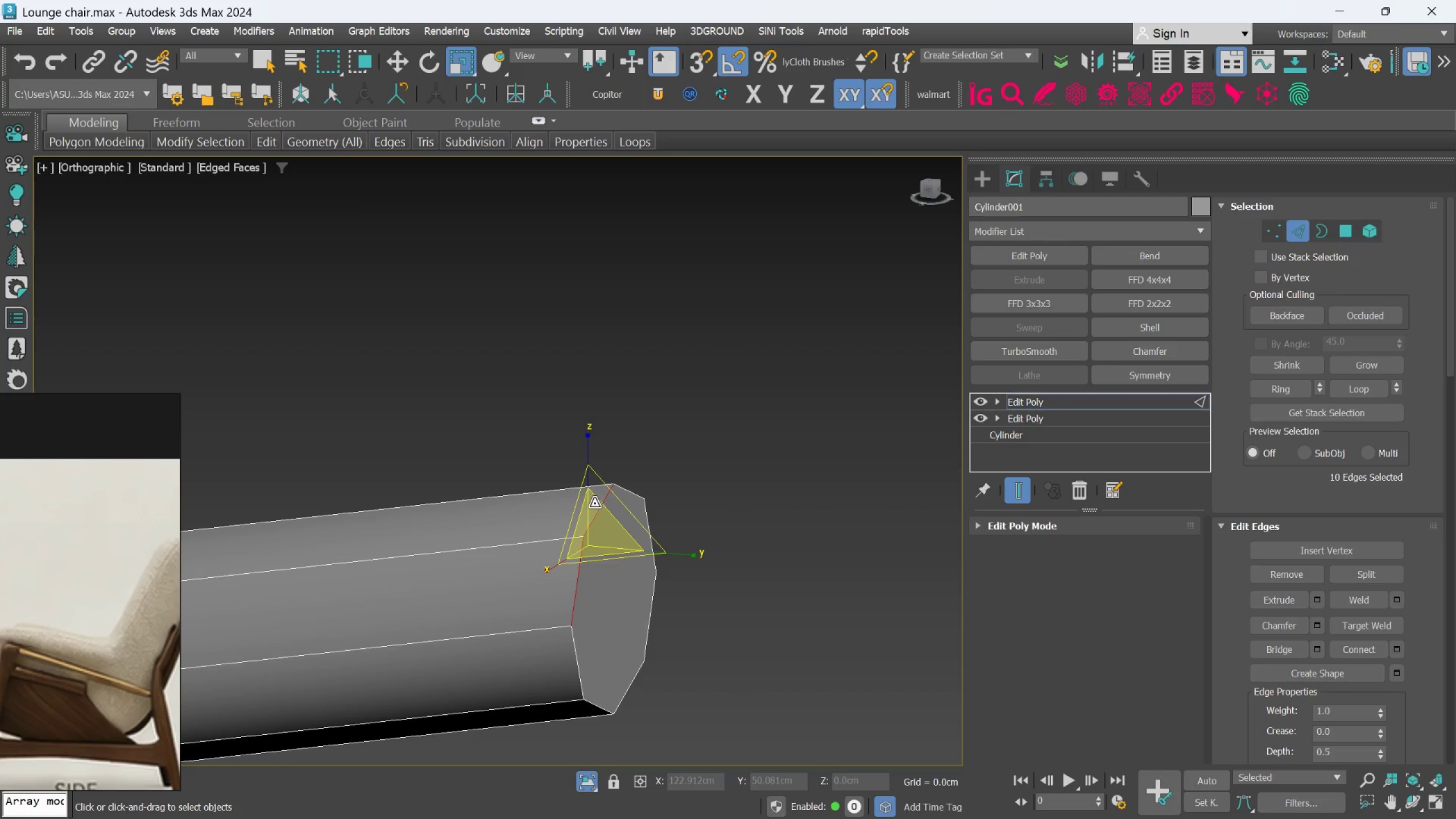 
double_click([594, 503])
 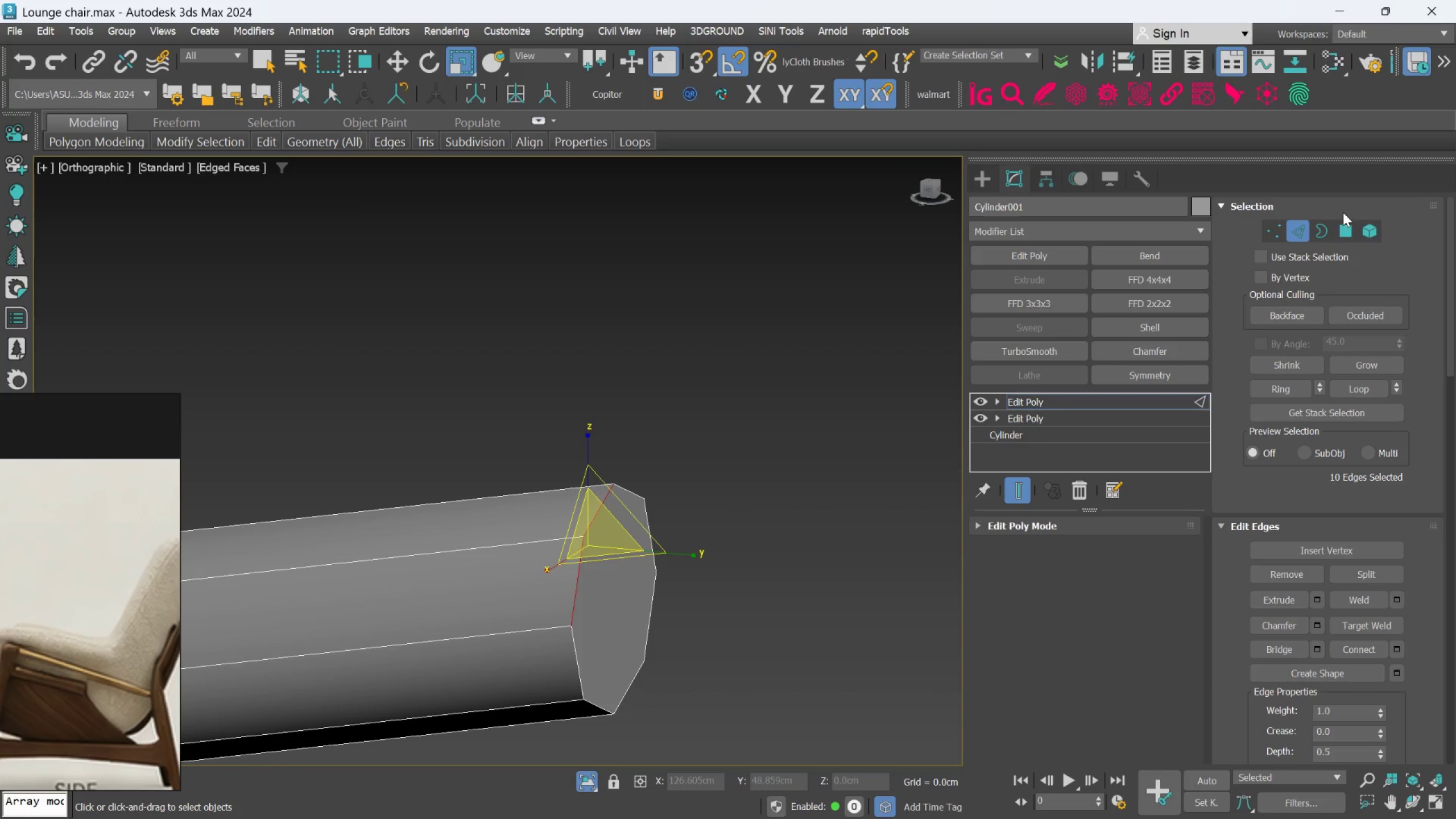 
left_click([1348, 227])
 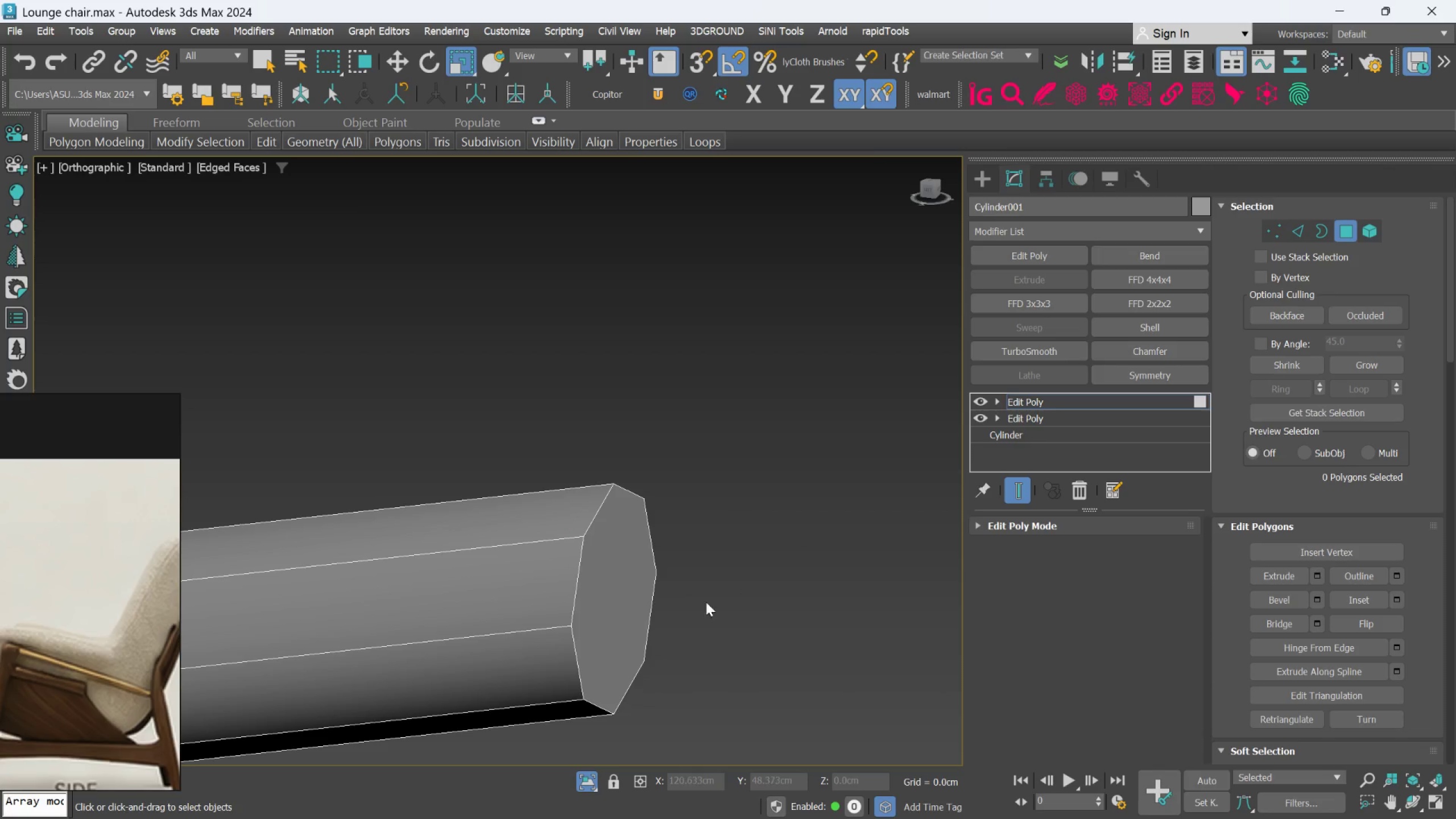 
left_click([627, 603])
 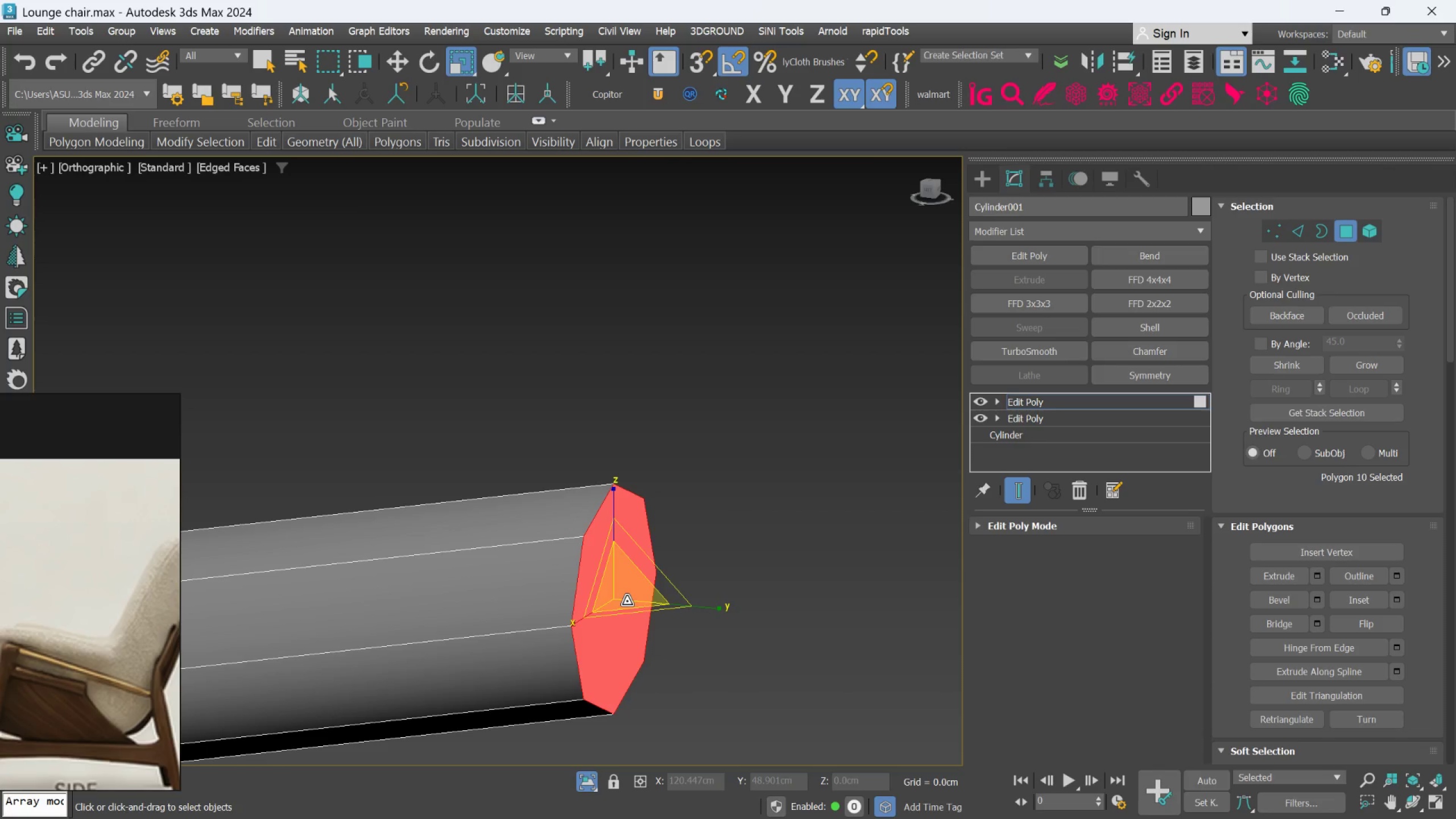 
key(Delete)
 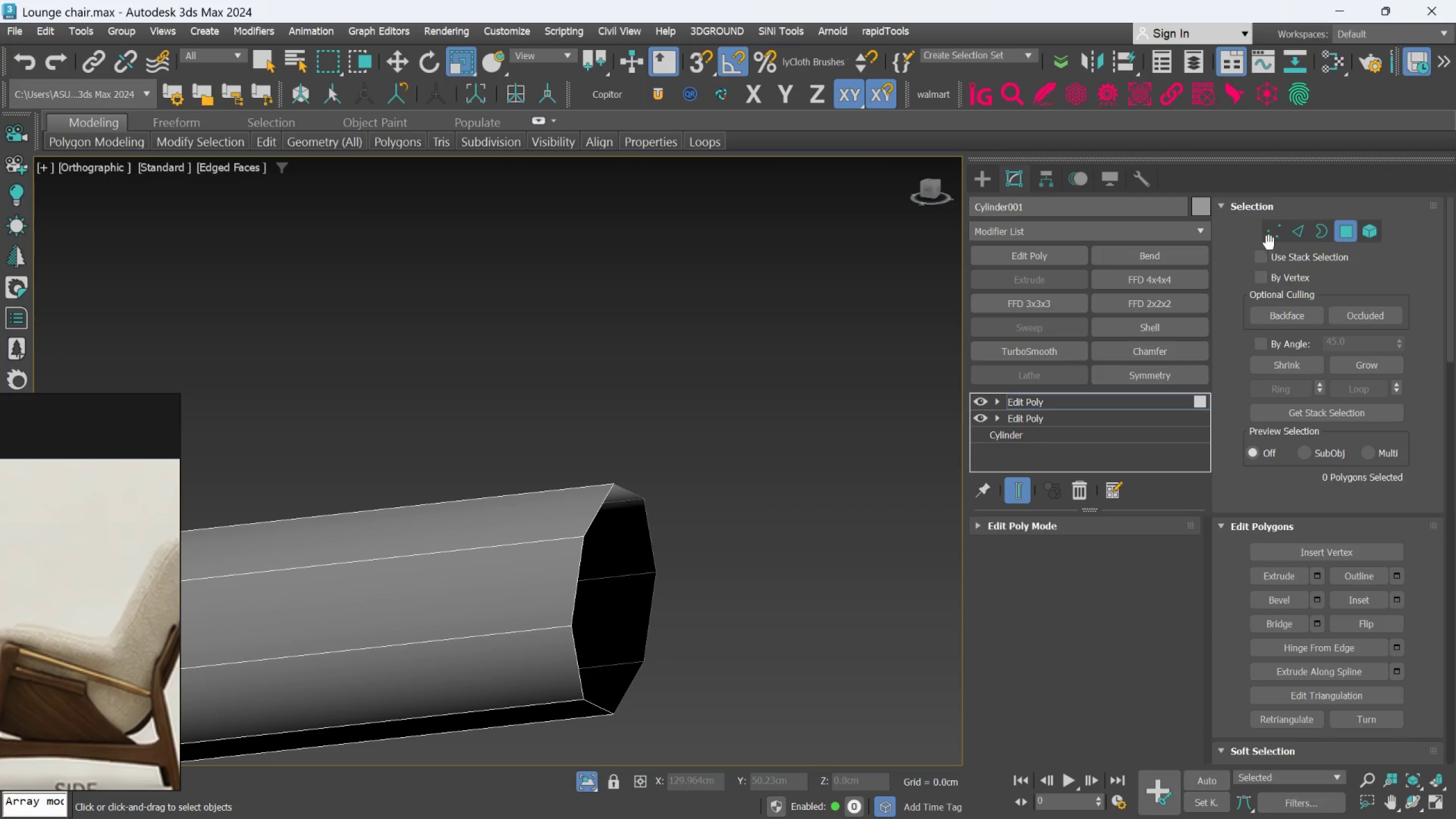 
left_click([1294, 234])
 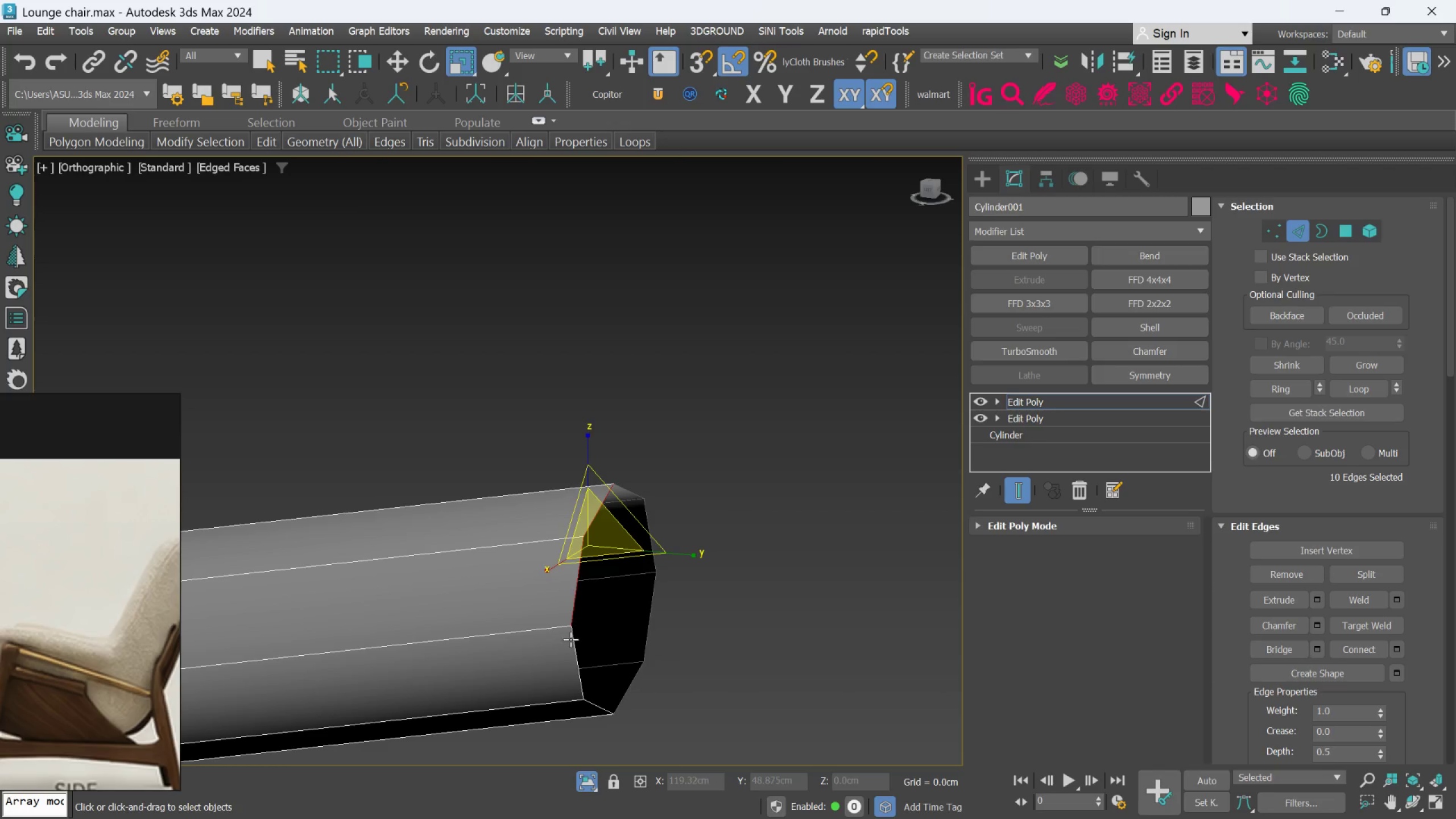 
double_click([576, 636])
 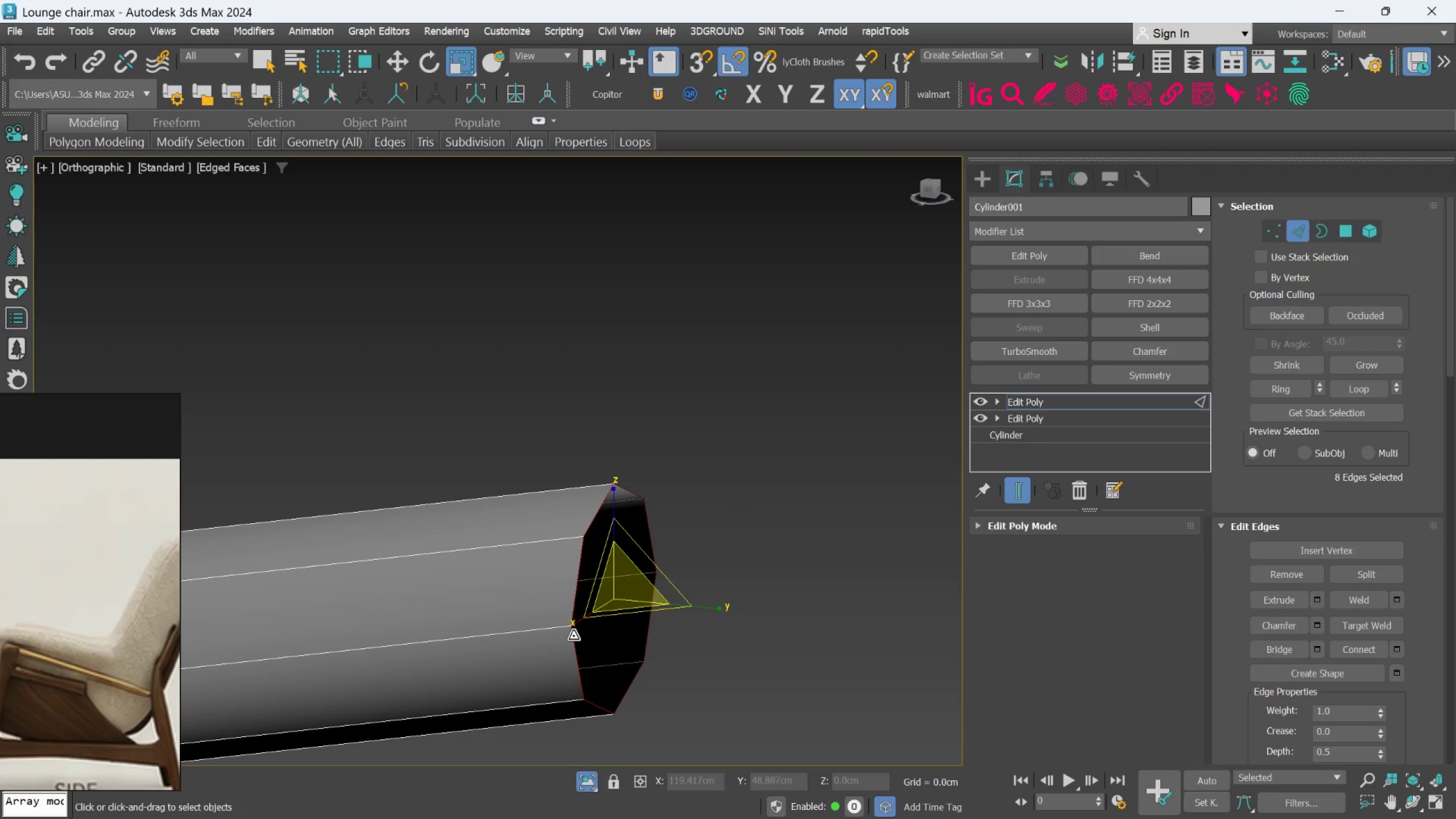 
scroll: coordinate [574, 627], scroll_direction: down, amount: 7.0
 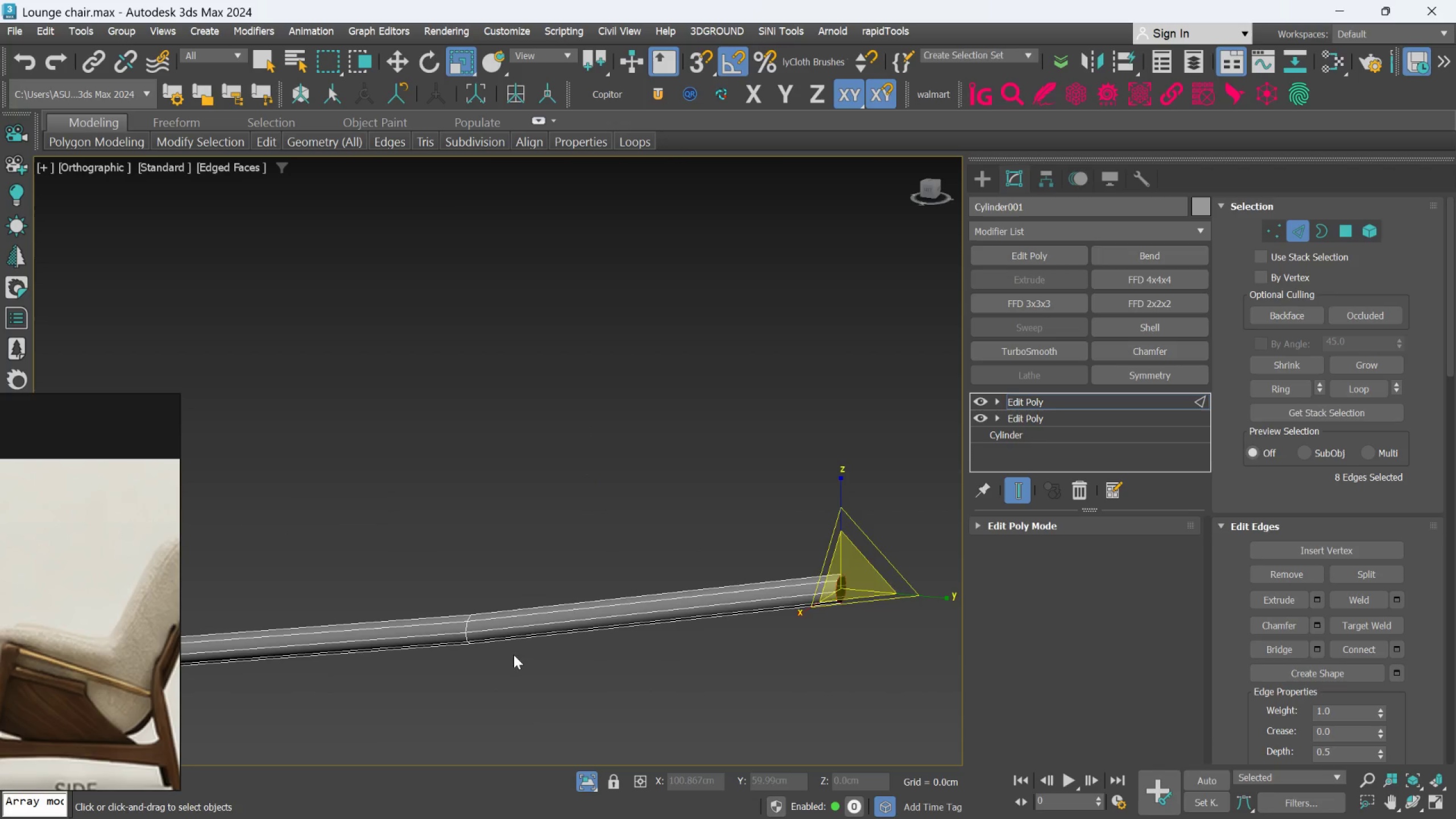 
hold_key(key=ControlLeft, duration=0.98)
 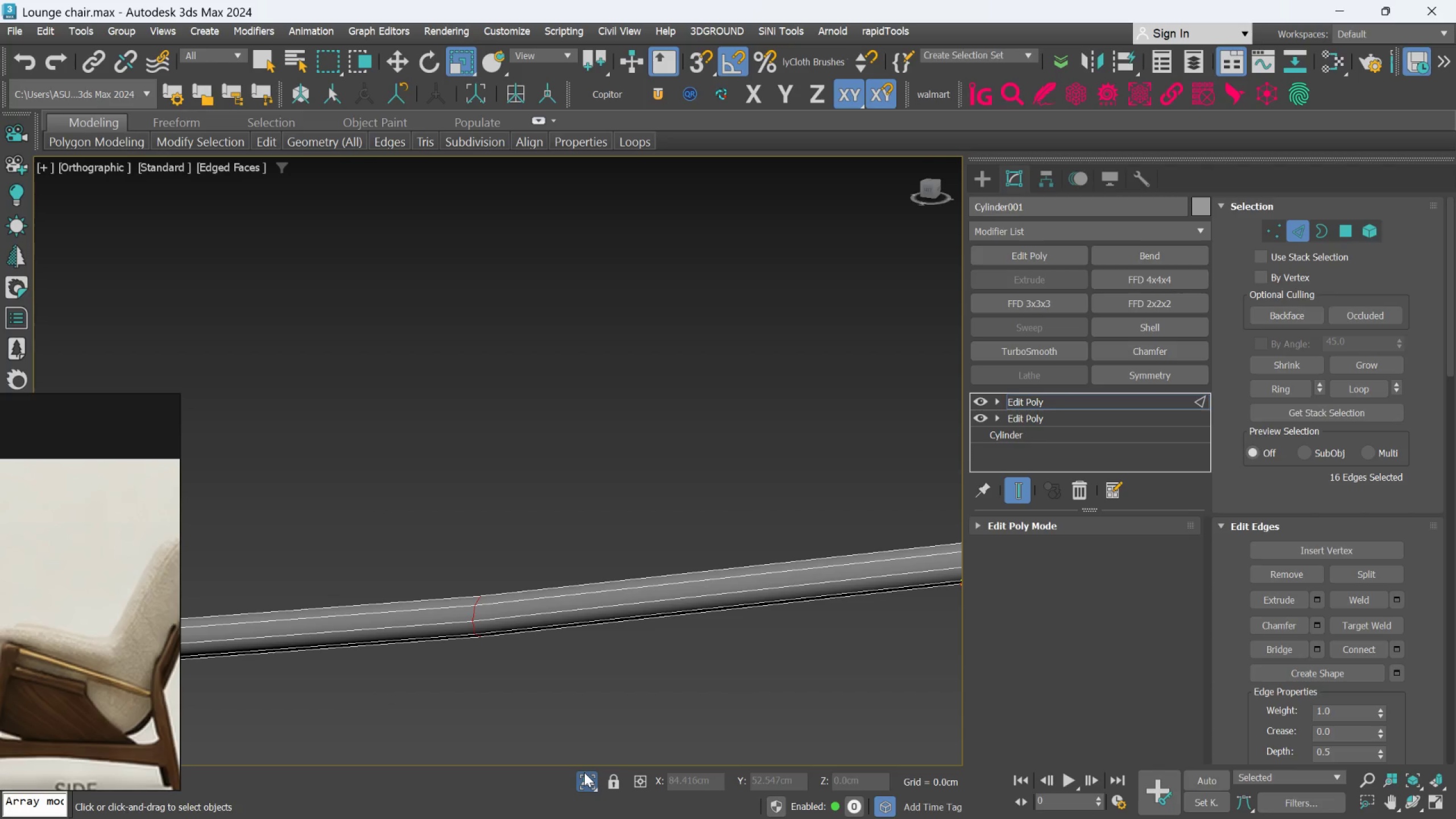 
scroll: coordinate [448, 660], scroll_direction: up, amount: 1.0
 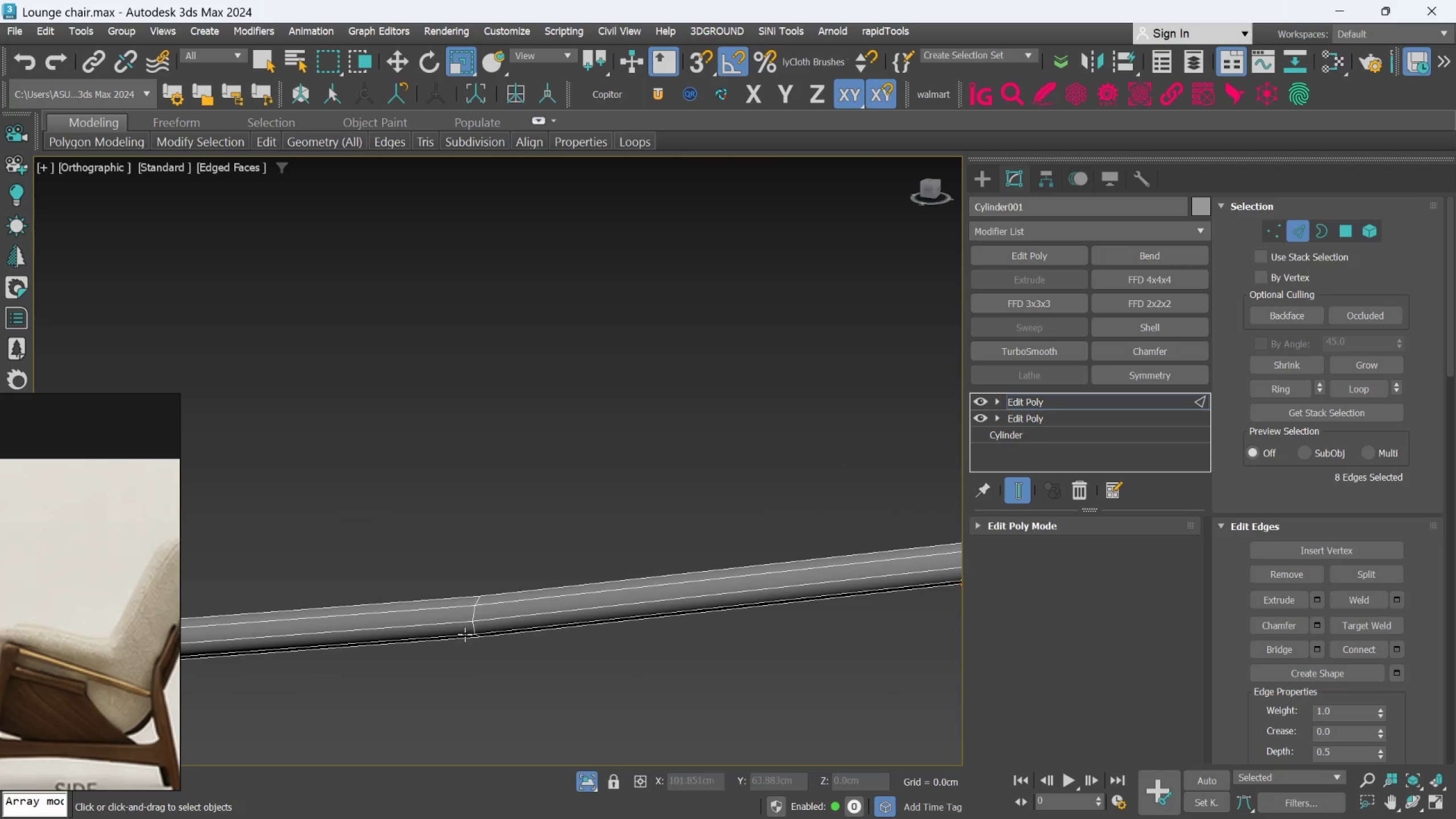 
left_click([472, 622])
 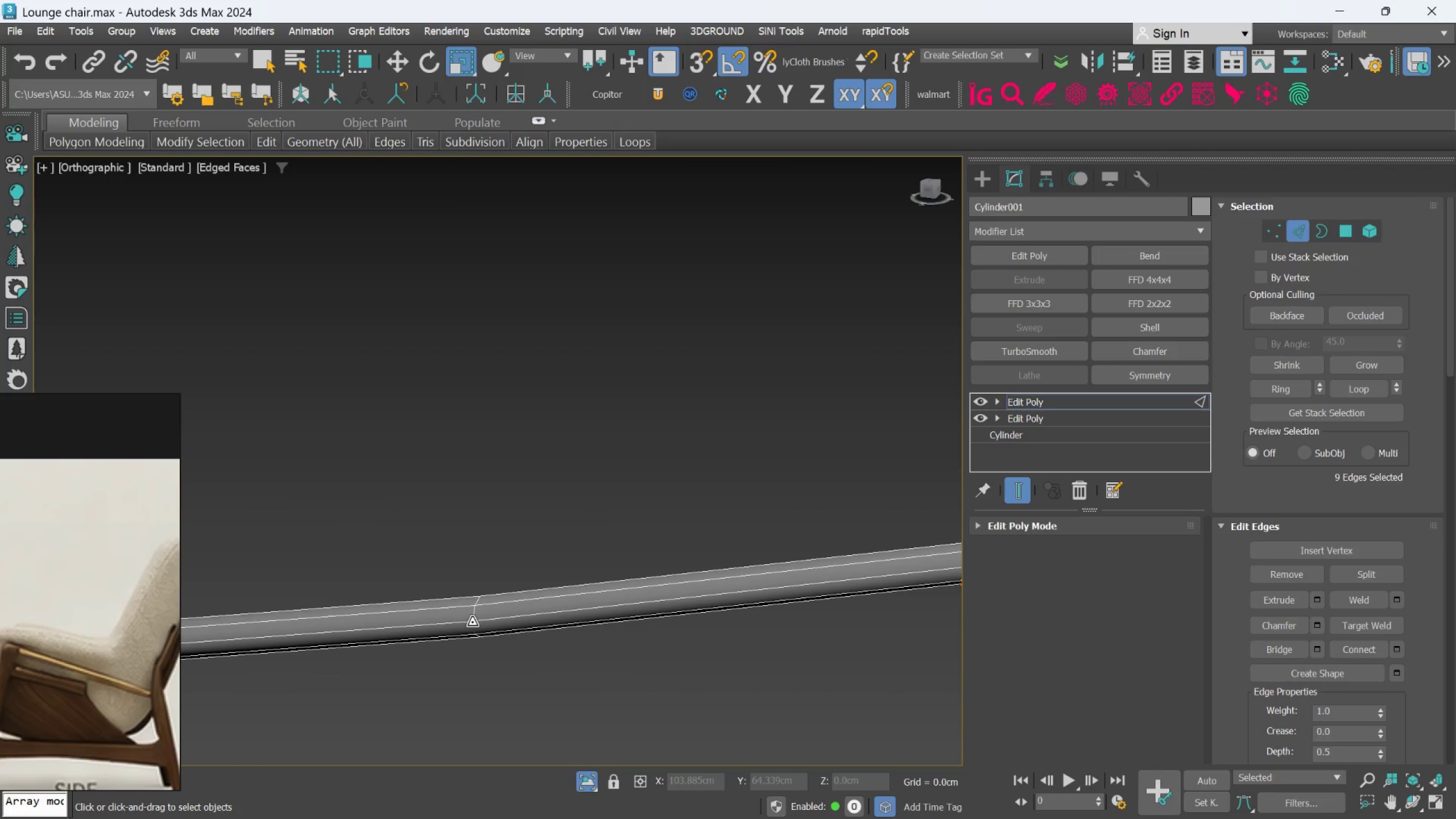 
double_click([472, 622])
 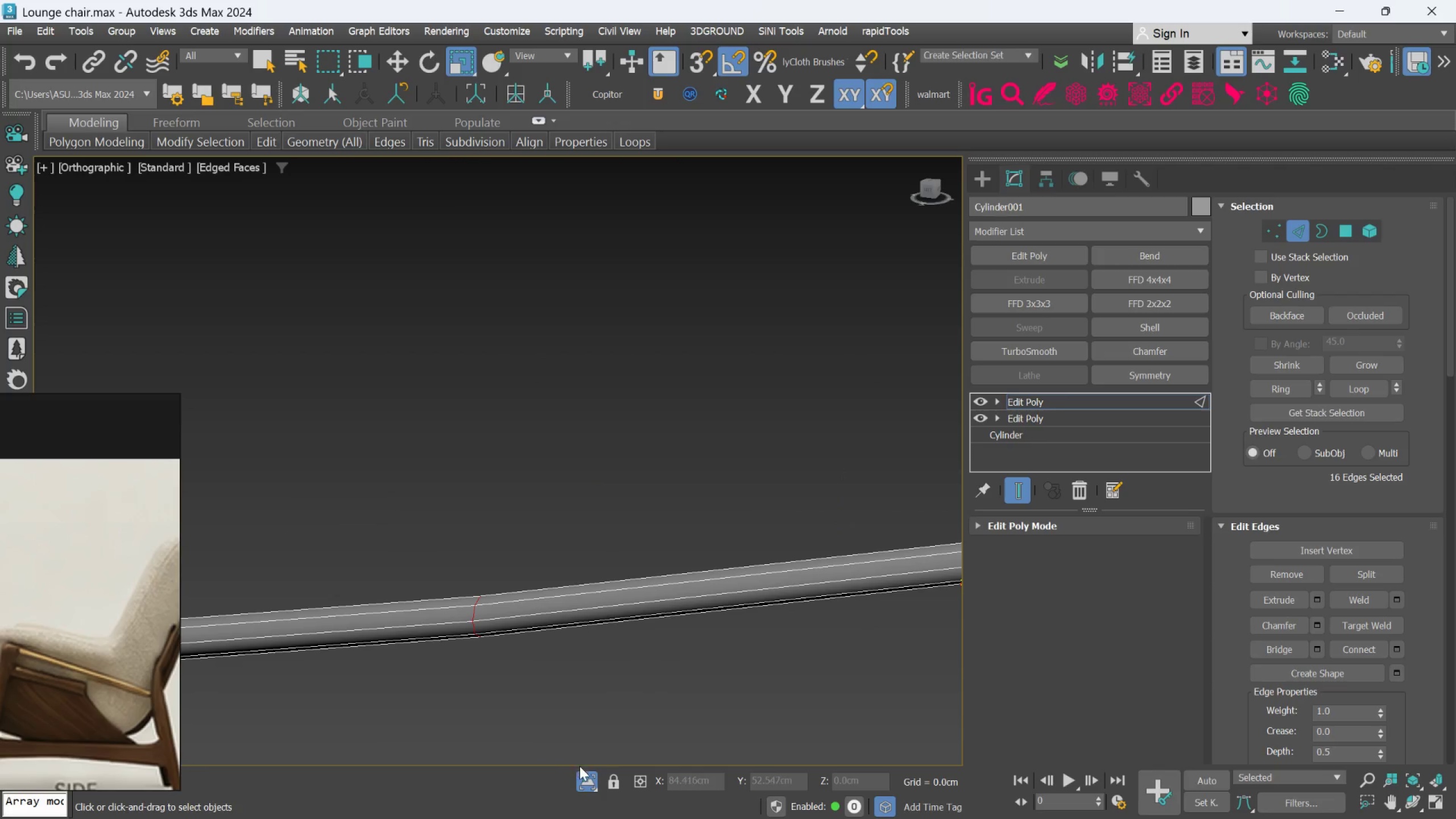 
left_click([584, 772])
 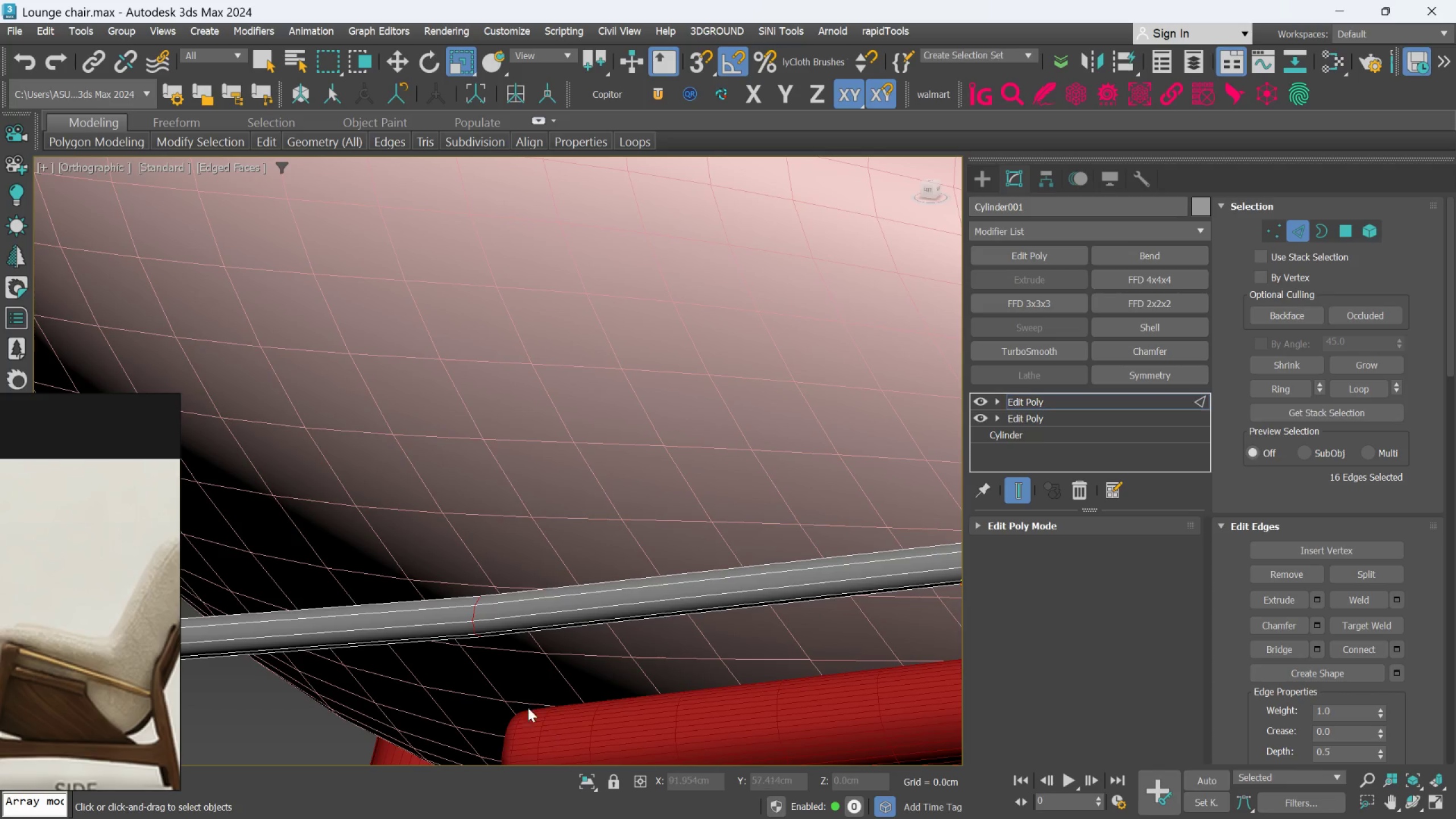 
hold_key(key=AltLeft, duration=0.44)
 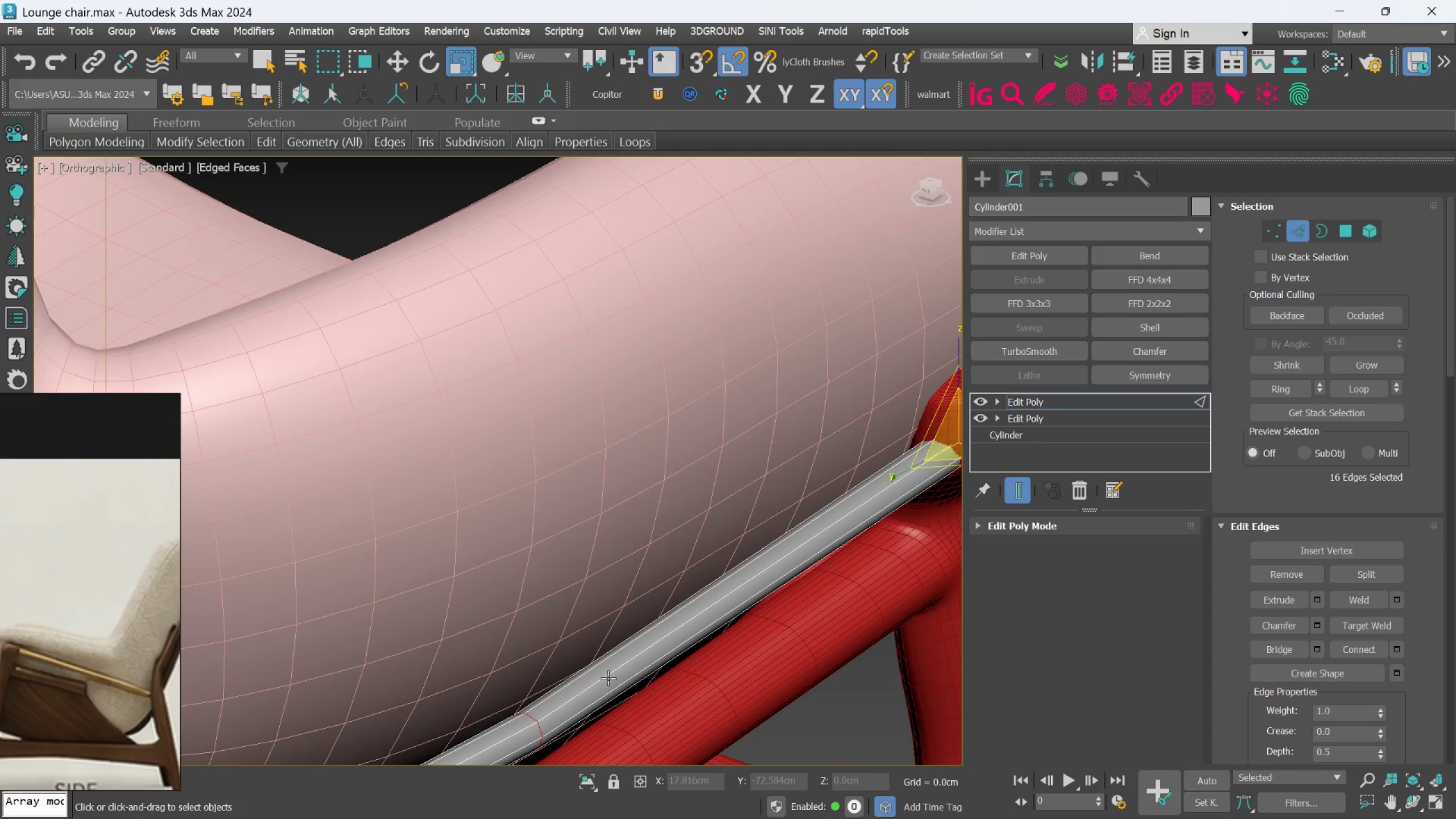 
hold_key(key=AltLeft, duration=0.53)
 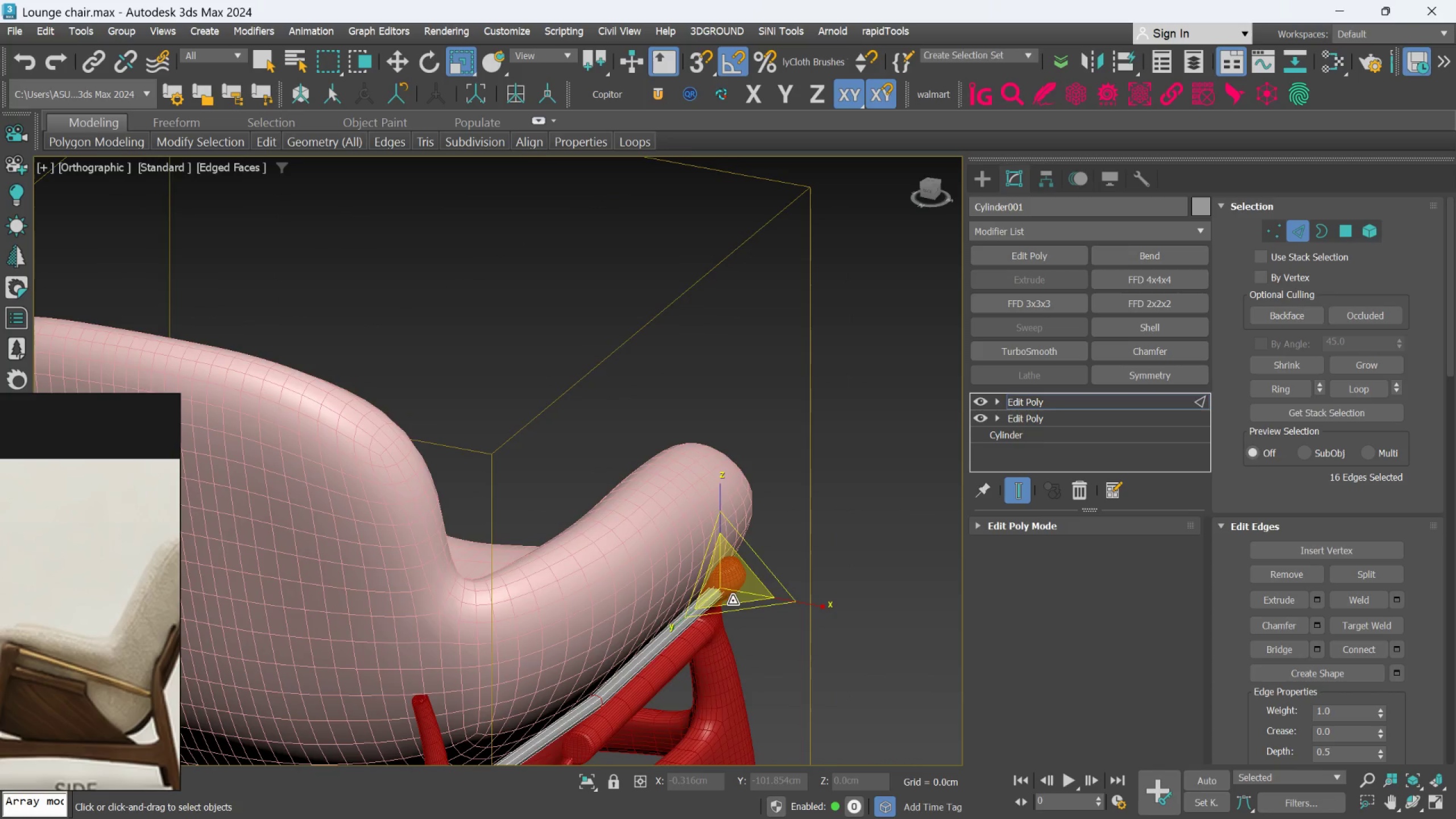 
scroll: coordinate [608, 678], scroll_direction: down, amount: 3.0
 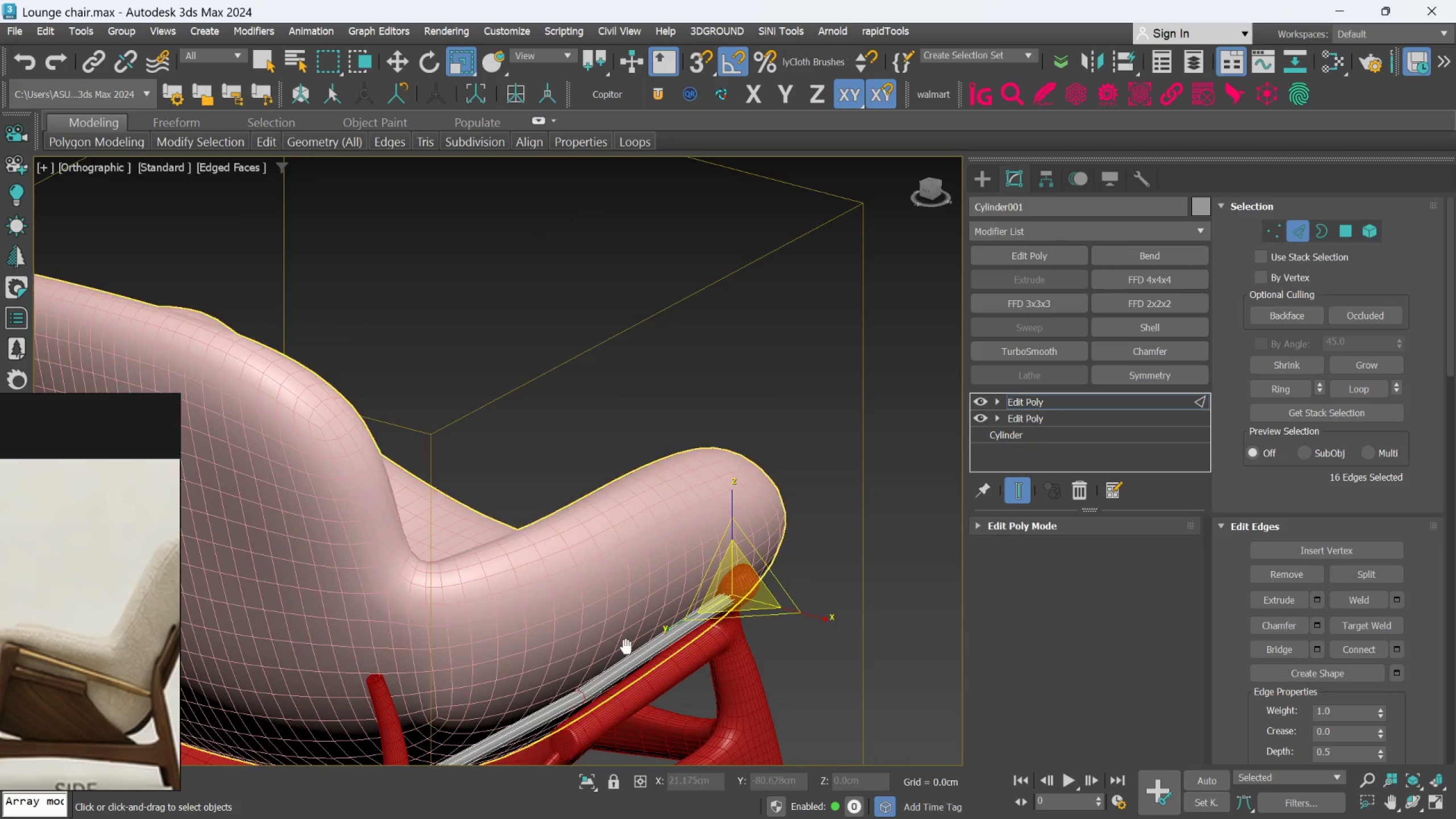 
hold_key(key=AltLeft, duration=5.05)
left_click_drag(start_coordinate=[737, 593], to_coordinate=[739, 582])
 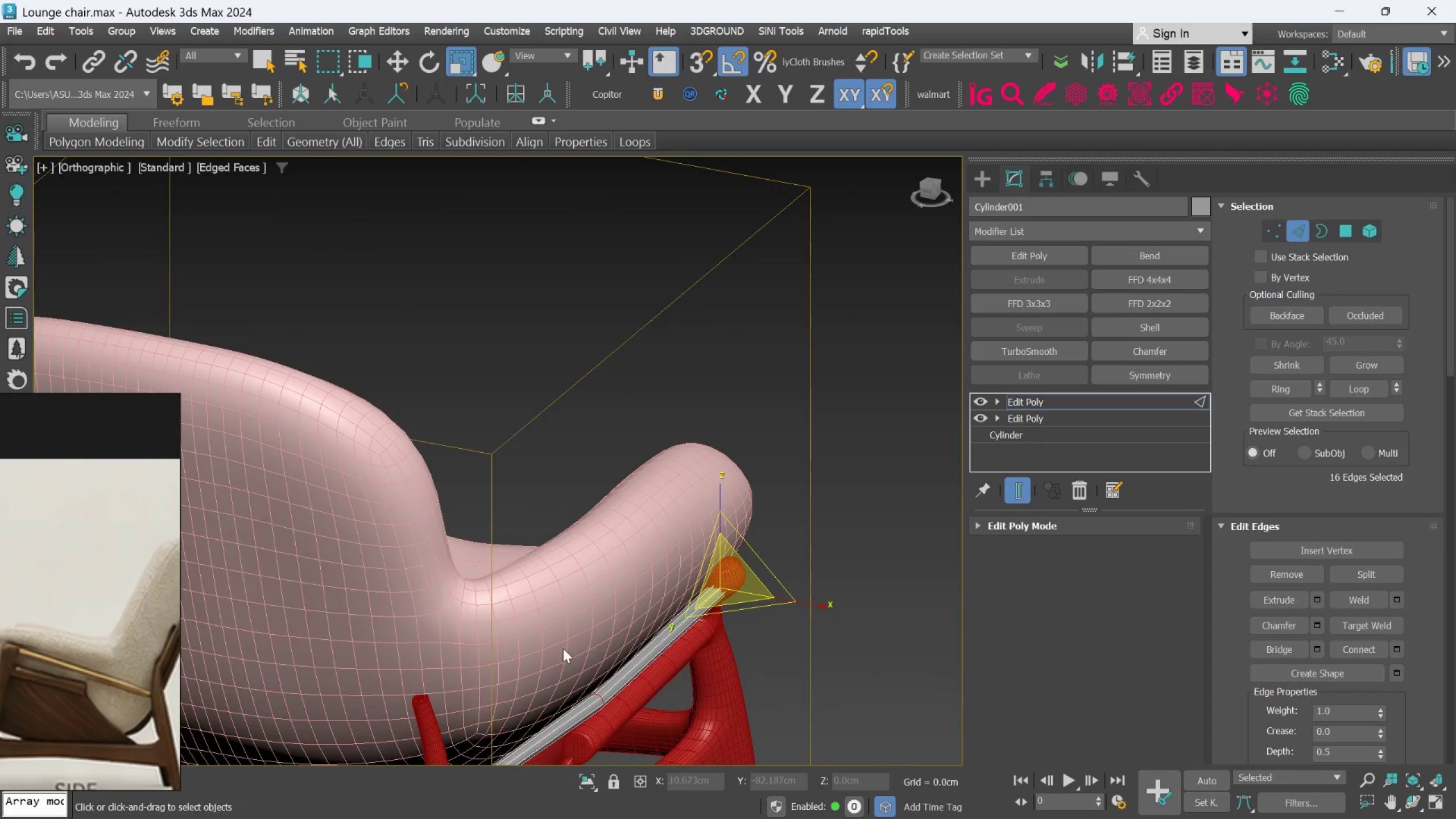 
hold_key(key=AltLeft, duration=0.58)
 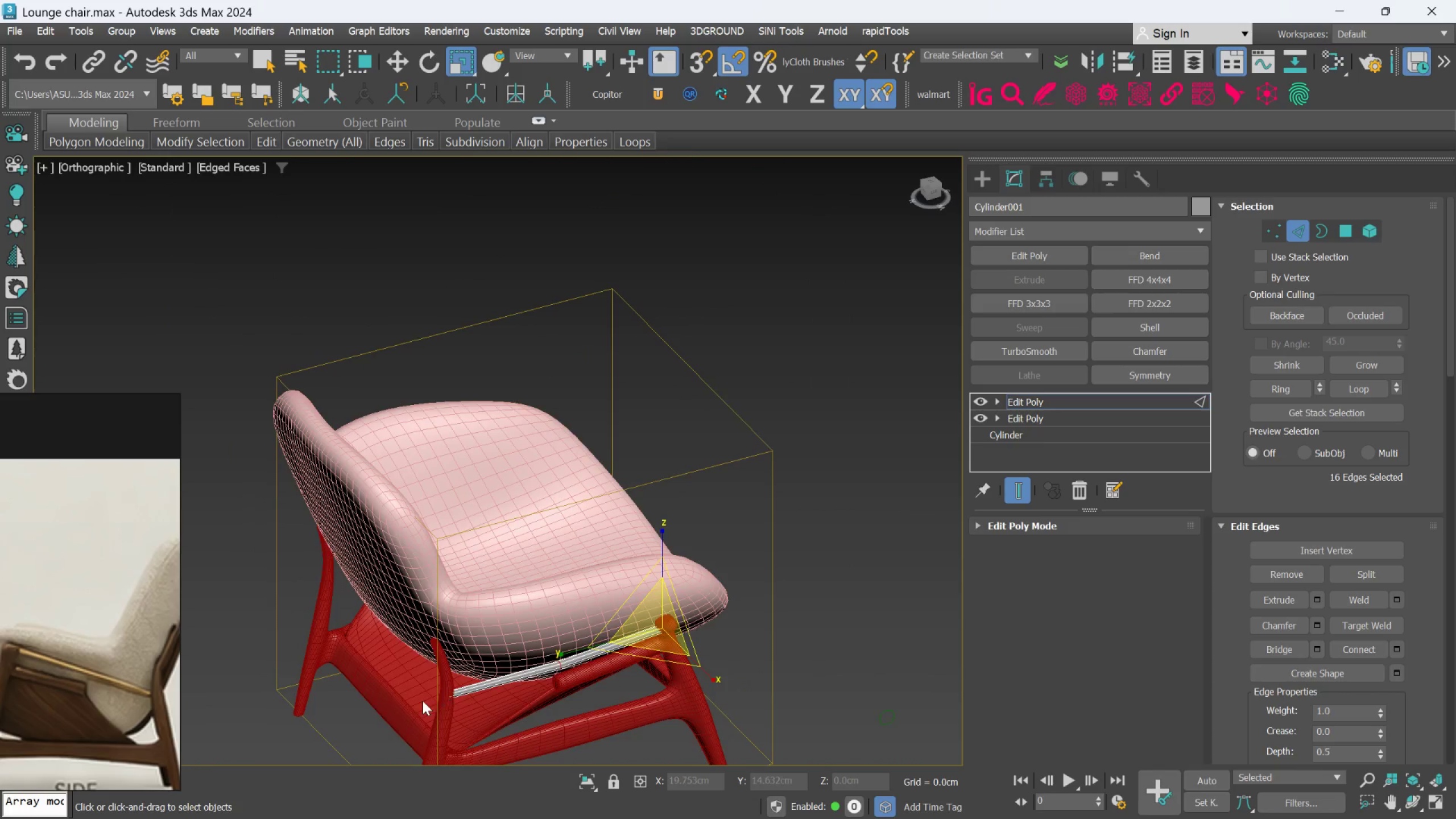 
scroll: coordinate [563, 648], scroll_direction: down, amount: 2.0
 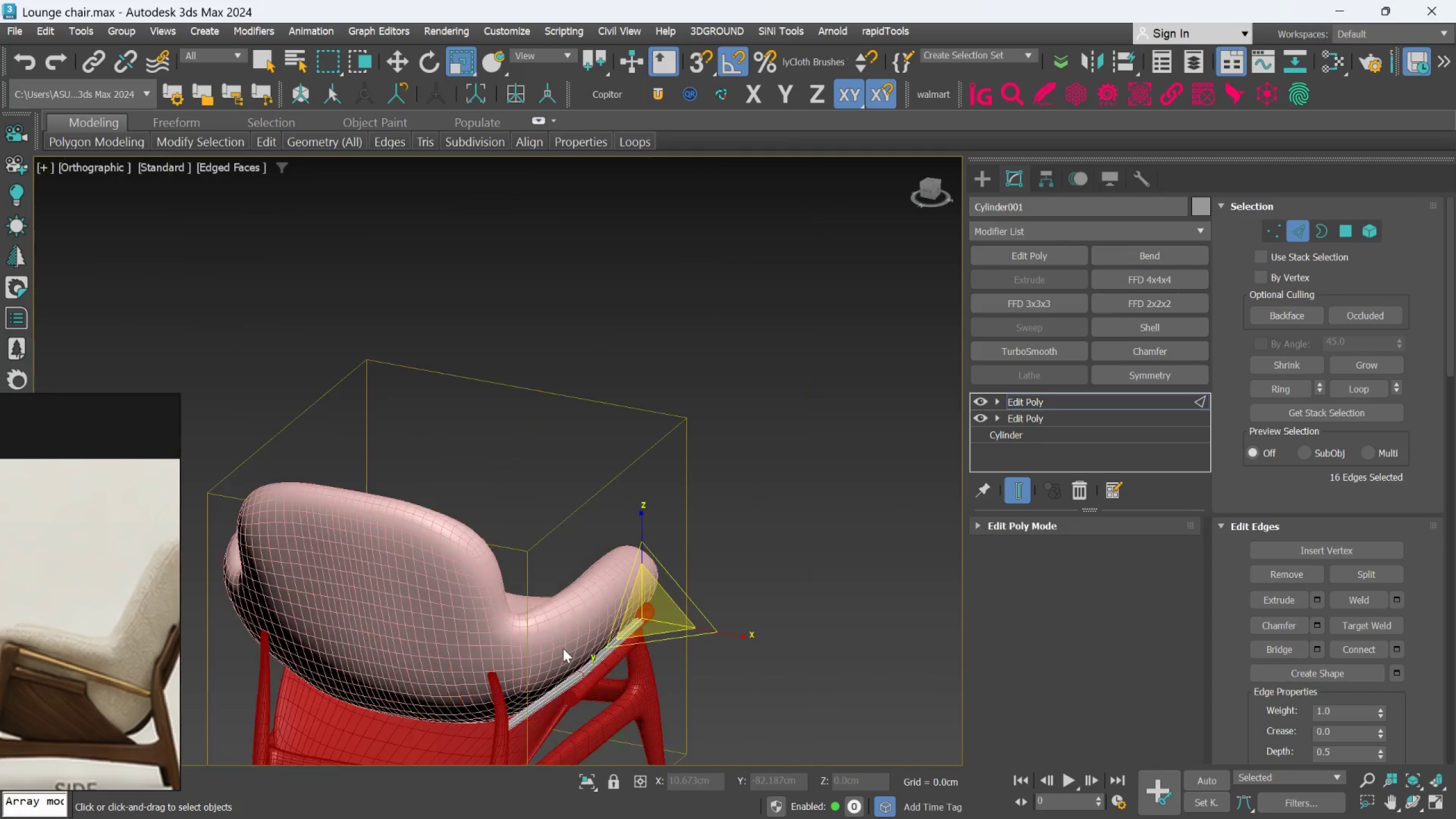 
scroll: coordinate [423, 701], scroll_direction: up, amount: 1.0
 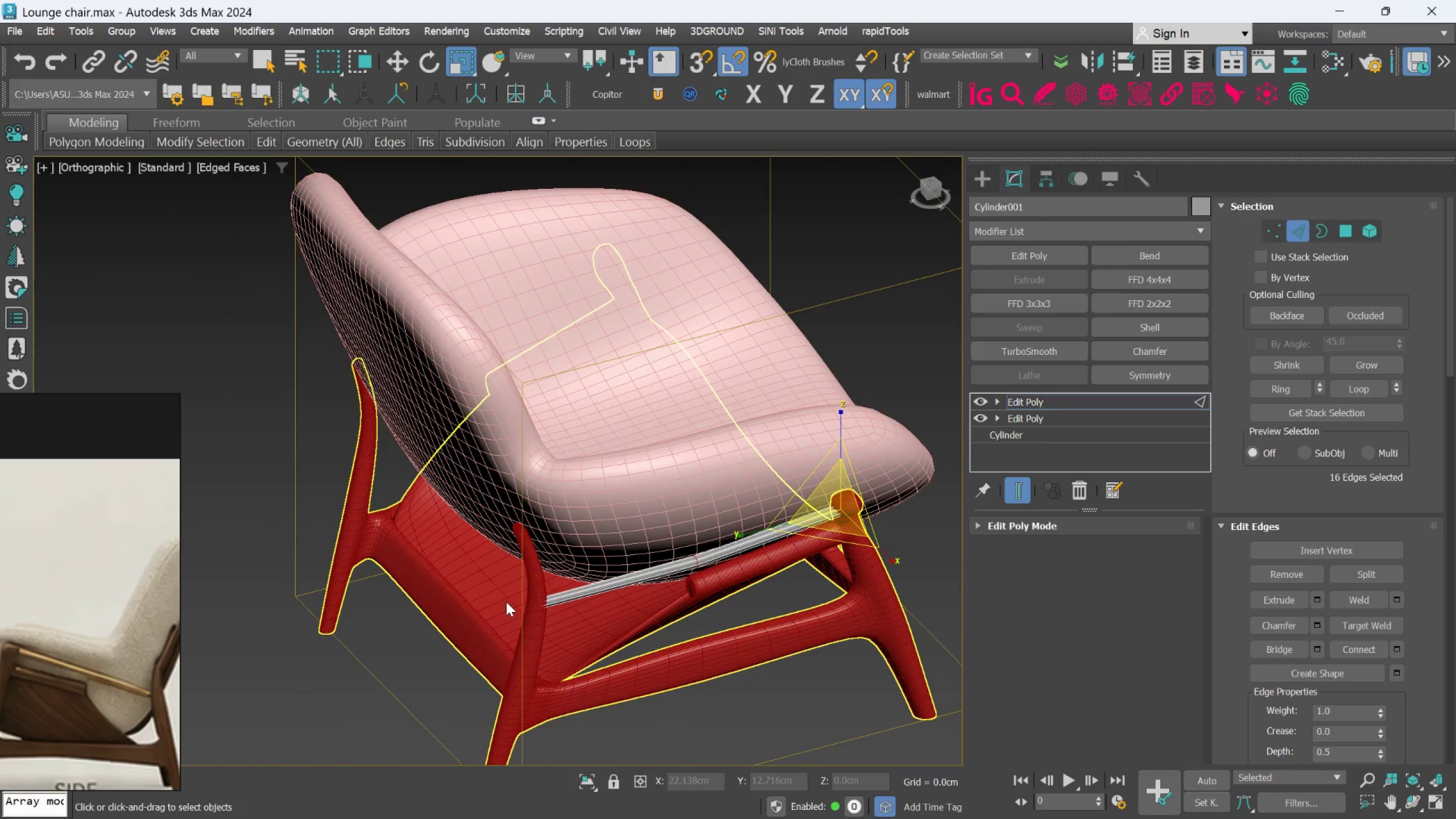 
key(Alt+AltLeft)
 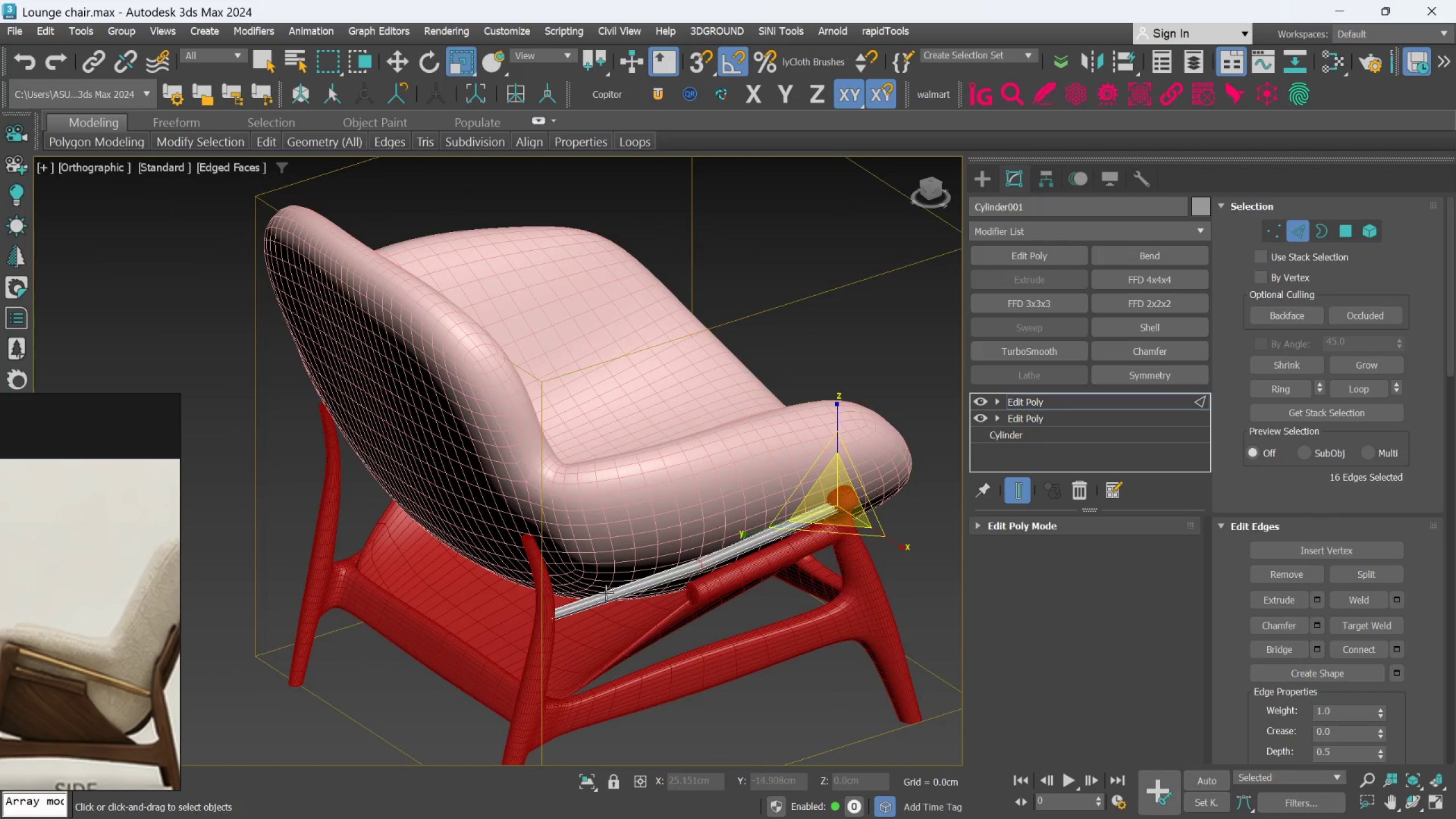 
scroll: coordinate [730, 567], scroll_direction: up, amount: 3.0
 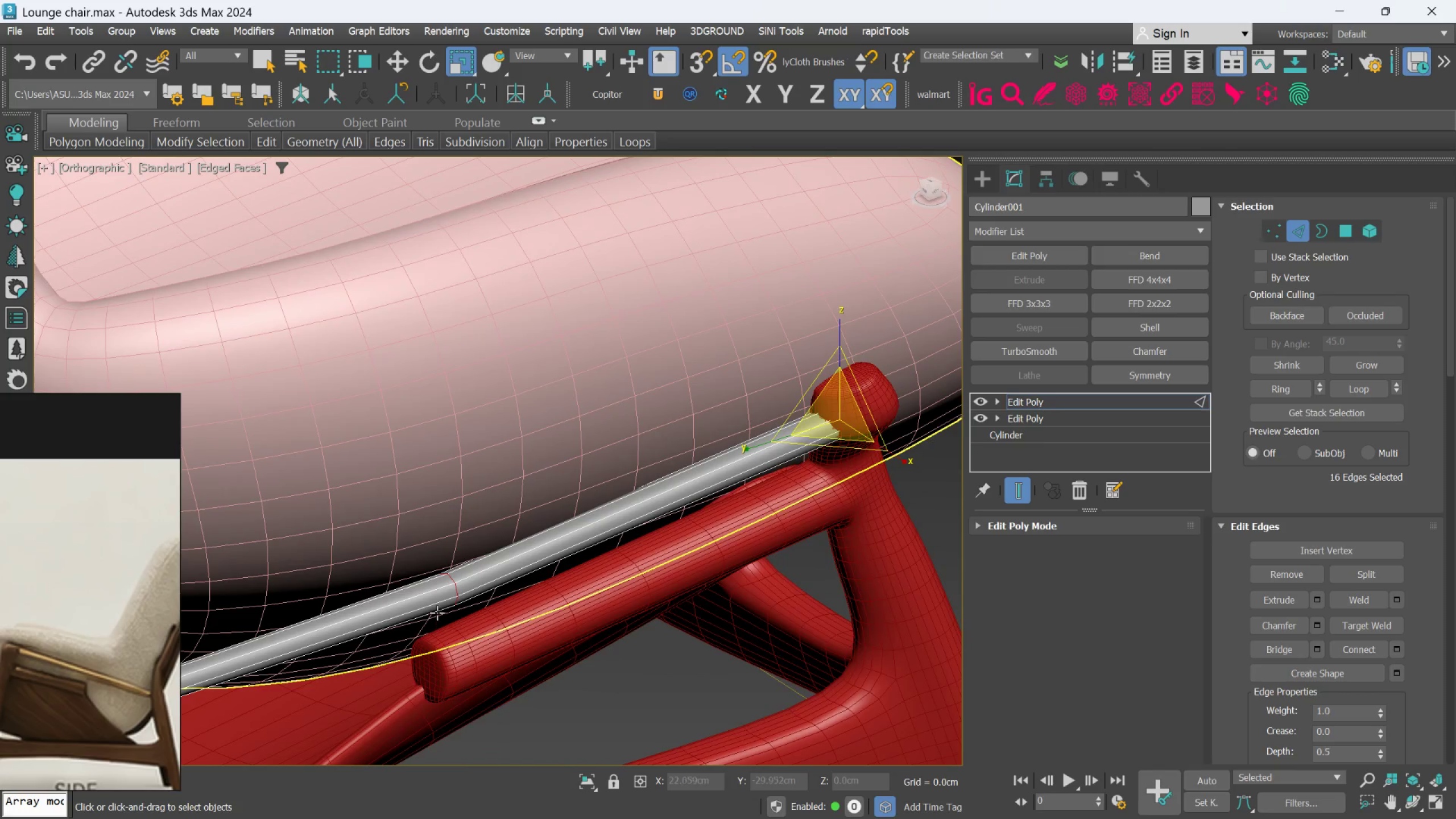 
hold_key(key=AltLeft, duration=1.5)
 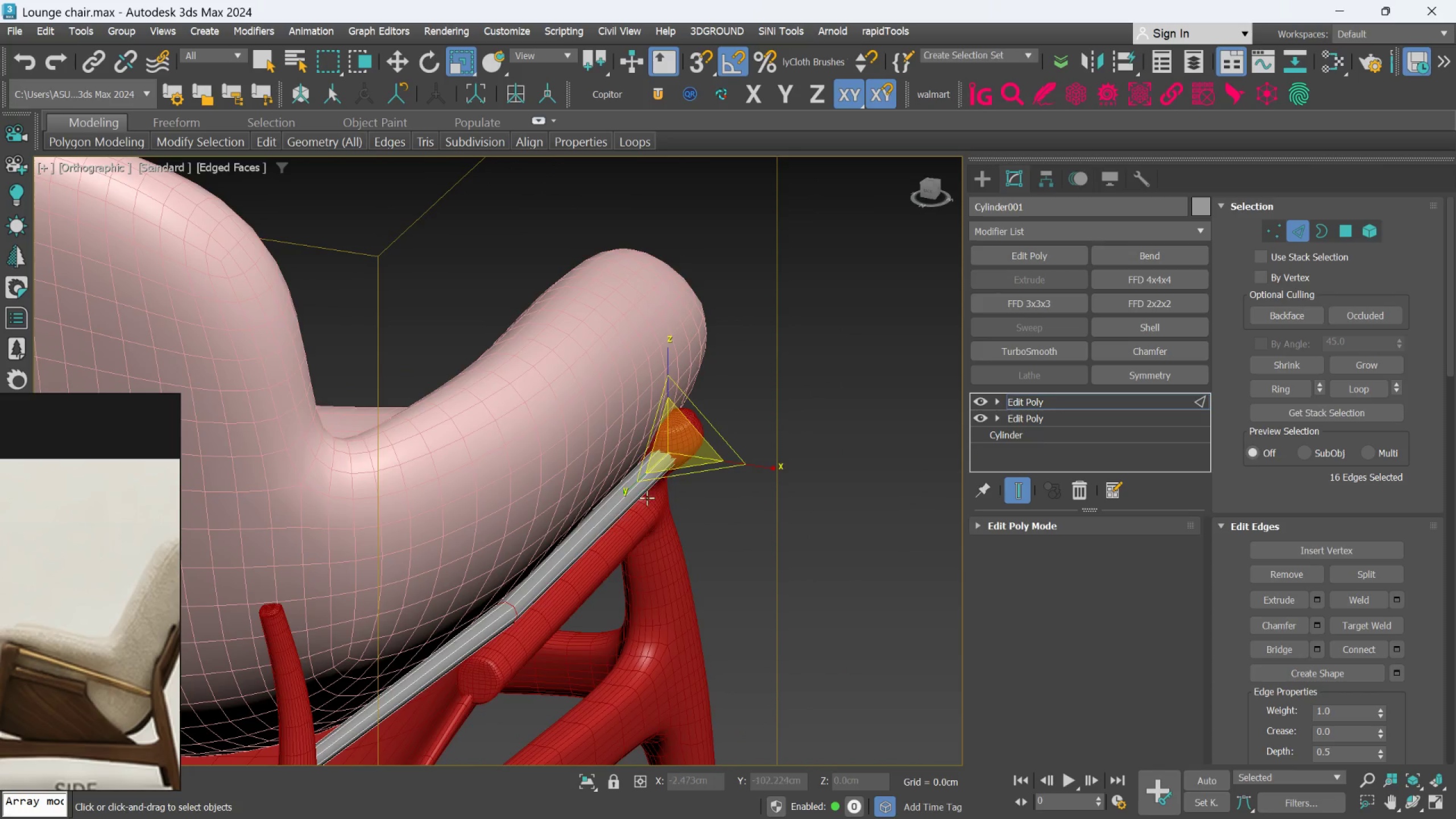 
scroll: coordinate [449, 602], scroll_direction: down, amount: 1.0
 